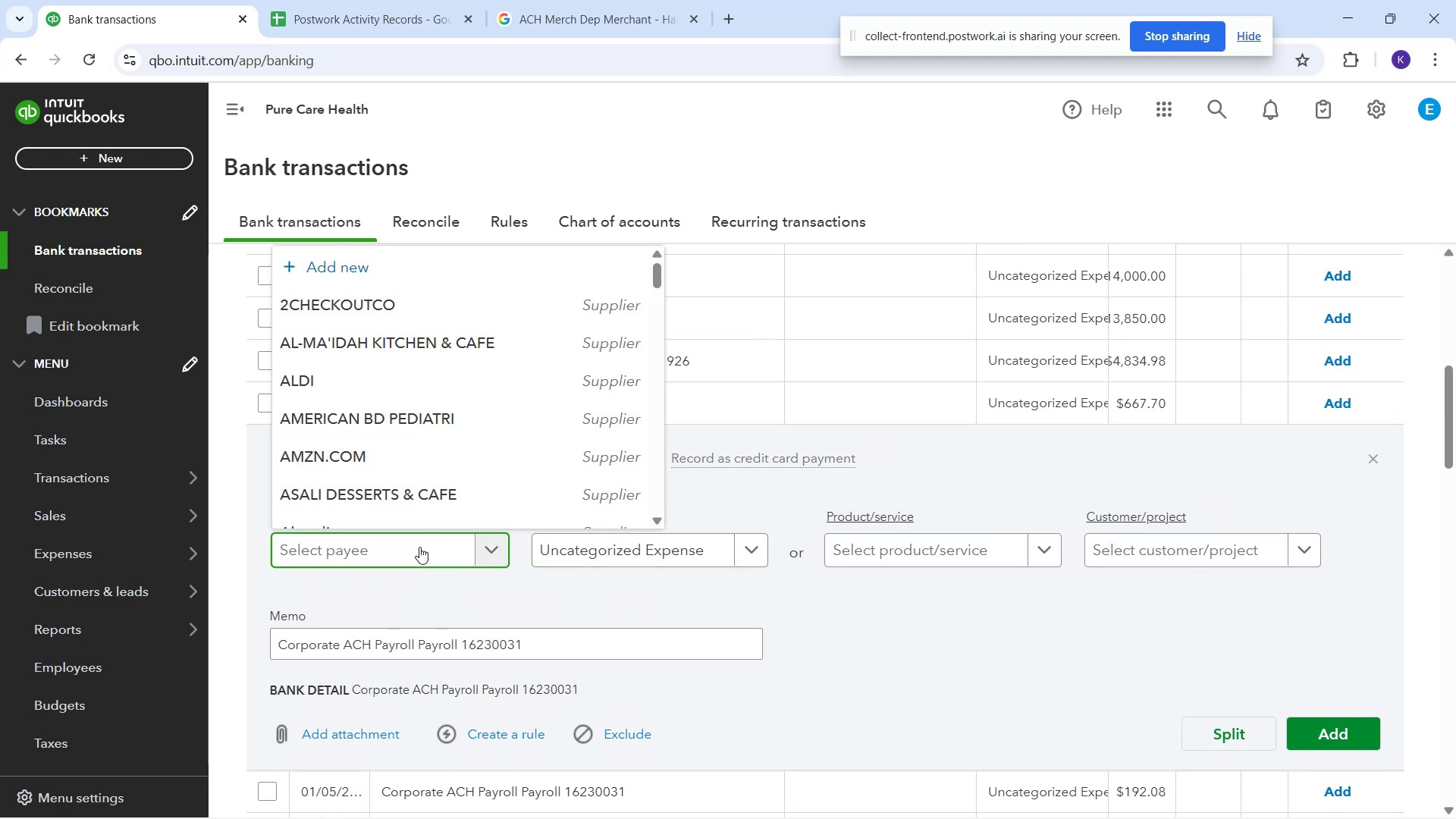 
type(Payro)
 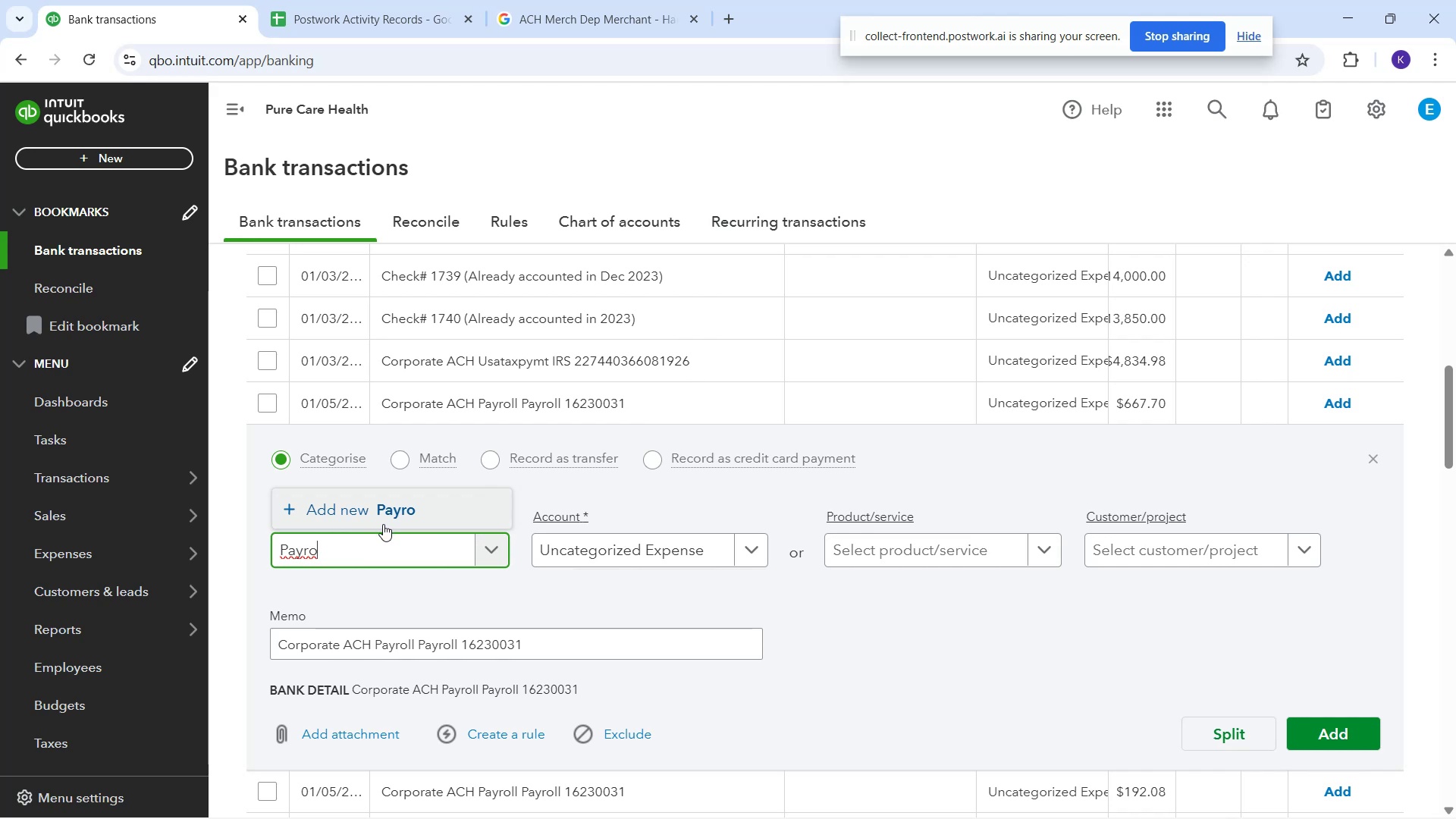 
type(ll)
 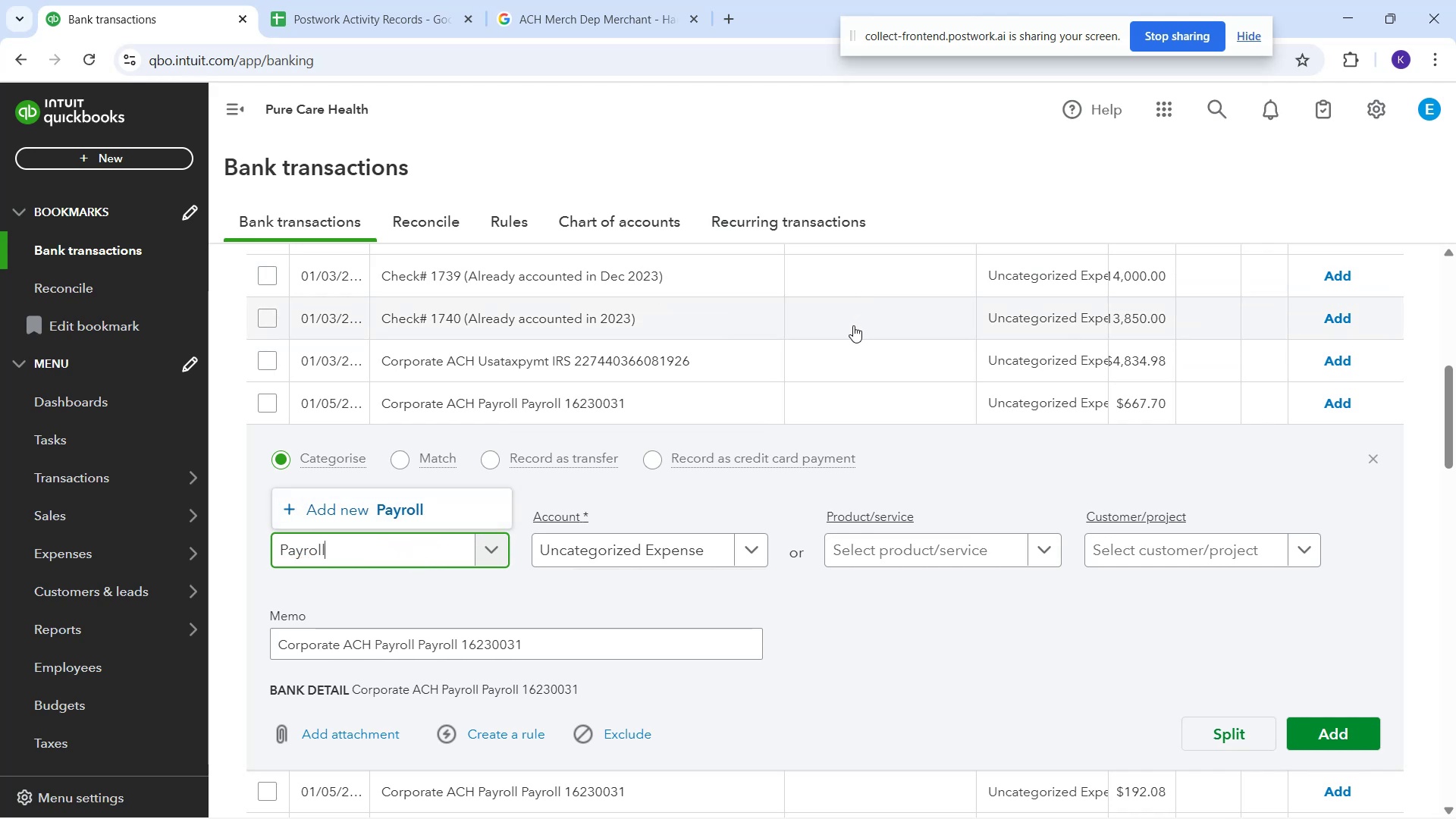 
left_click([792, 366])
 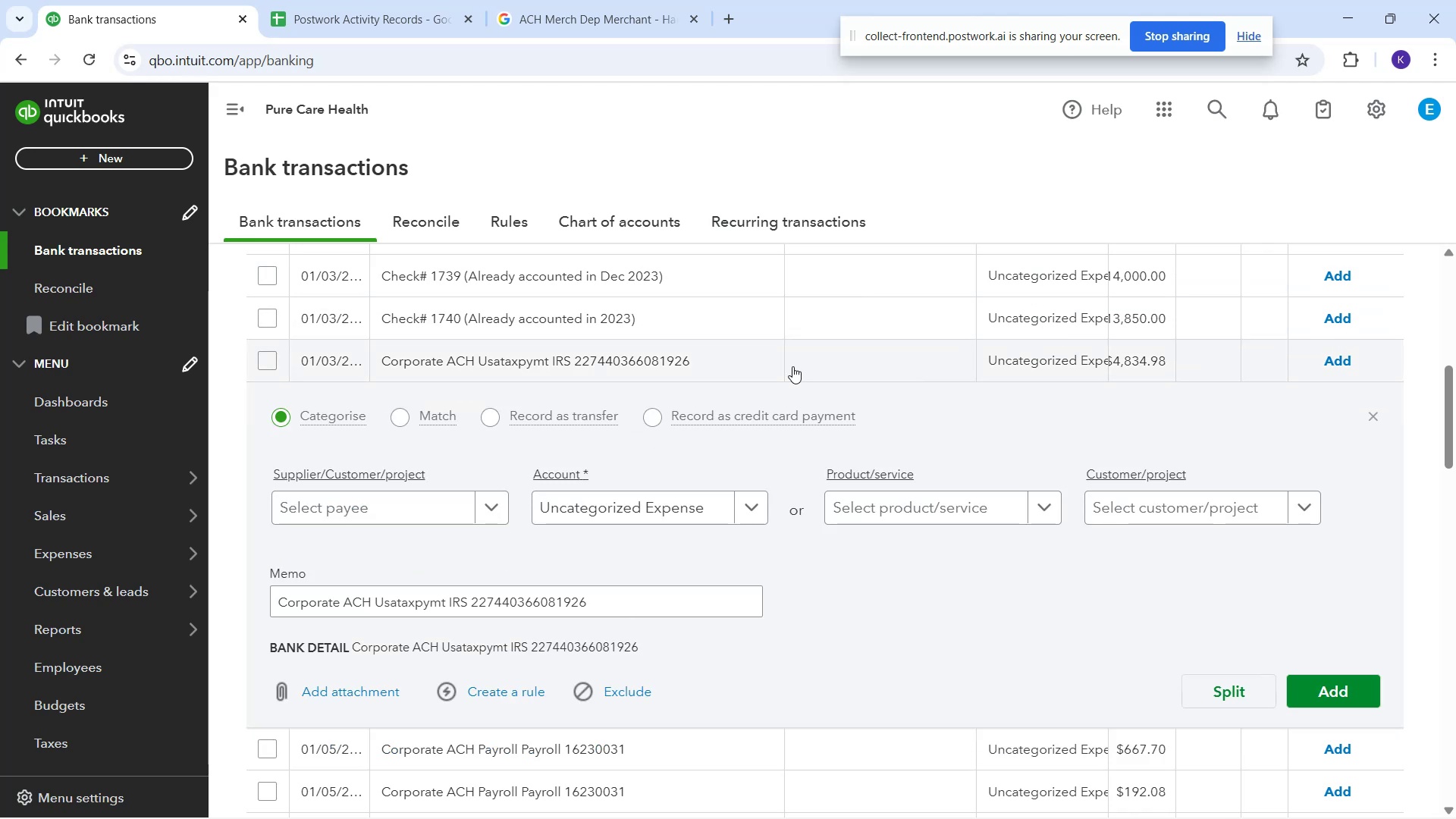 
scroll: coordinate [824, 327], scroll_direction: down, amount: 5.0
 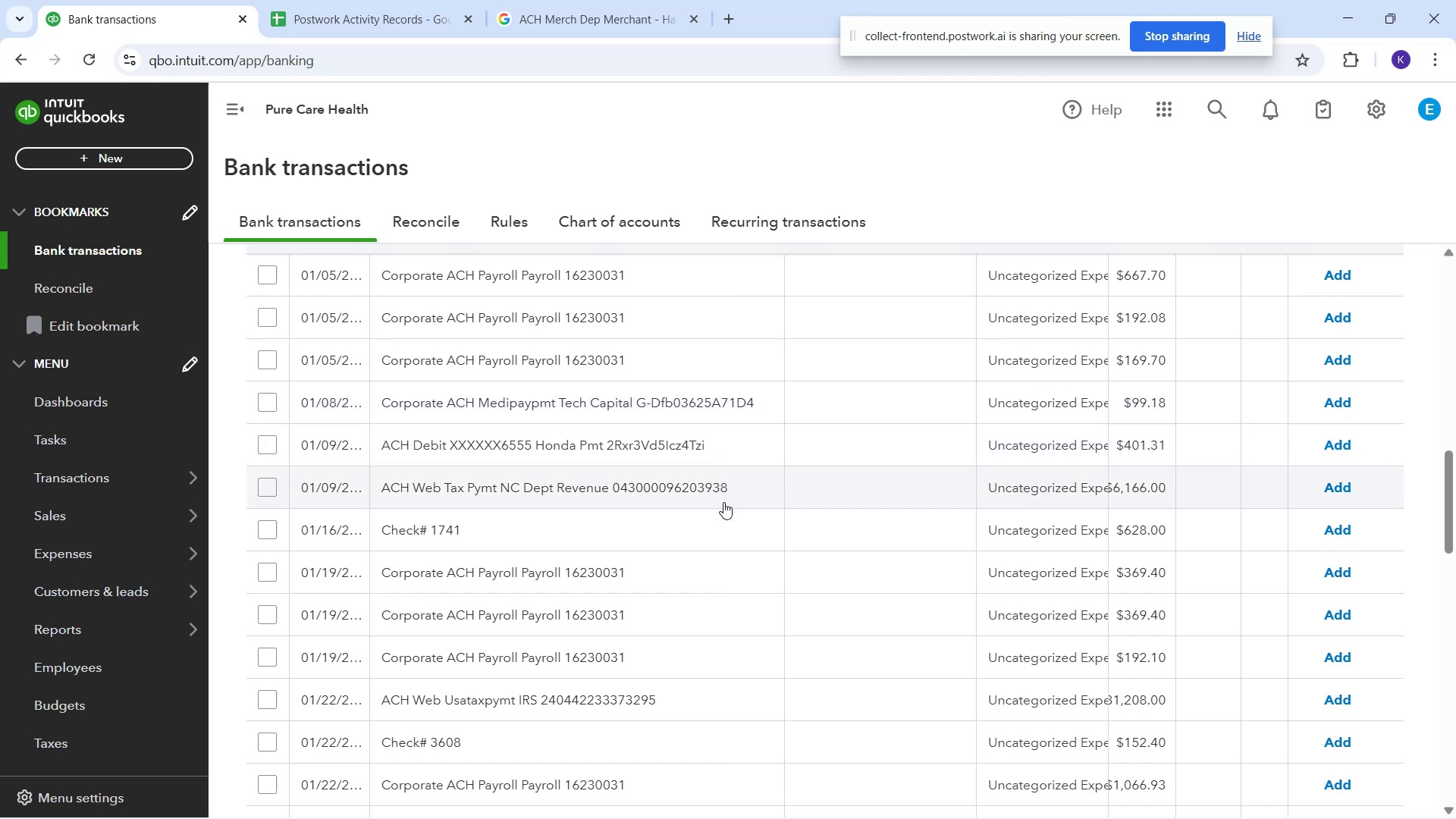 
wait(6.43)
 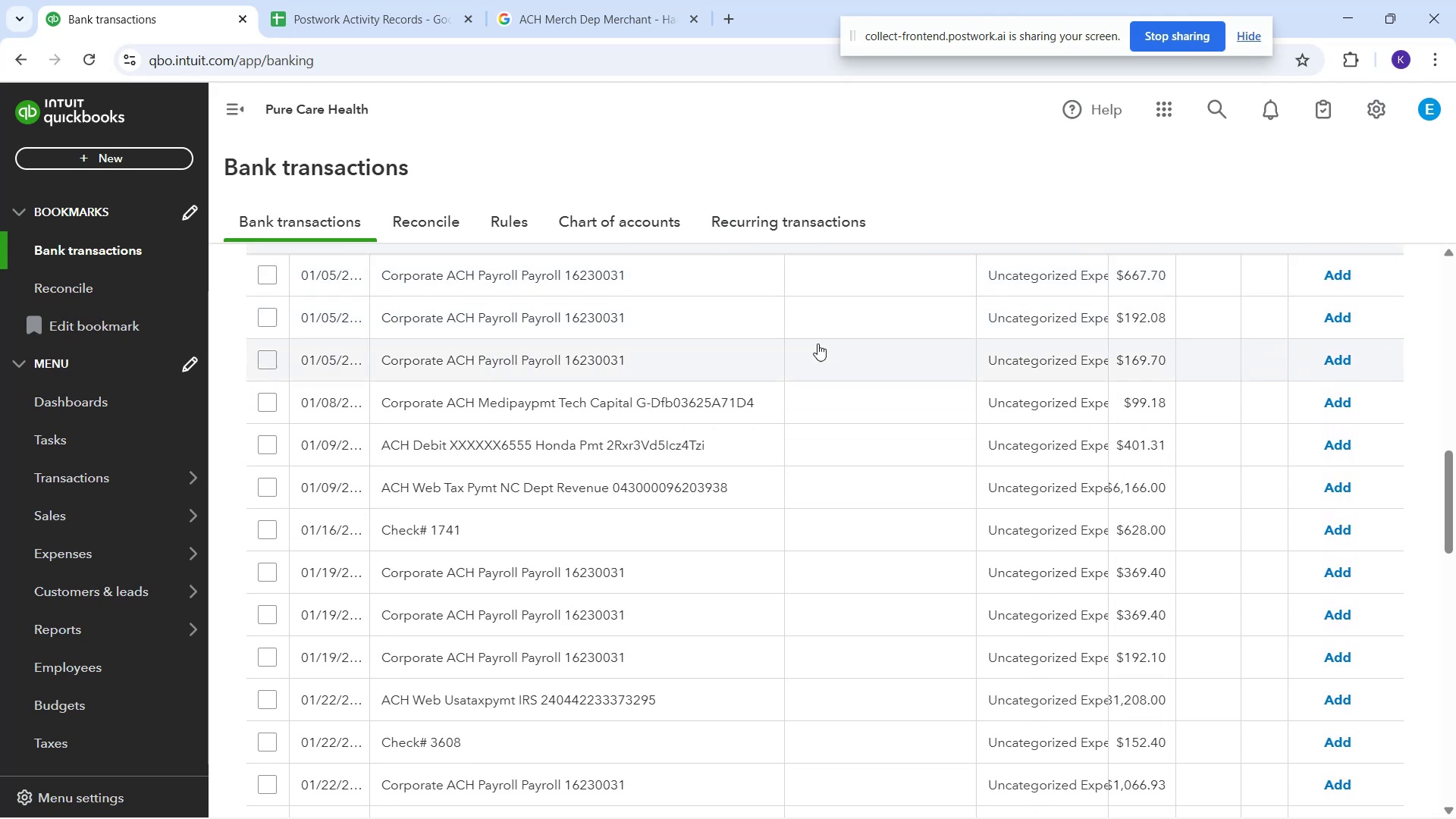 
scroll: coordinate [726, 459], scroll_direction: down, amount: 7.0
 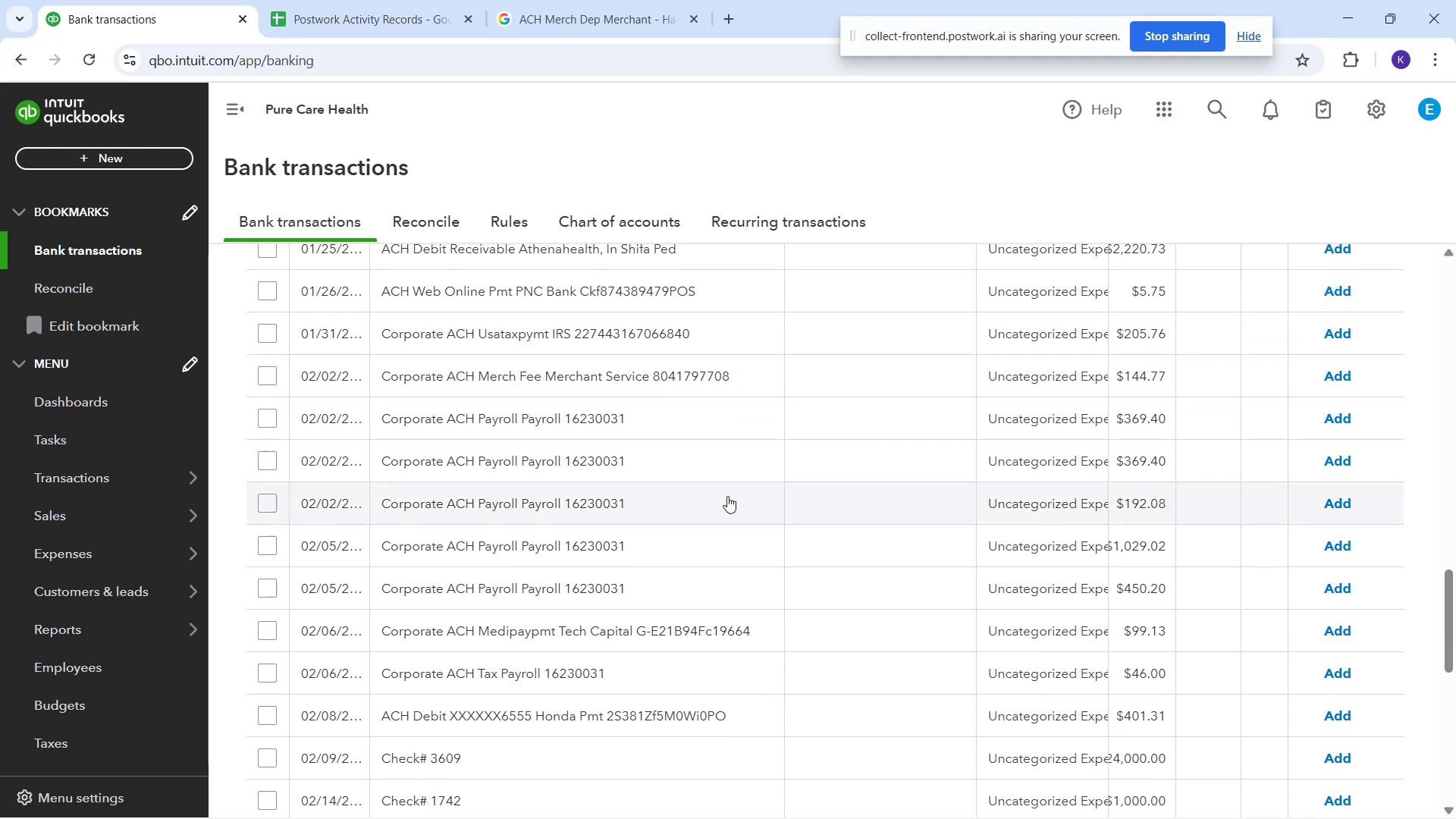 
scroll: coordinate [736, 601], scroll_direction: down, amount: 9.0
 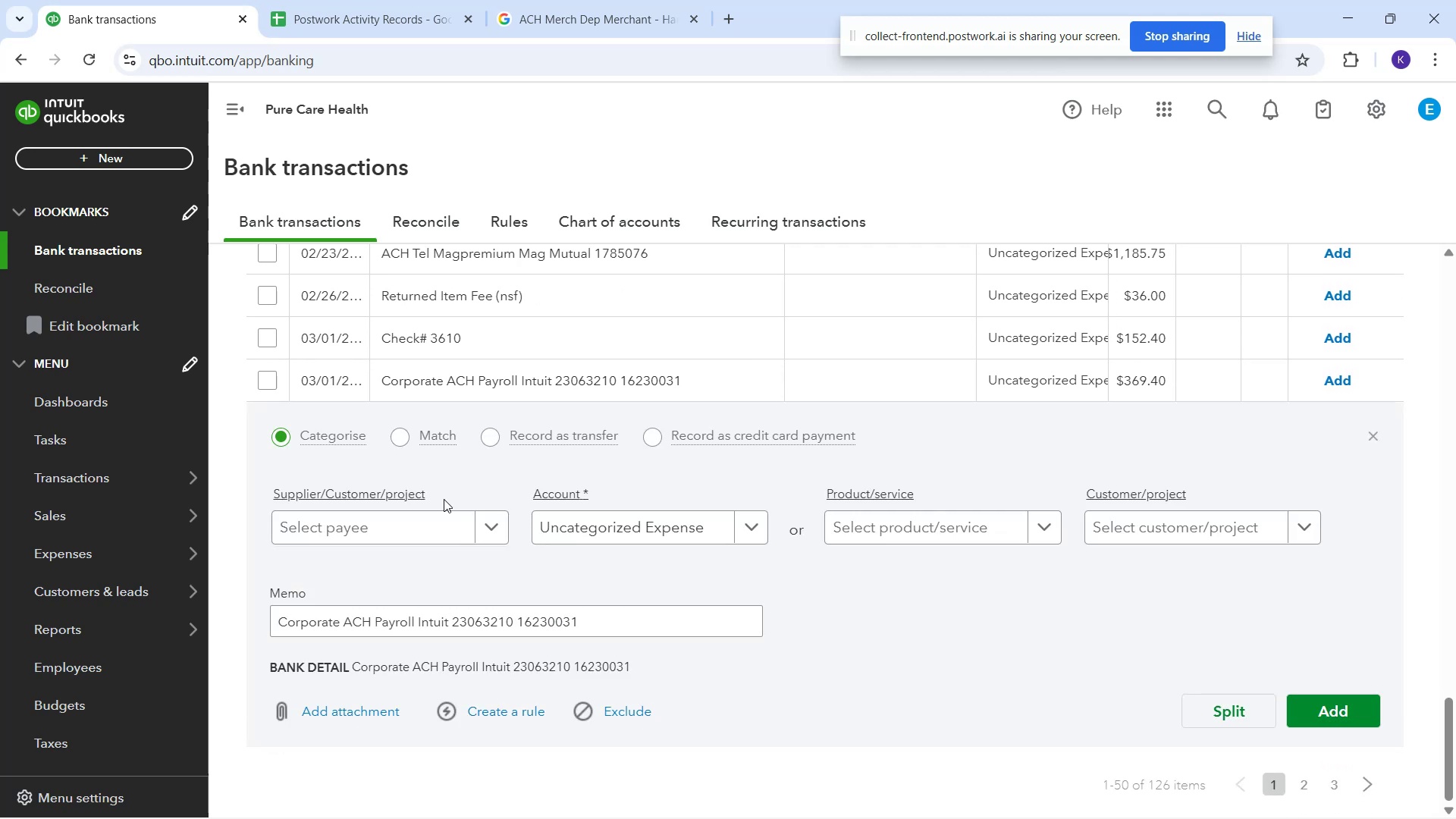 
type(intu)
 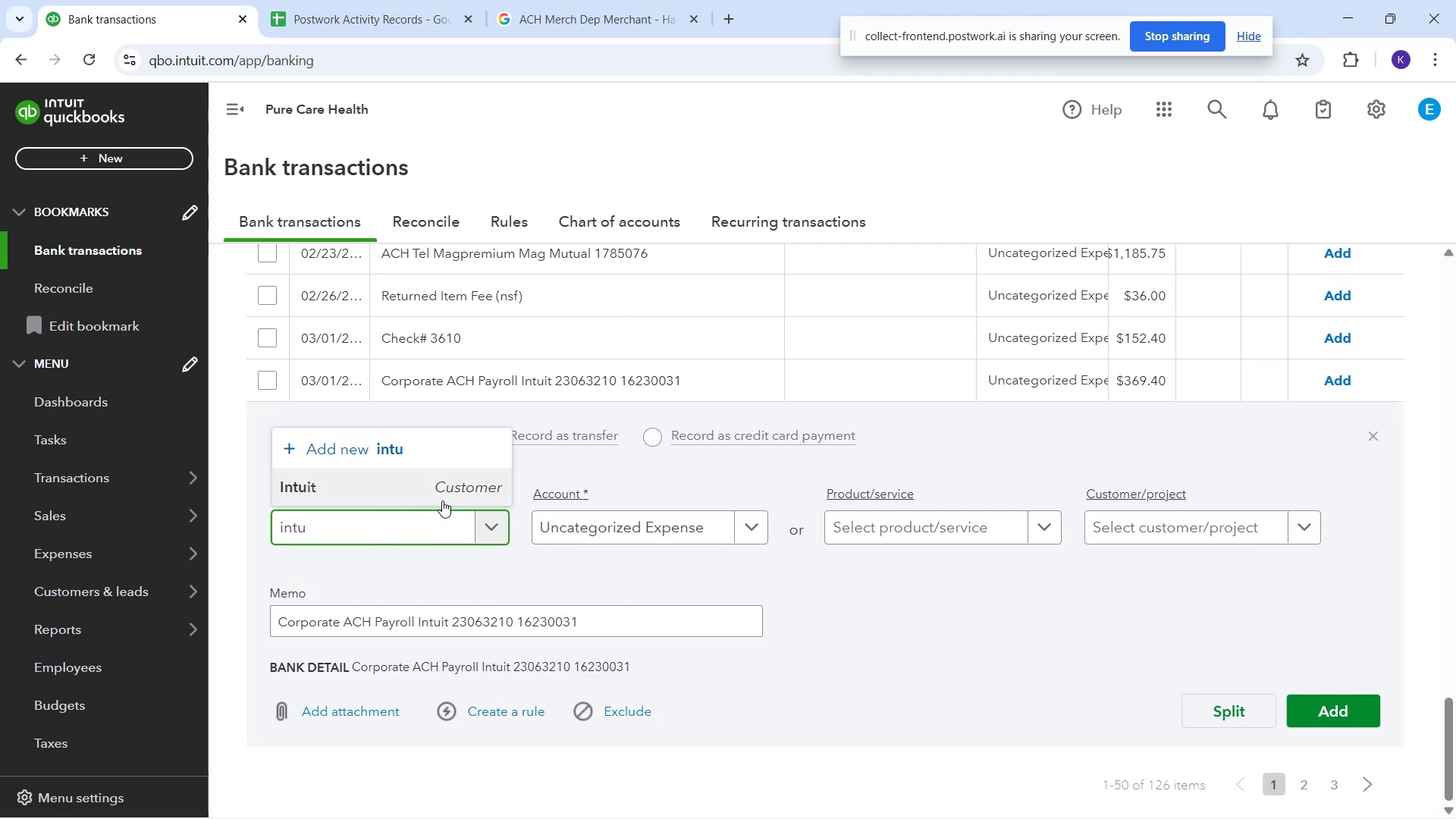 
left_click([443, 499])
 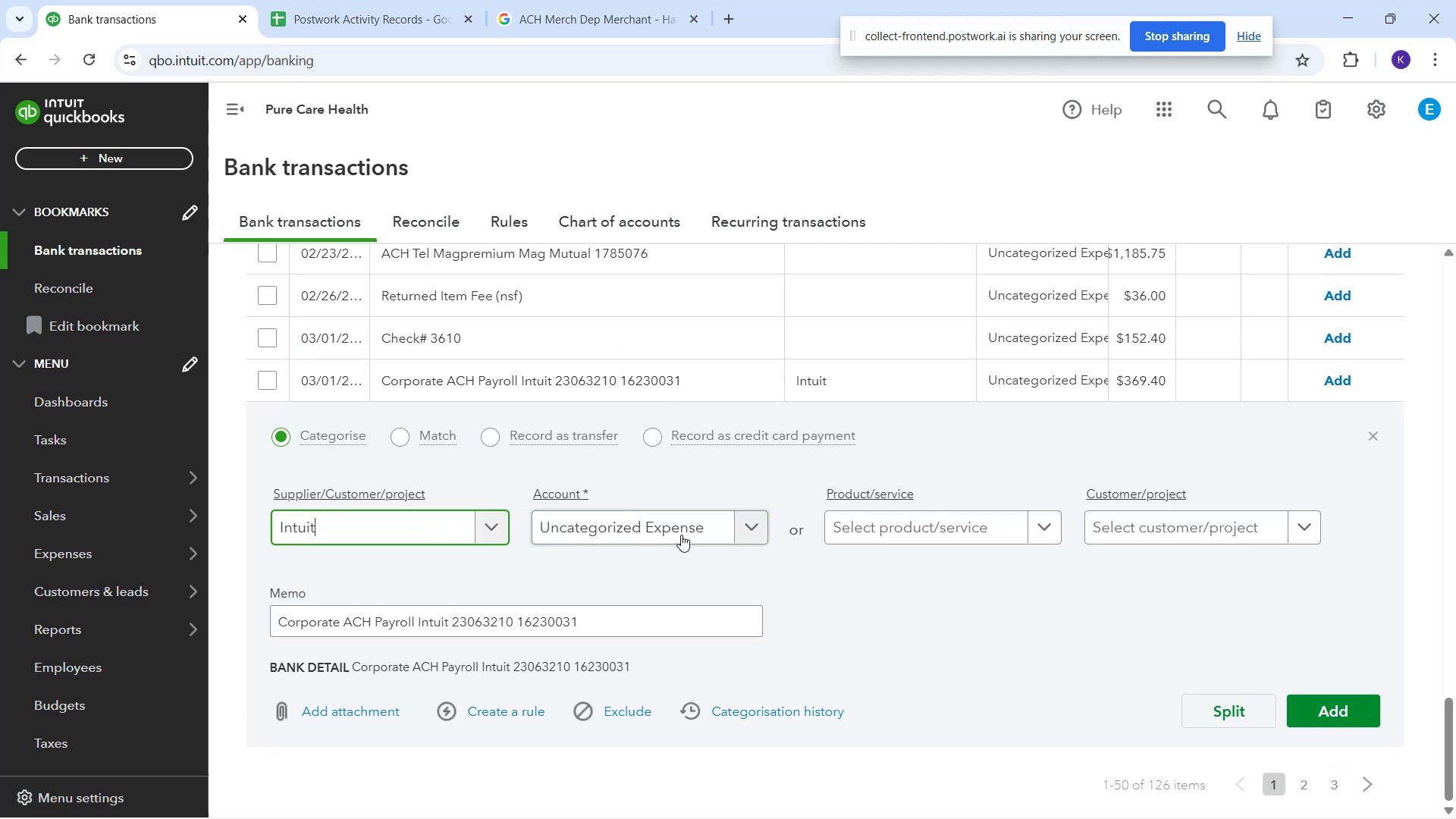 
left_click([681, 534])
 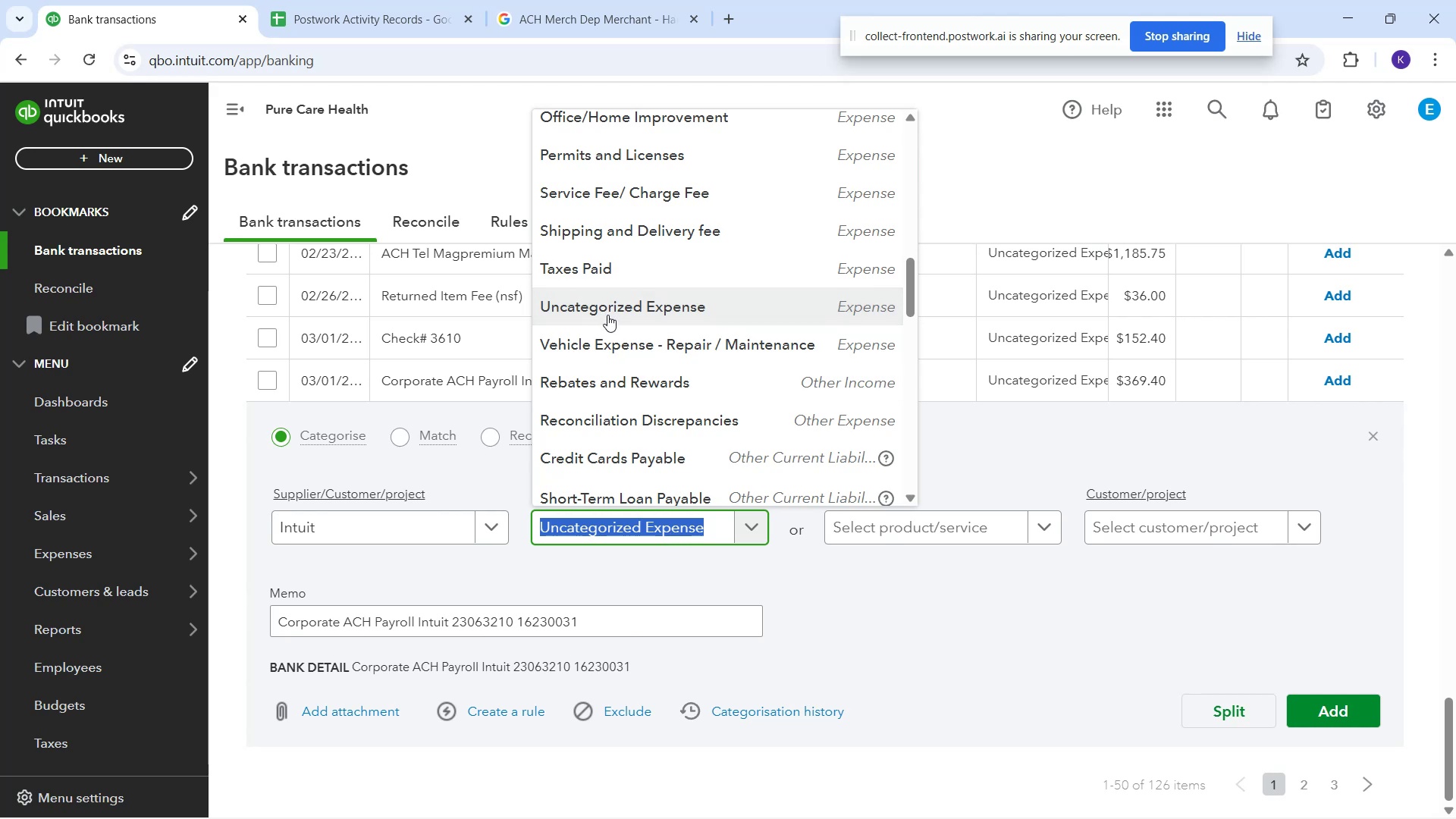 
wait(6.3)
 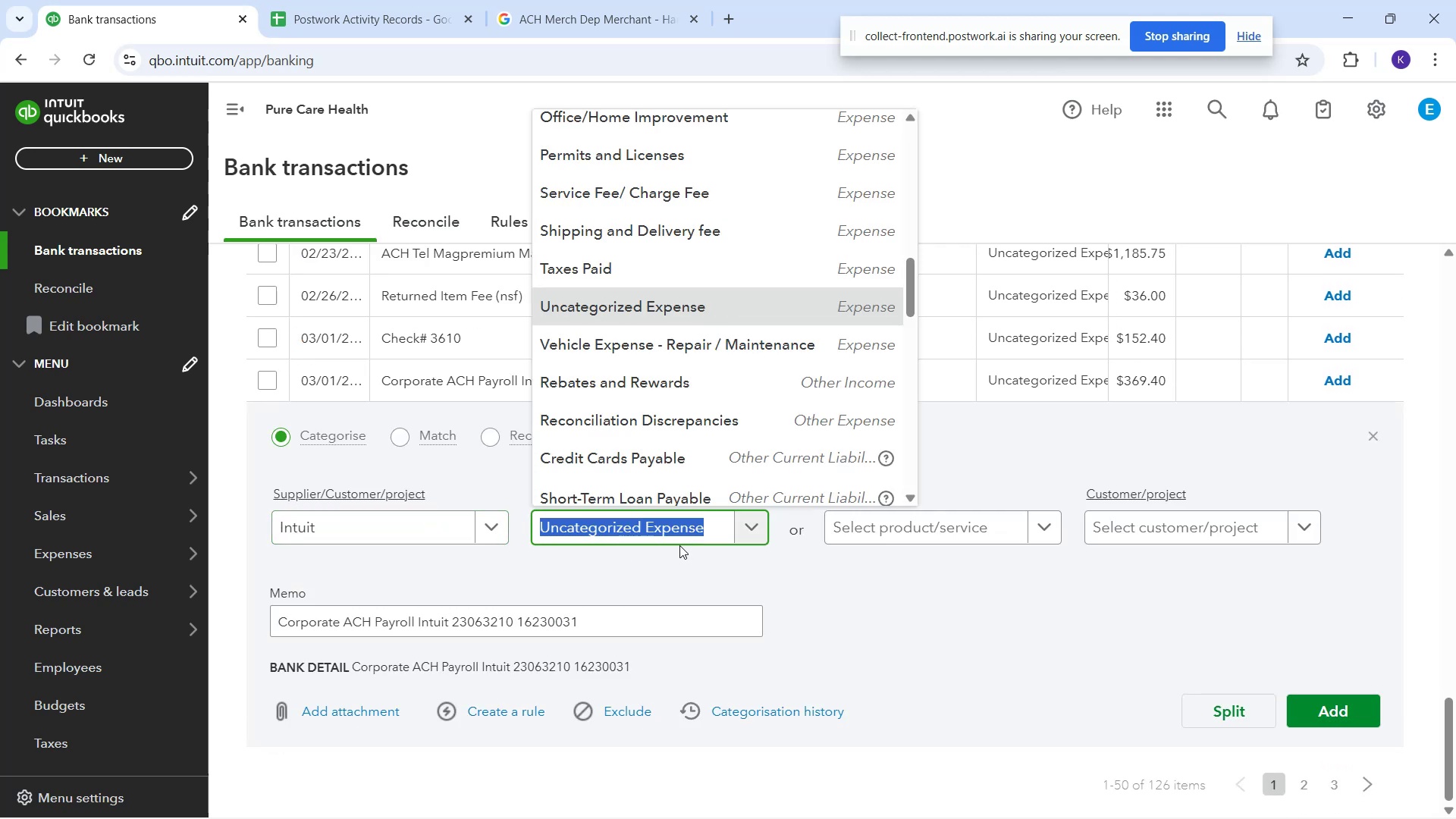 
type(salar)
 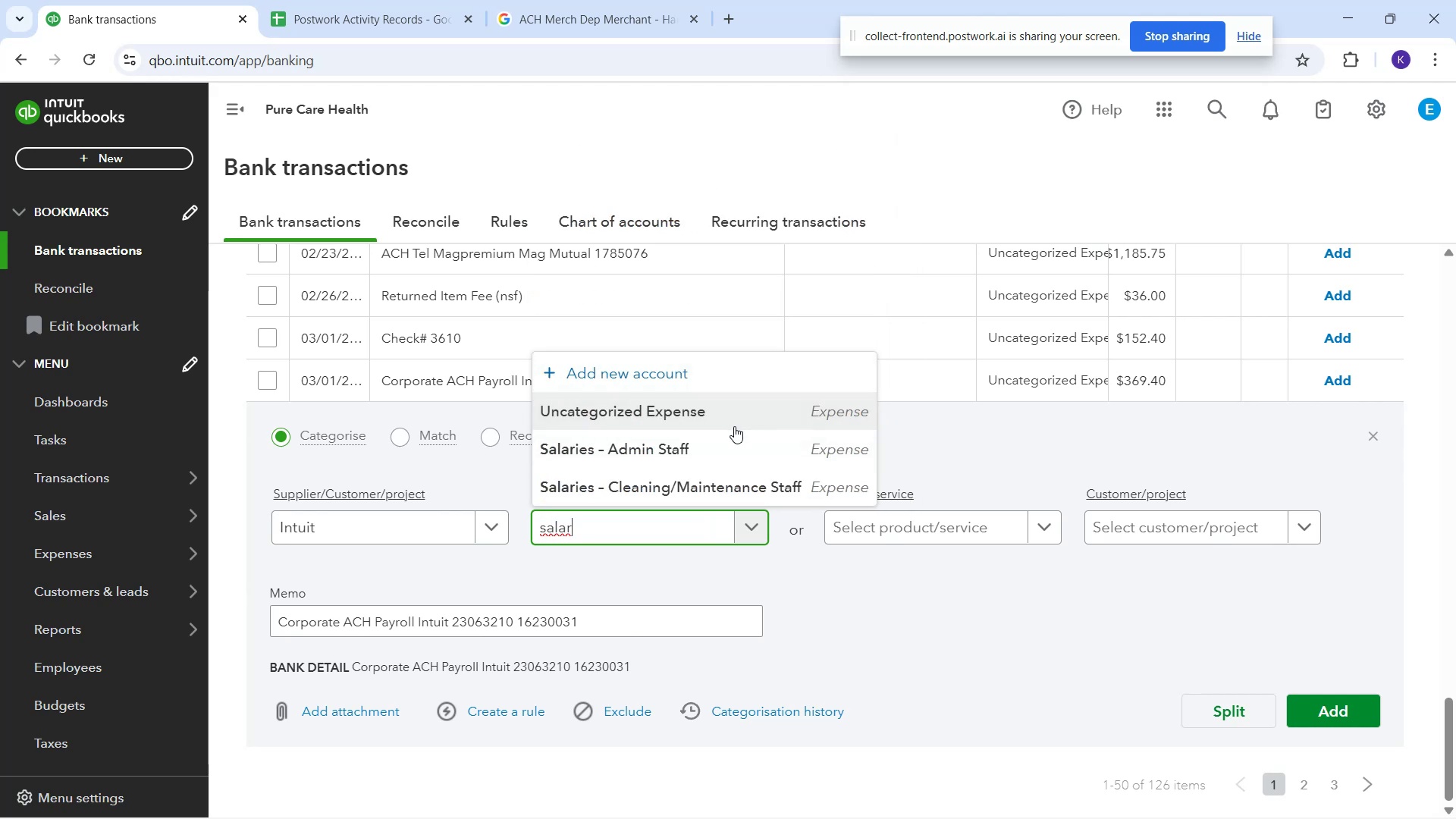 
left_click([742, 455])
 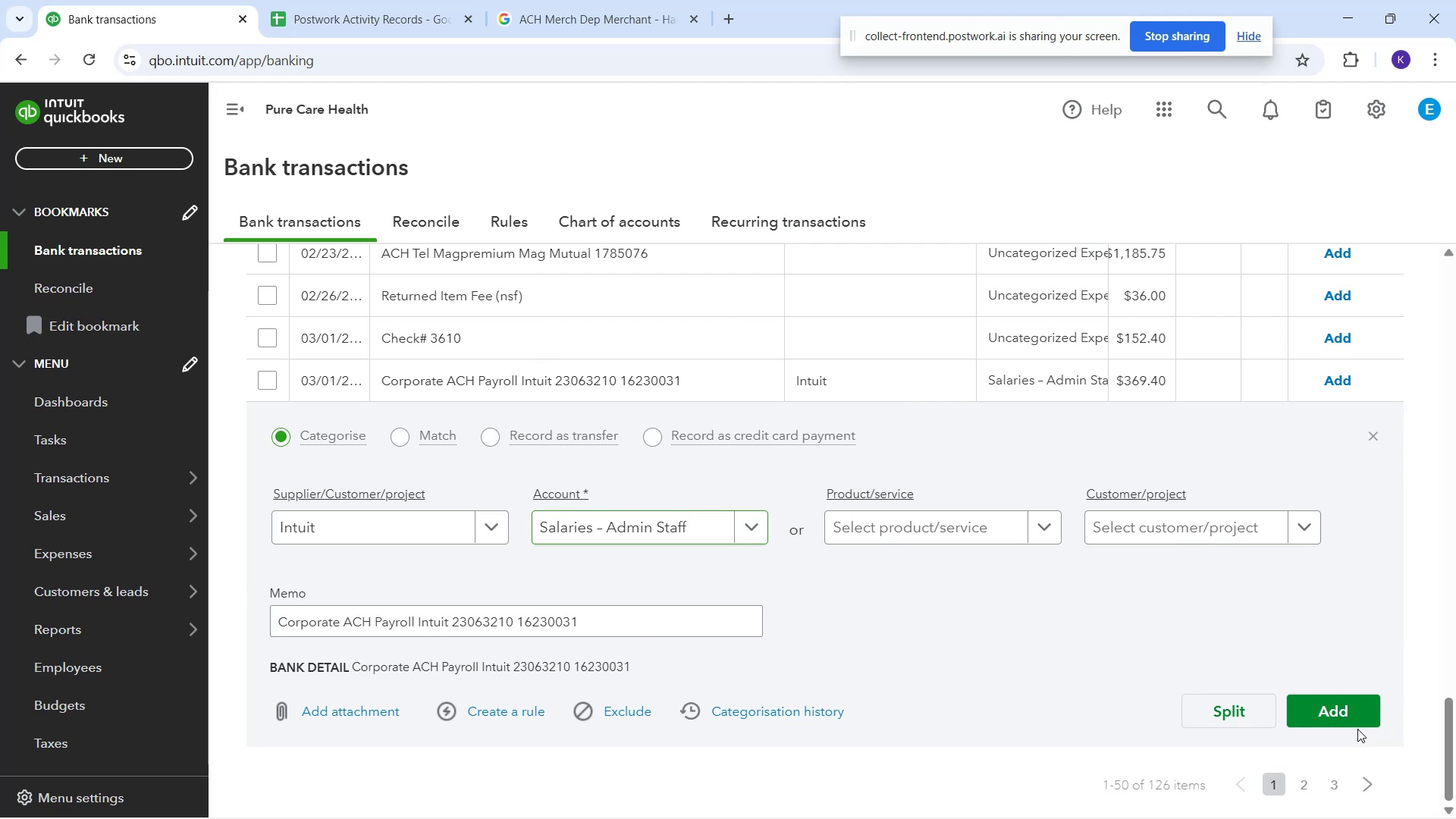 
left_click([1353, 722])
 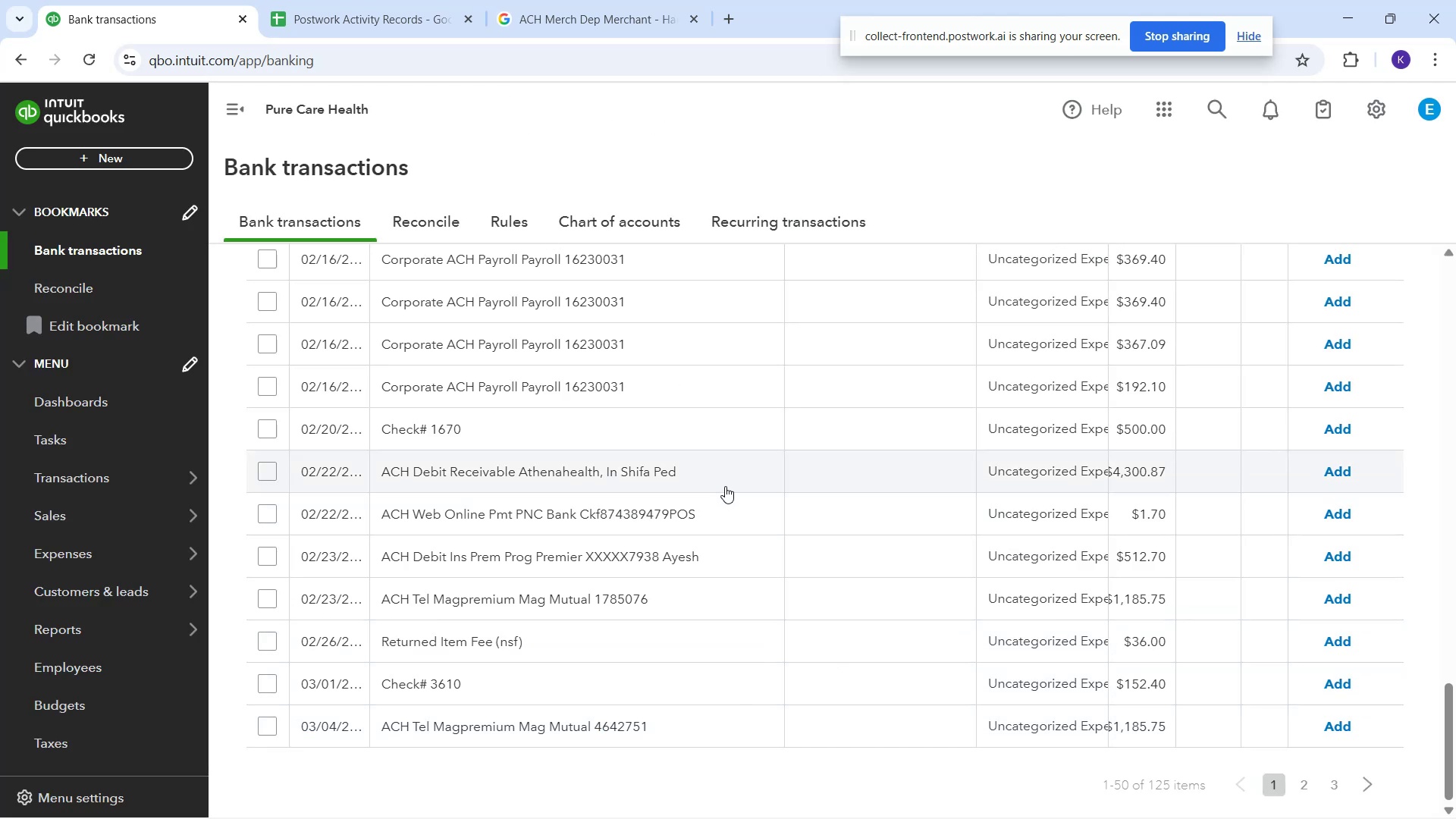 
wait(11.41)
 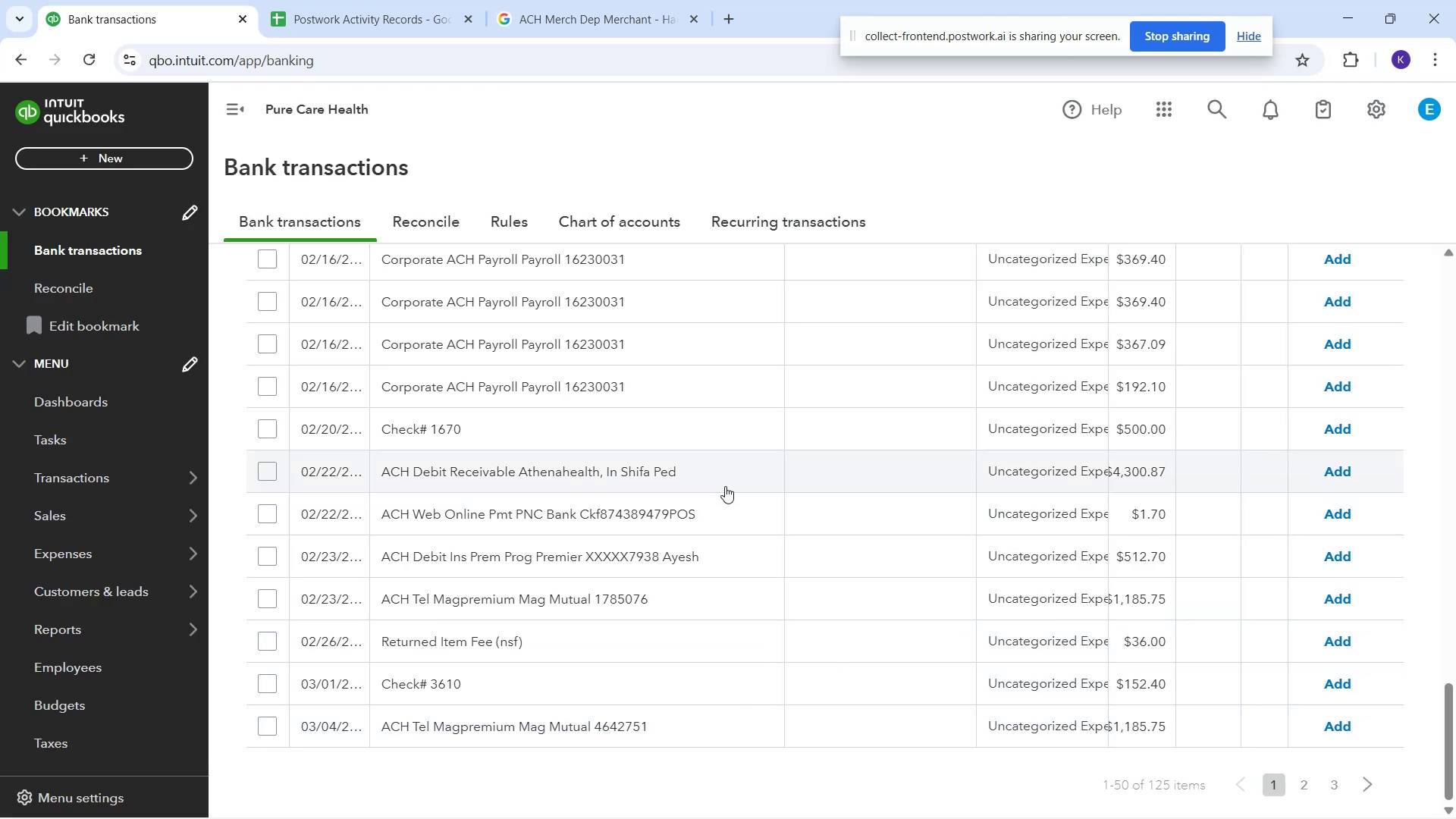 
scroll: coordinate [759, 568], scroll_direction: up, amount: 1.0
 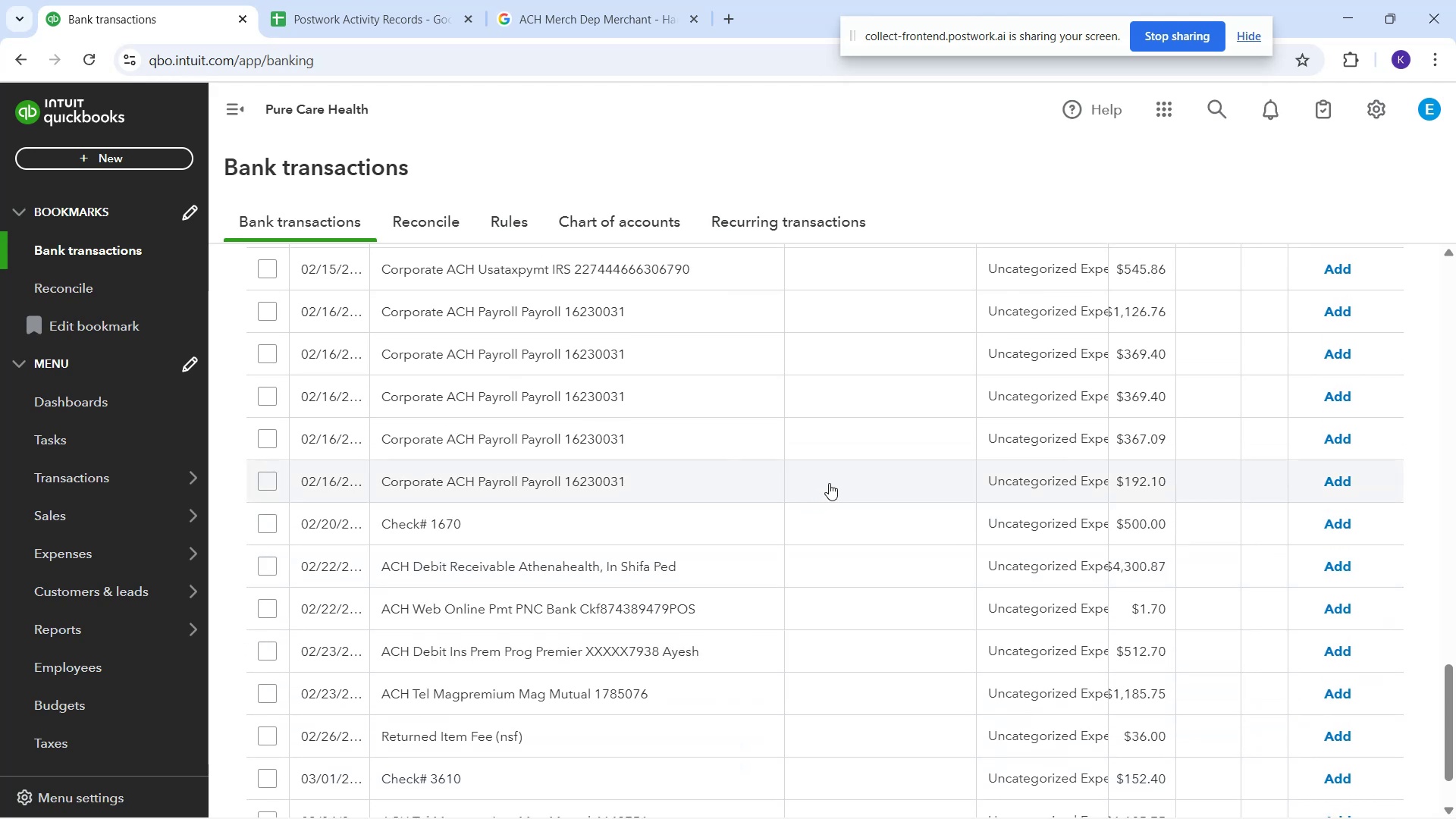 
left_click([829, 485])
 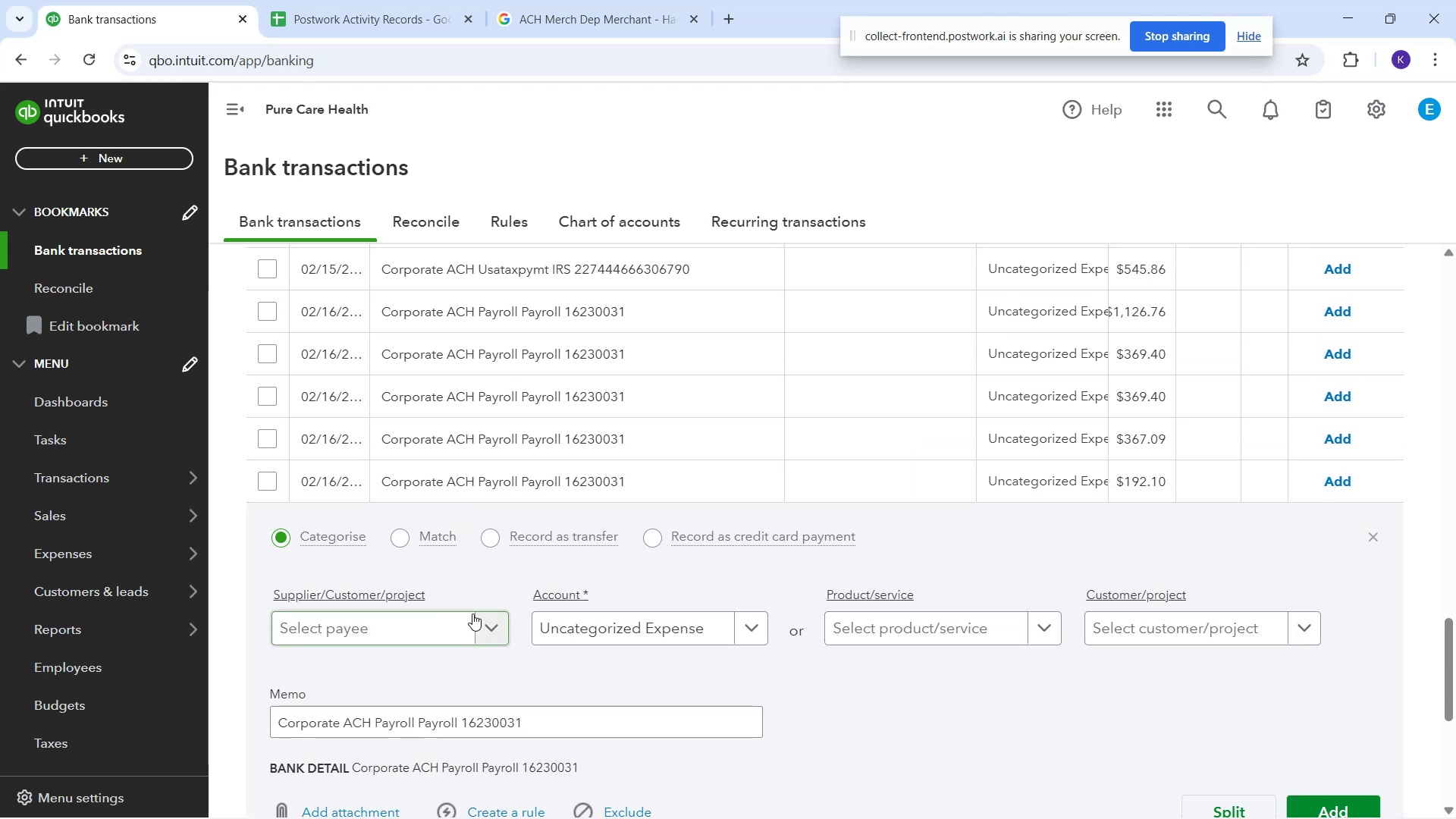 
left_click_drag(start_coordinate=[460, 625], to_coordinate=[465, 629])
 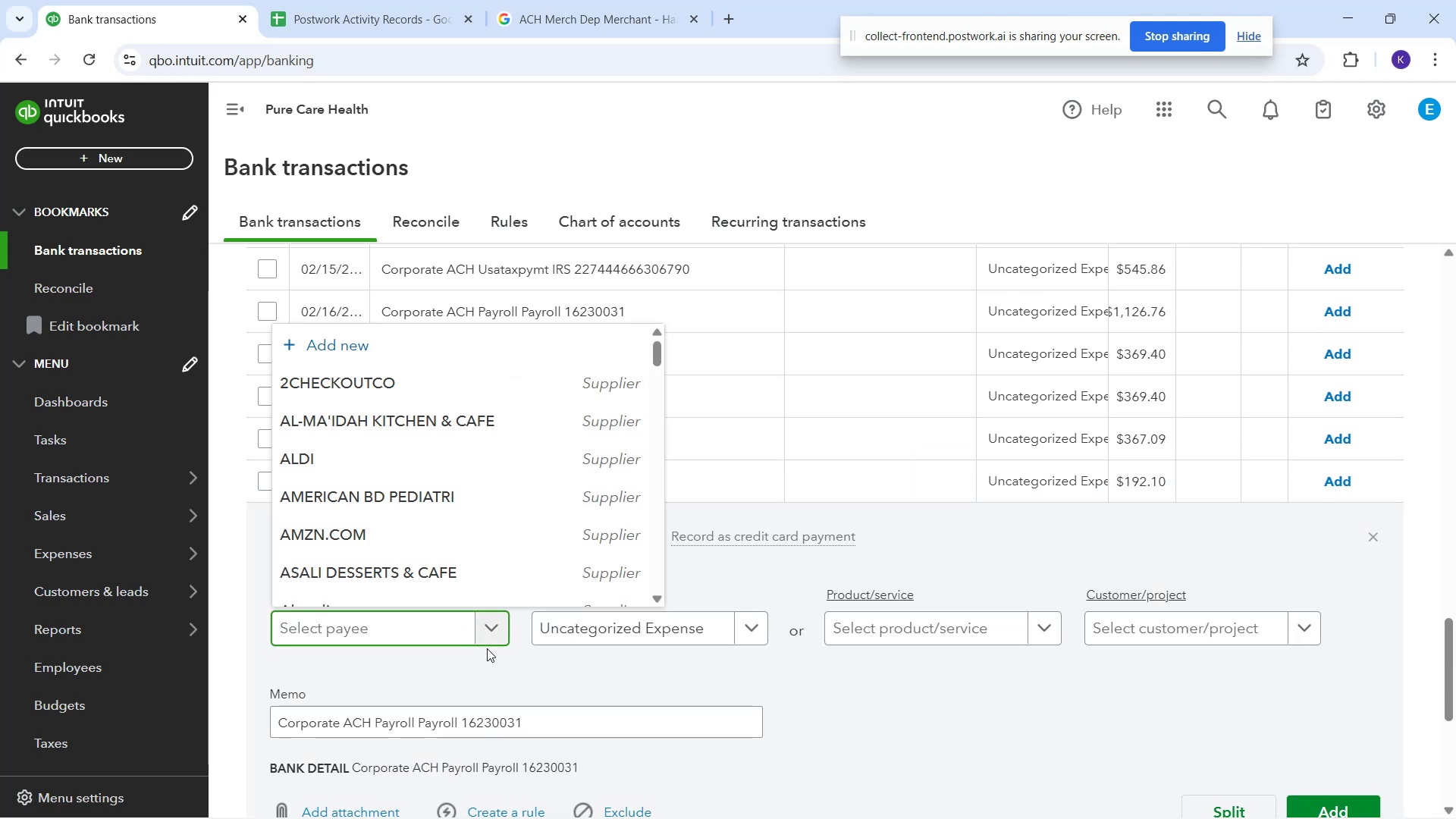 
hold_key(key=ArrowRight, duration=0.45)
 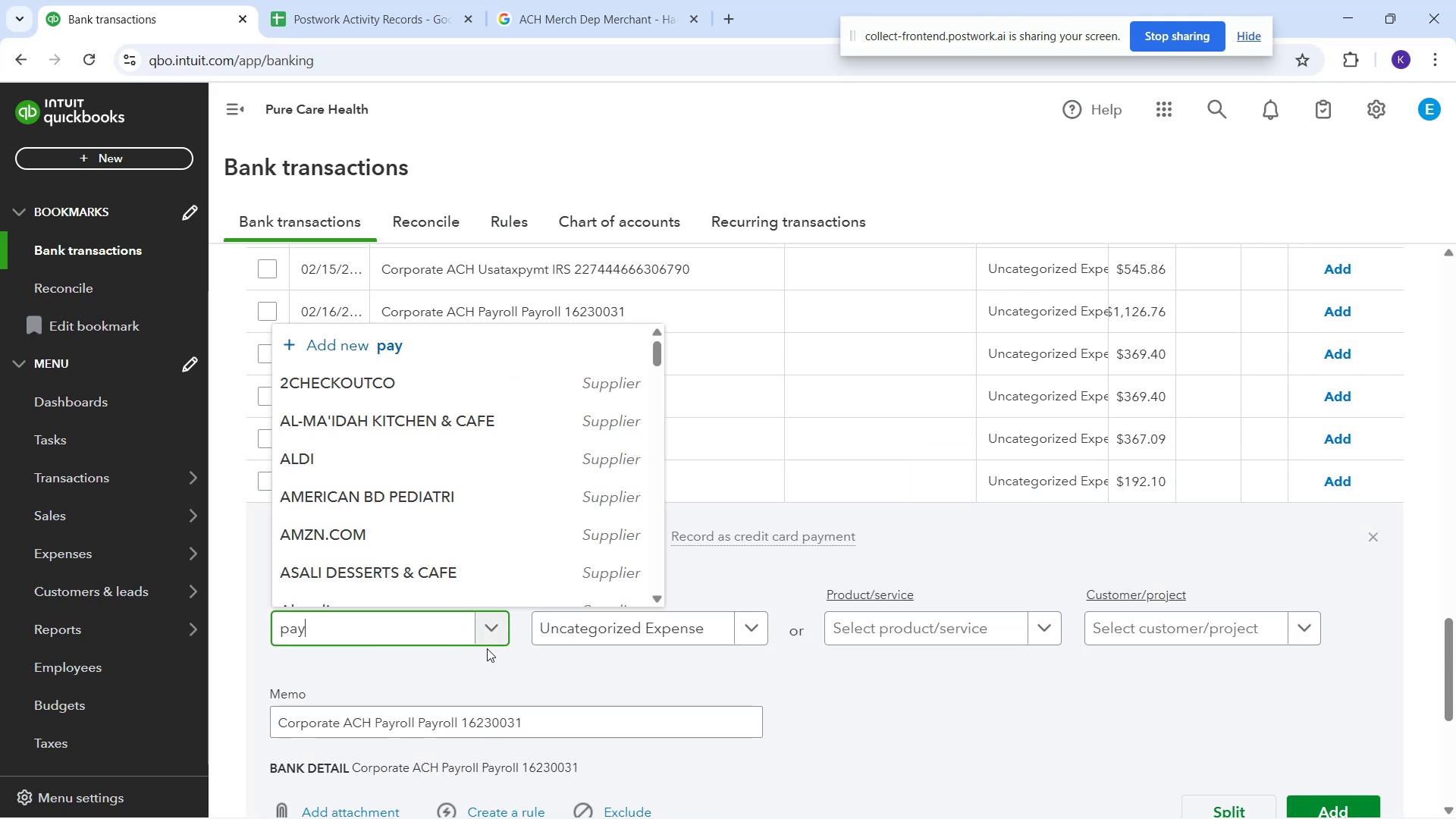 
type(payroll)
 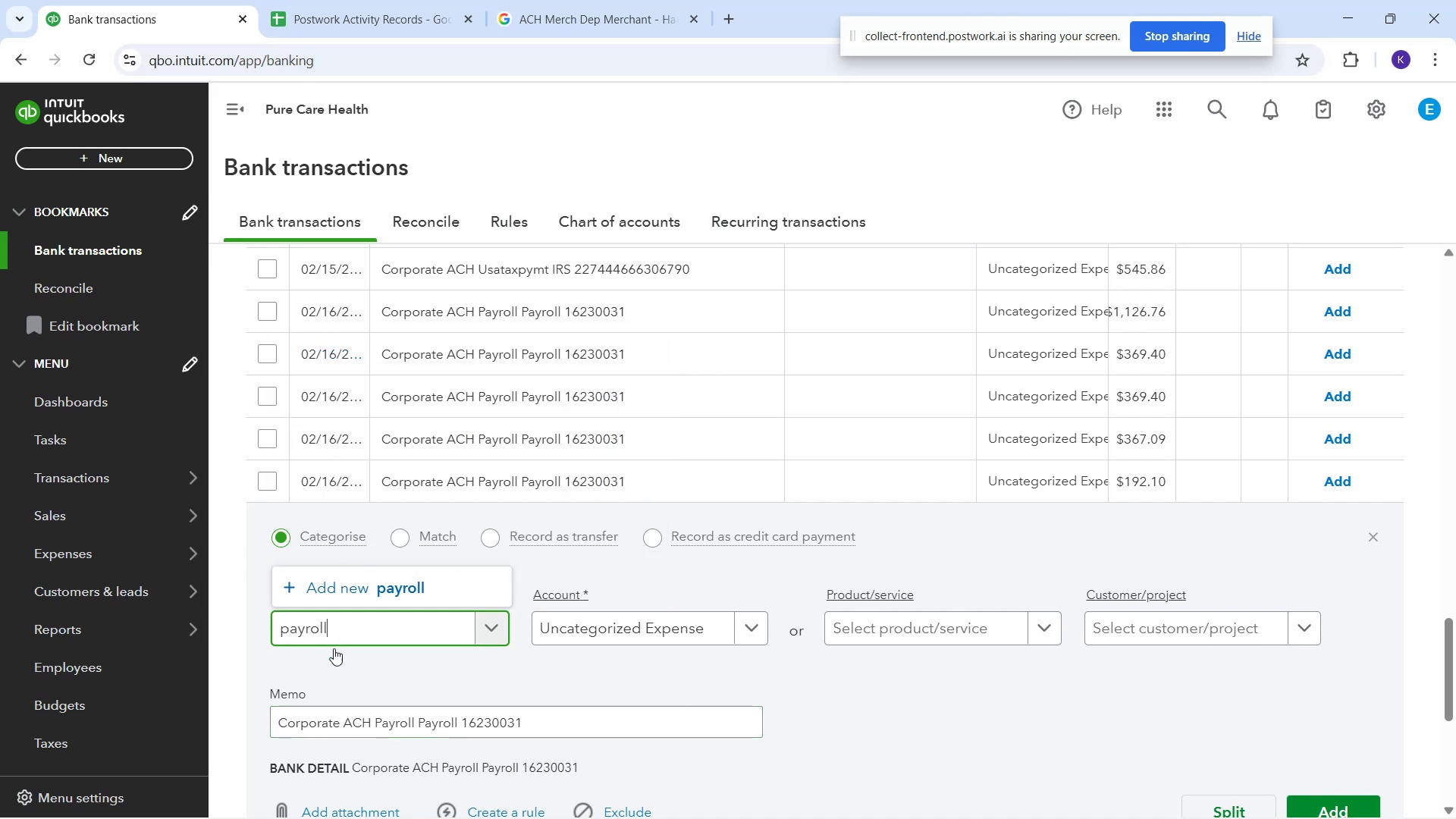 
left_click([290, 630])
 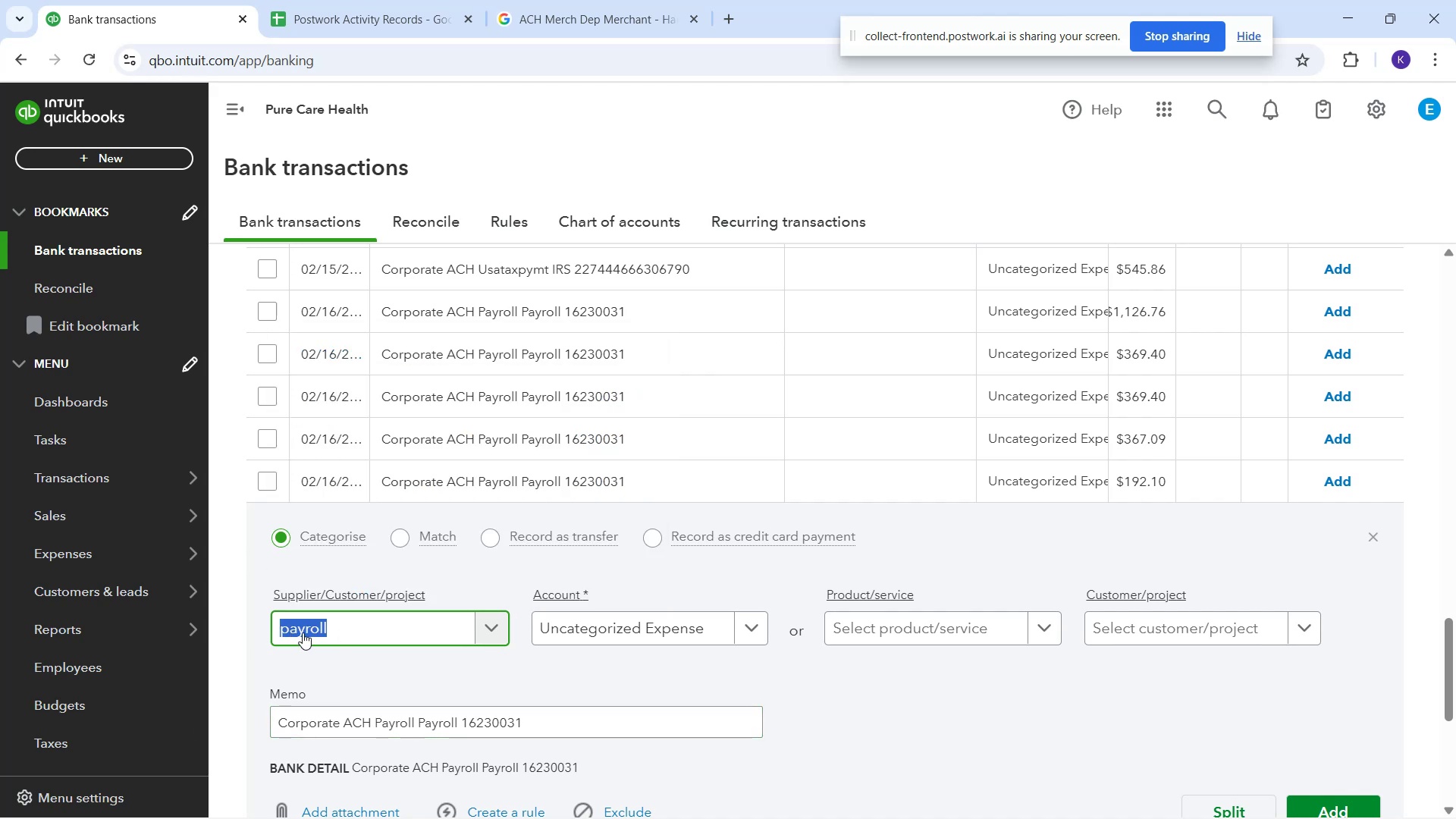 
left_click([284, 630])
 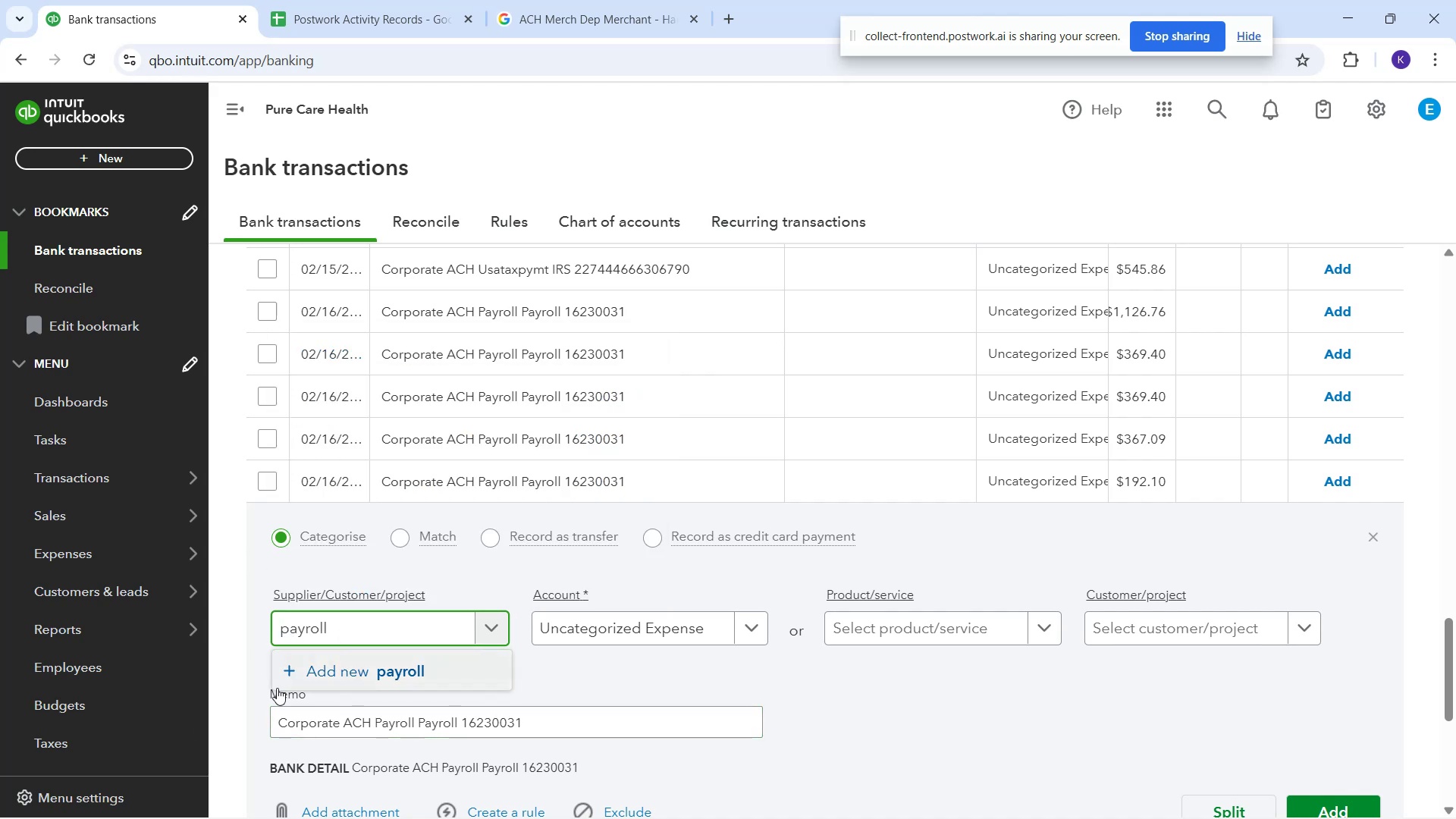 
key(Delete)
 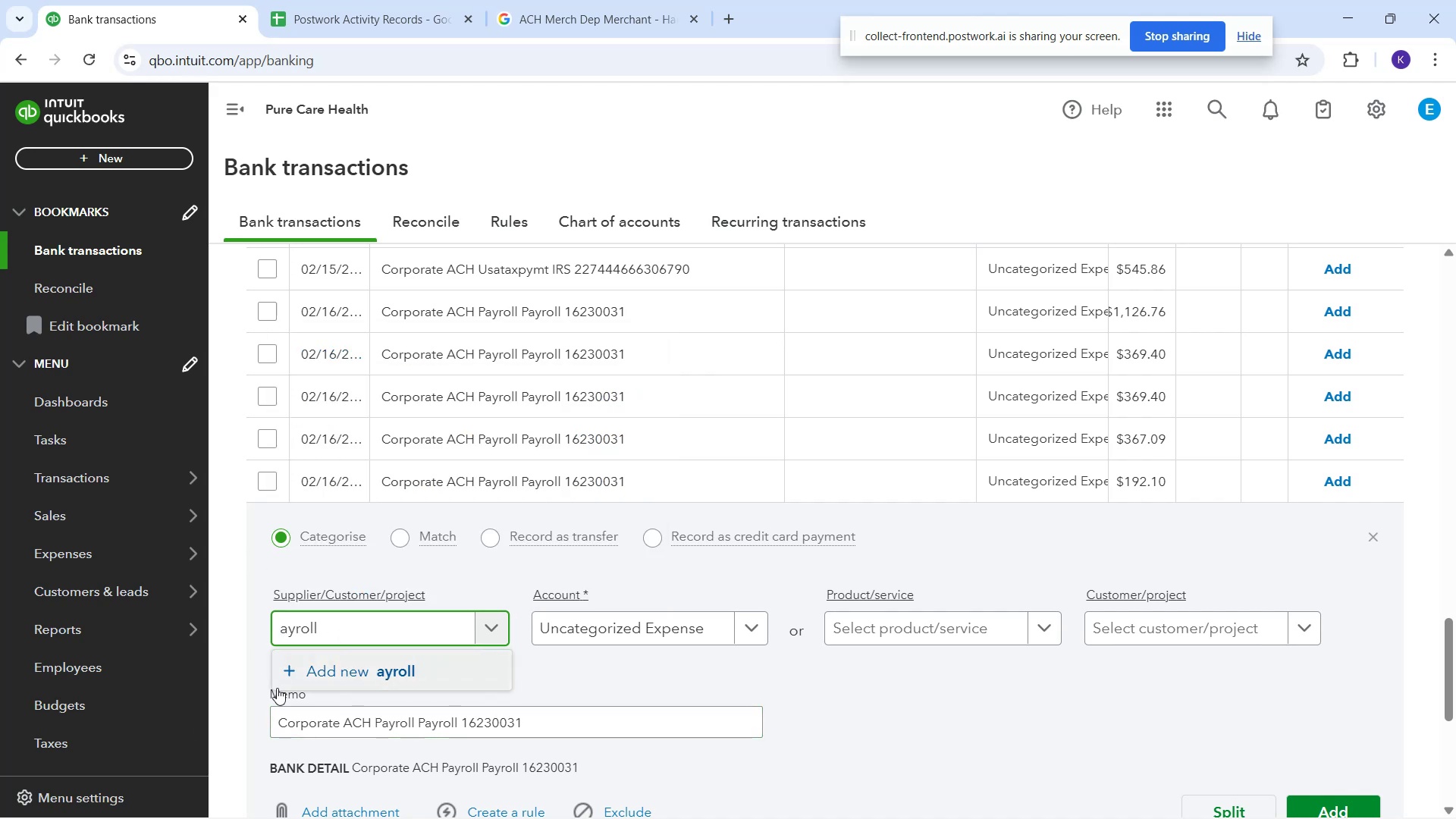 
key(Shift+ShiftRight)
 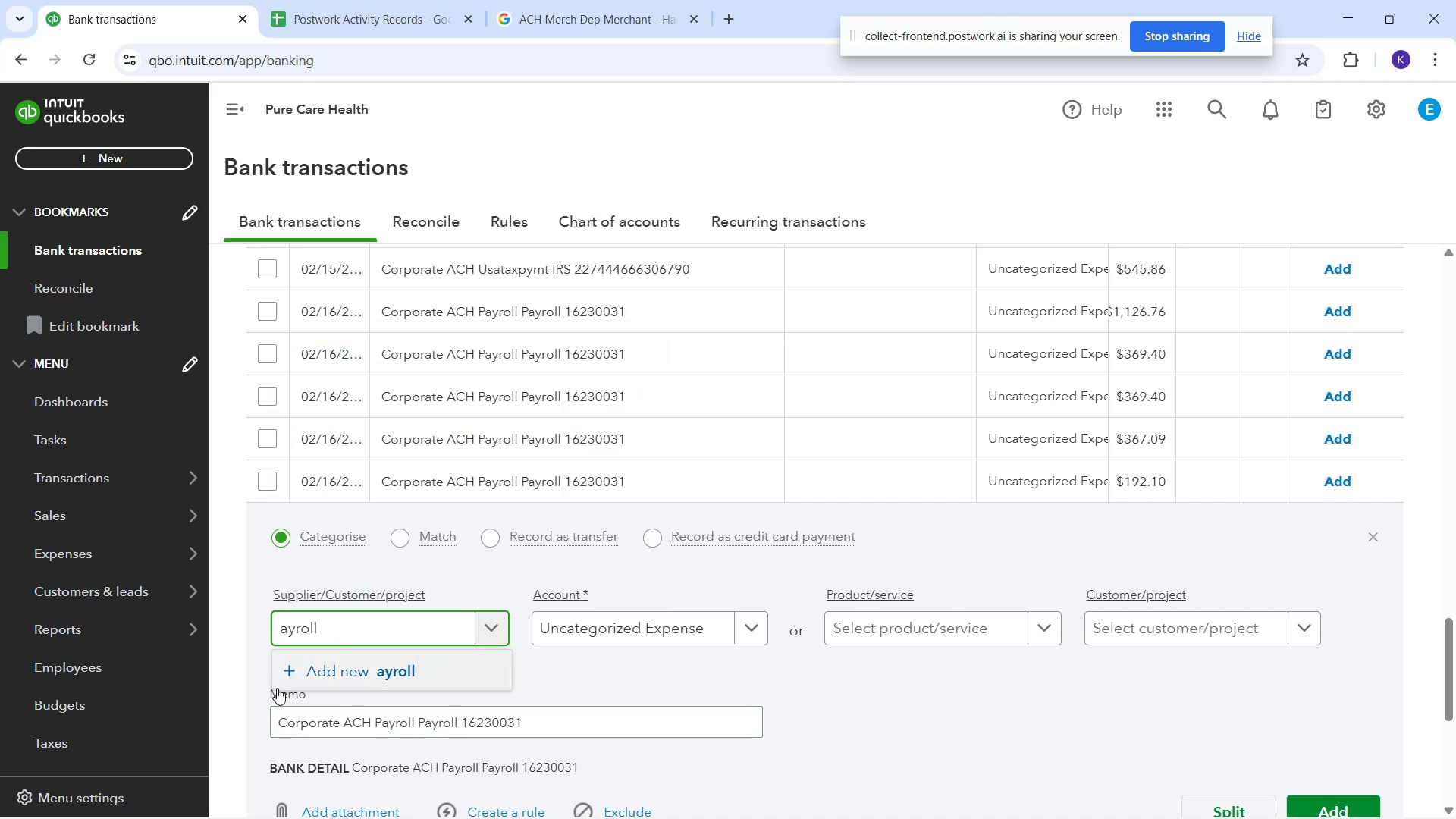 
key(Shift+P)
 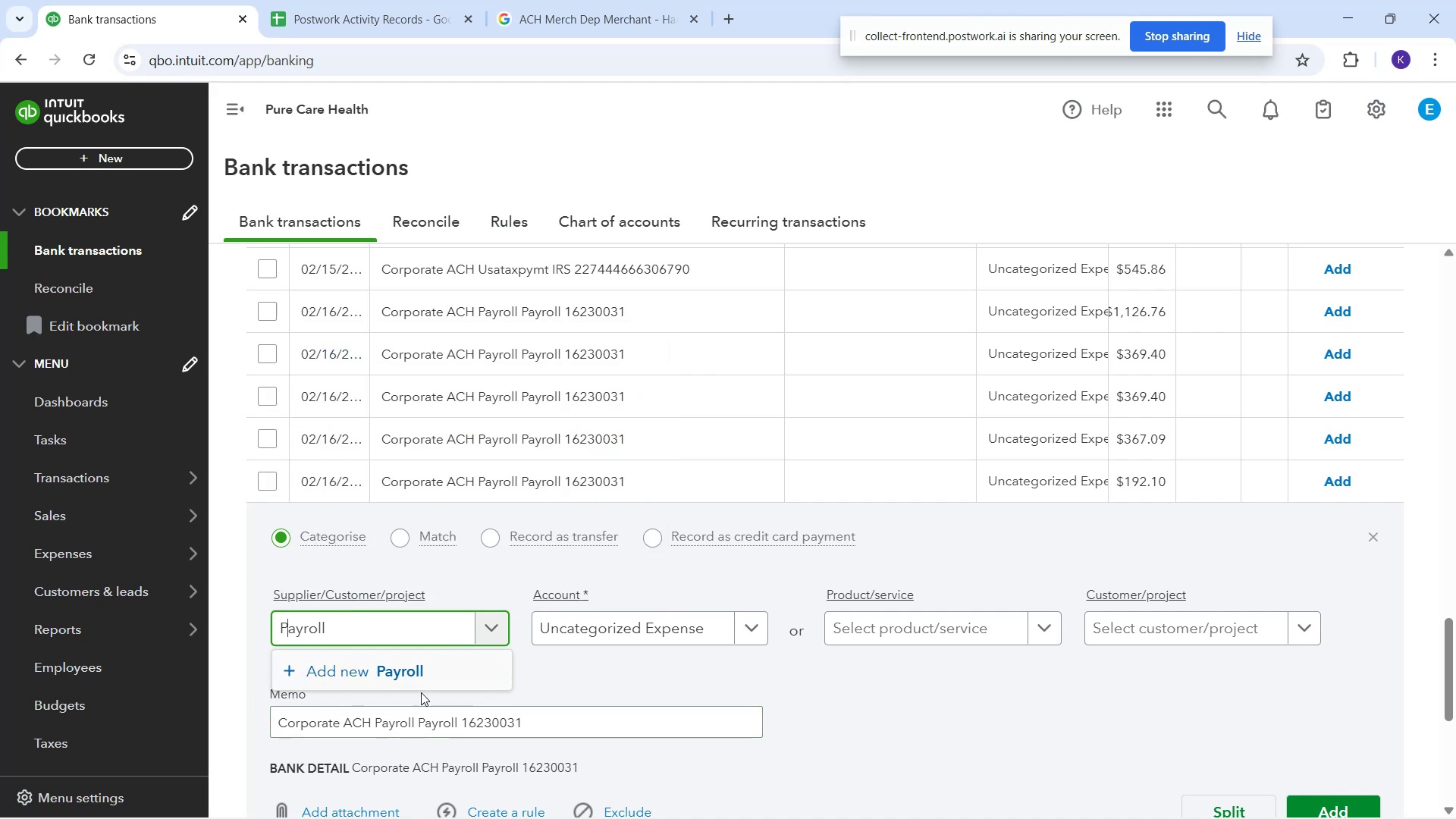 
left_click([416, 675])
 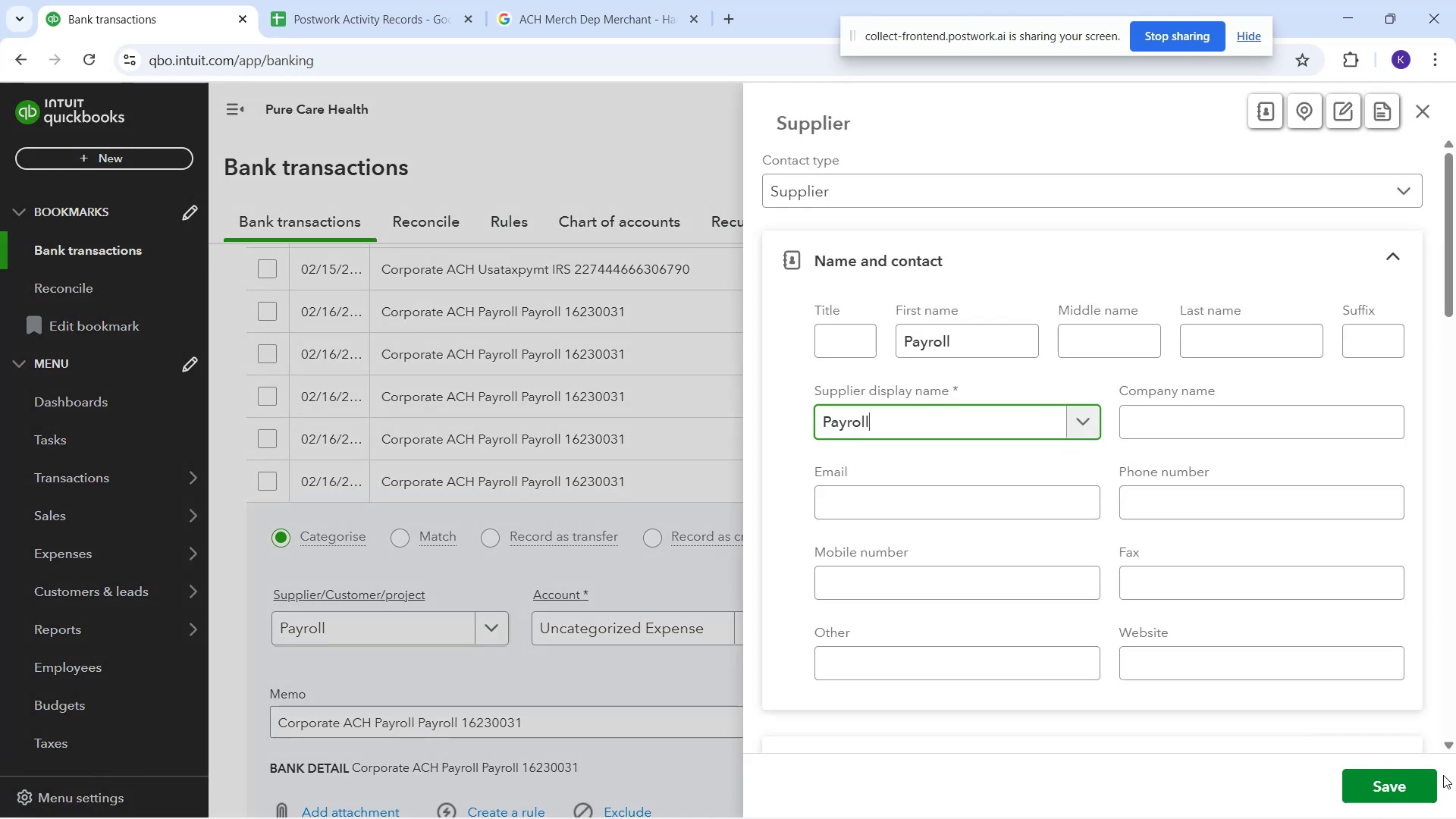 
left_click([1423, 797])
 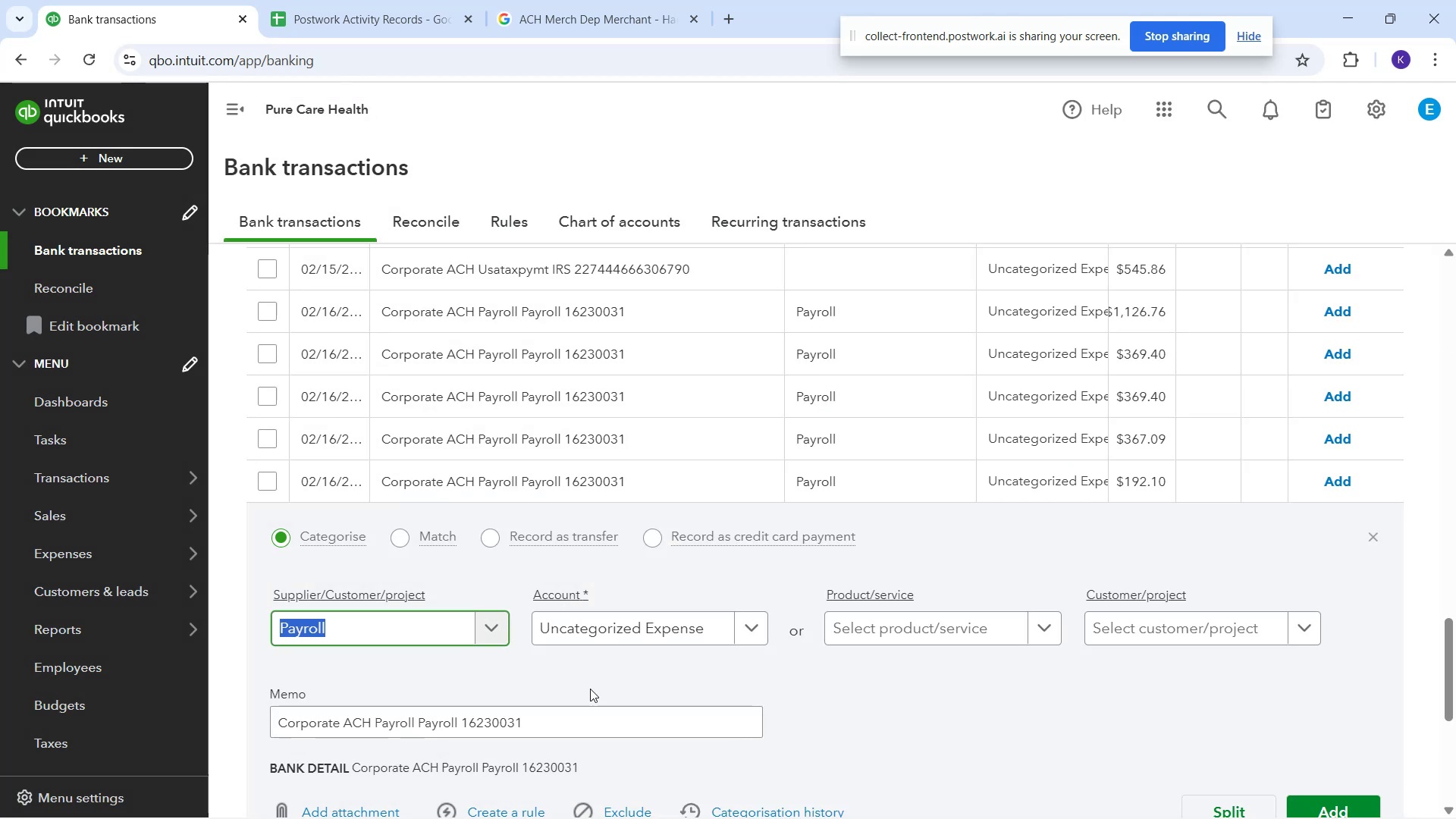 
left_click([605, 626])
 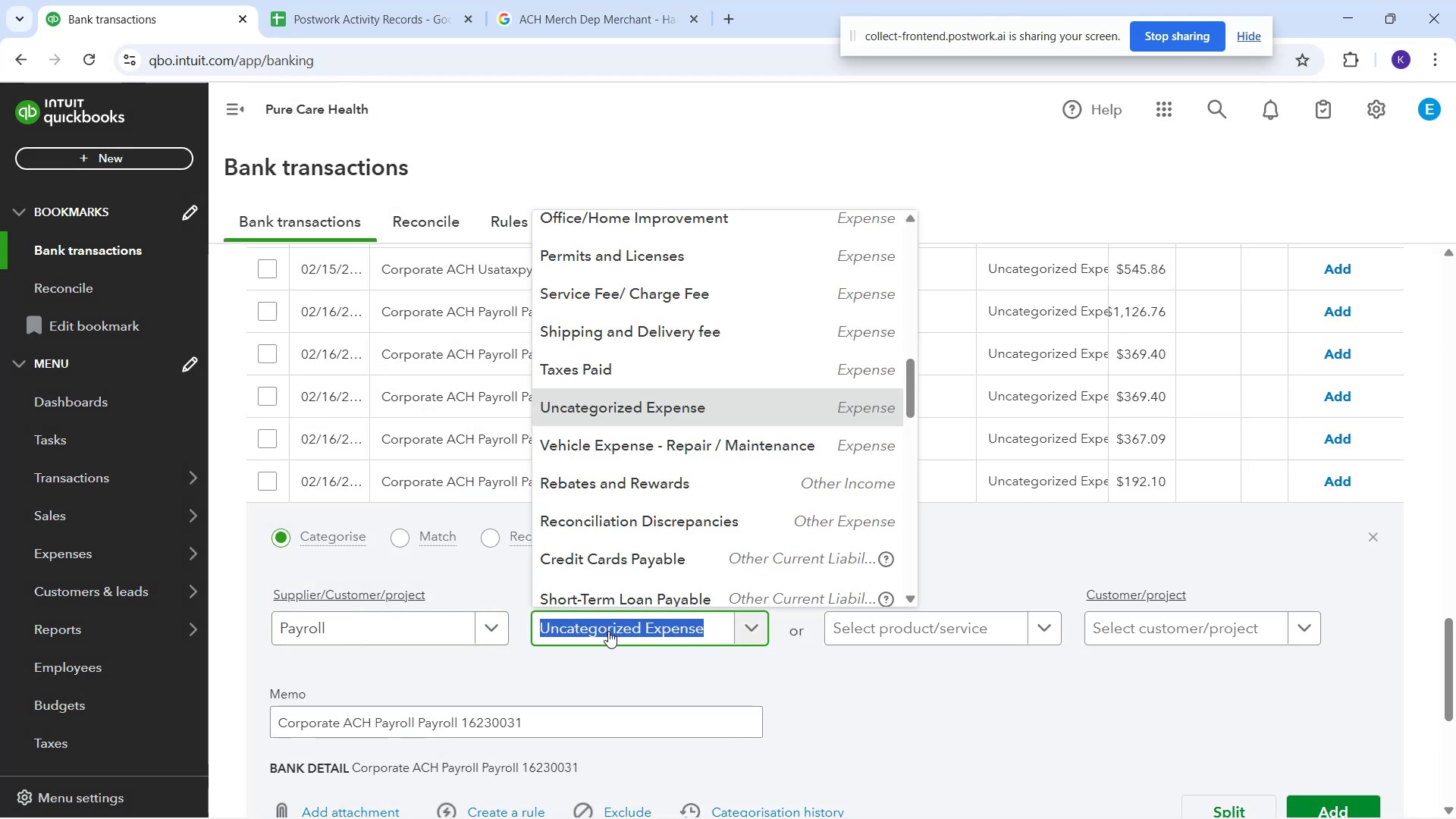 
type(sala)
 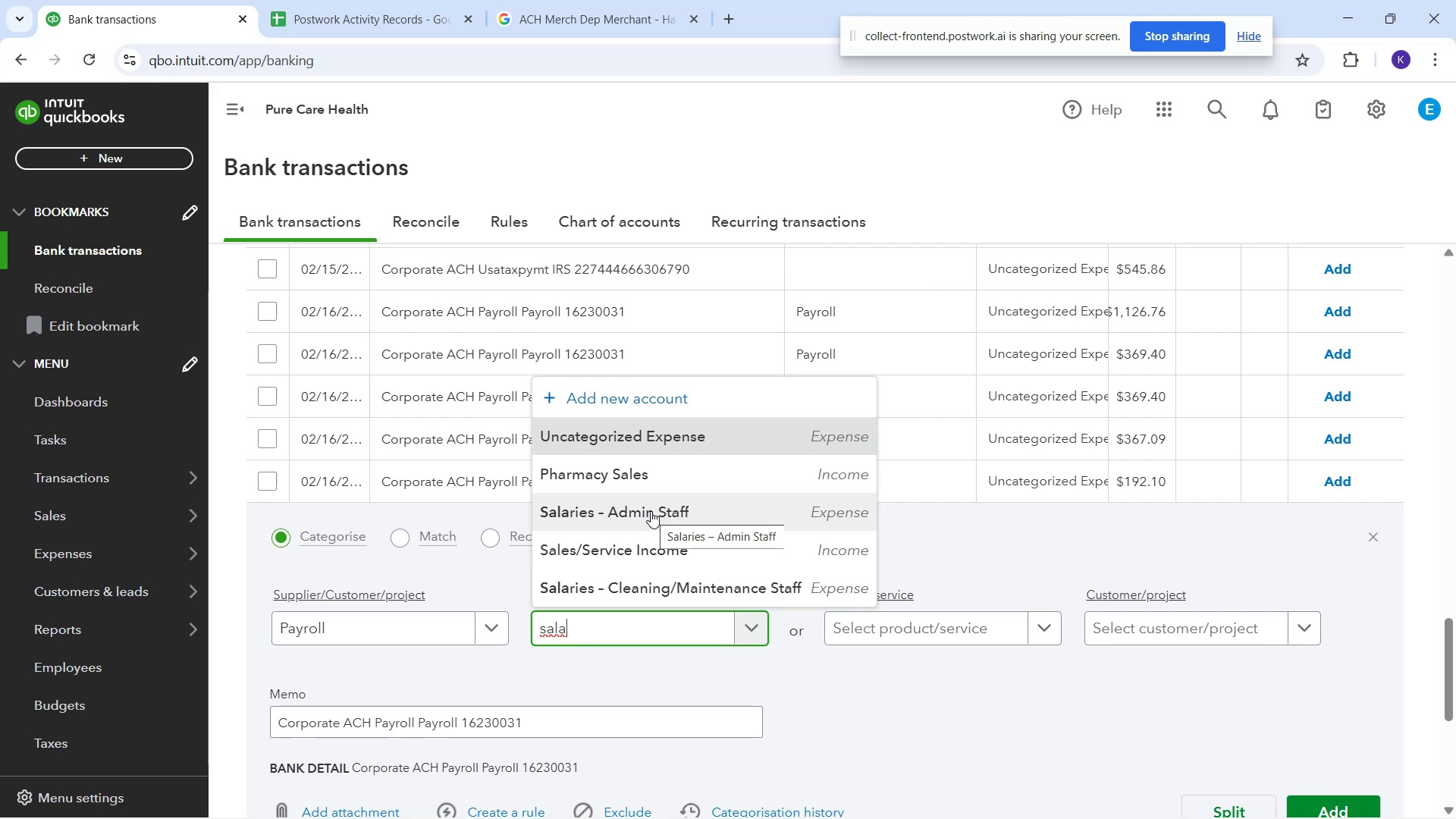 
left_click([651, 511])
 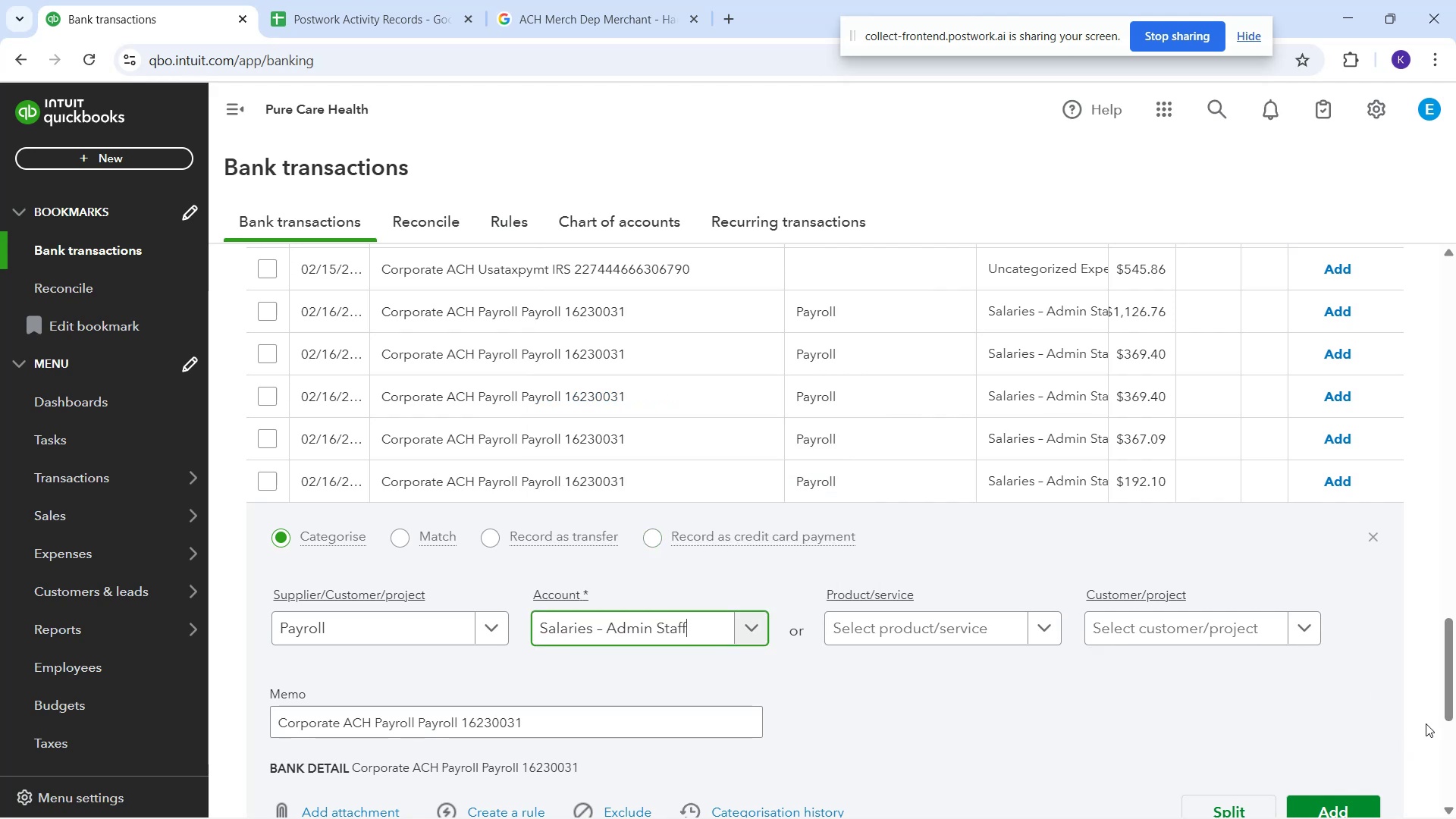 
scroll: coordinate [1377, 738], scroll_direction: down, amount: 1.0
 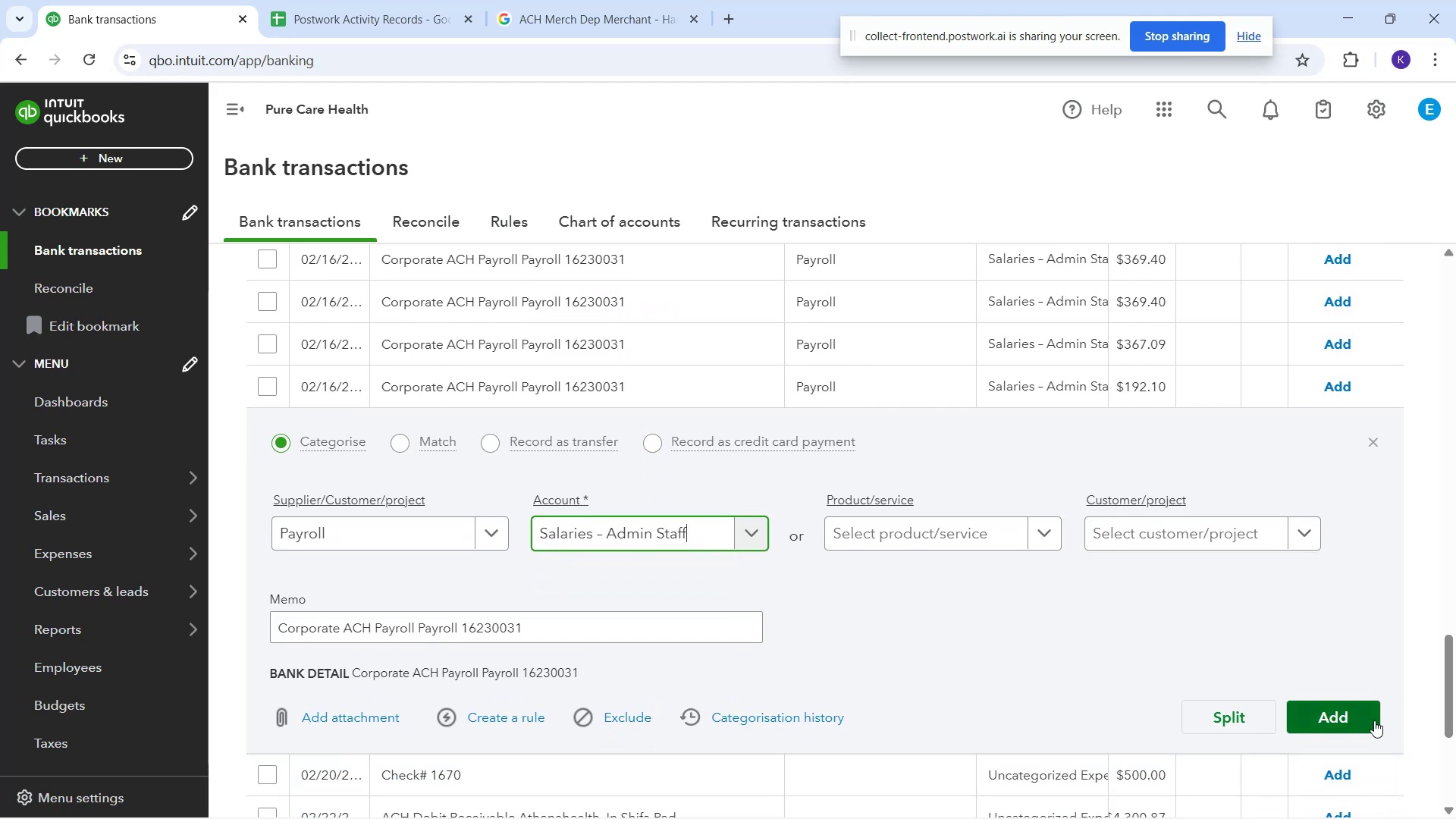 
left_click([1373, 720])
 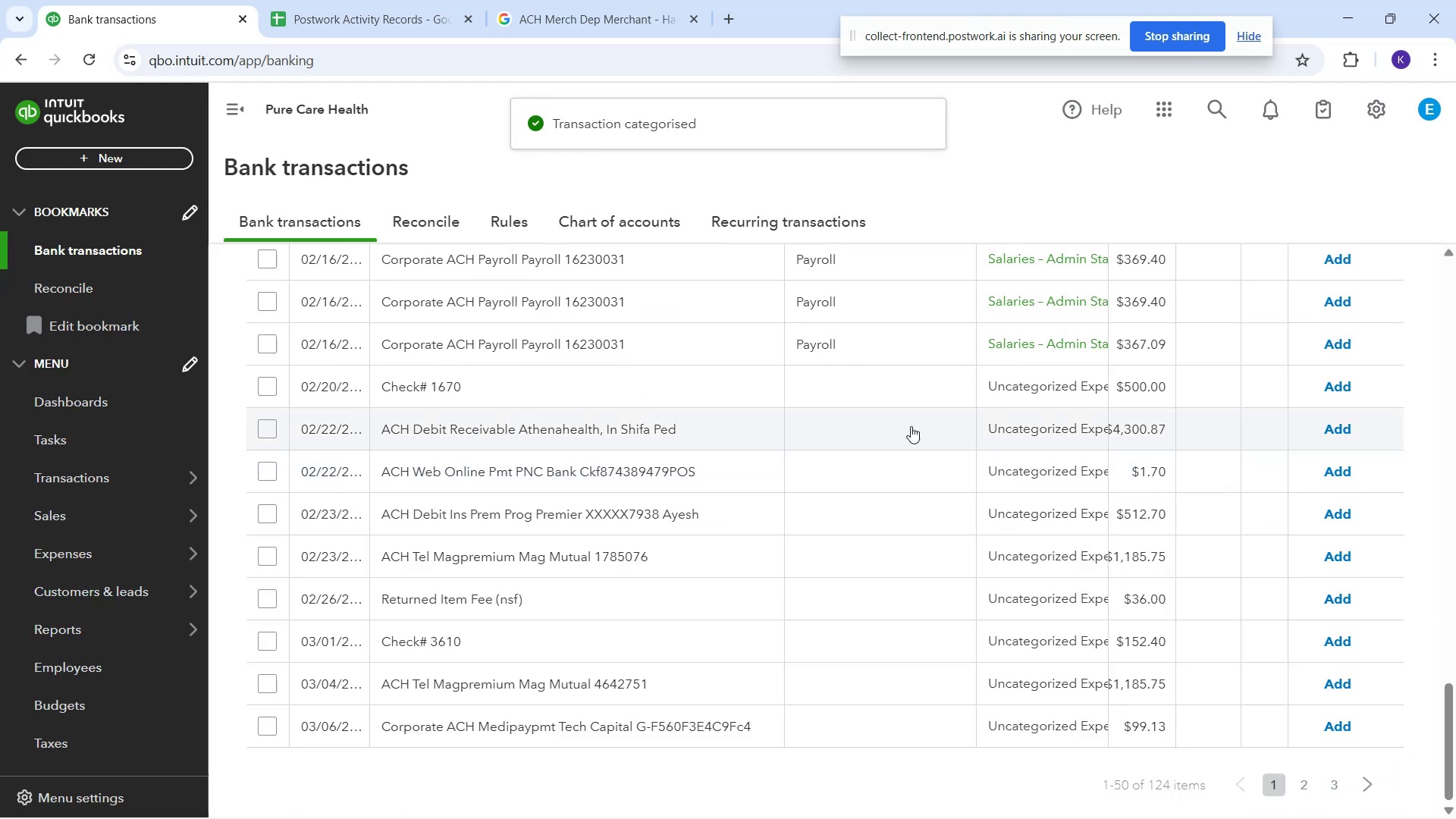 
scroll: coordinate [1092, 338], scroll_direction: up, amount: 2.0
 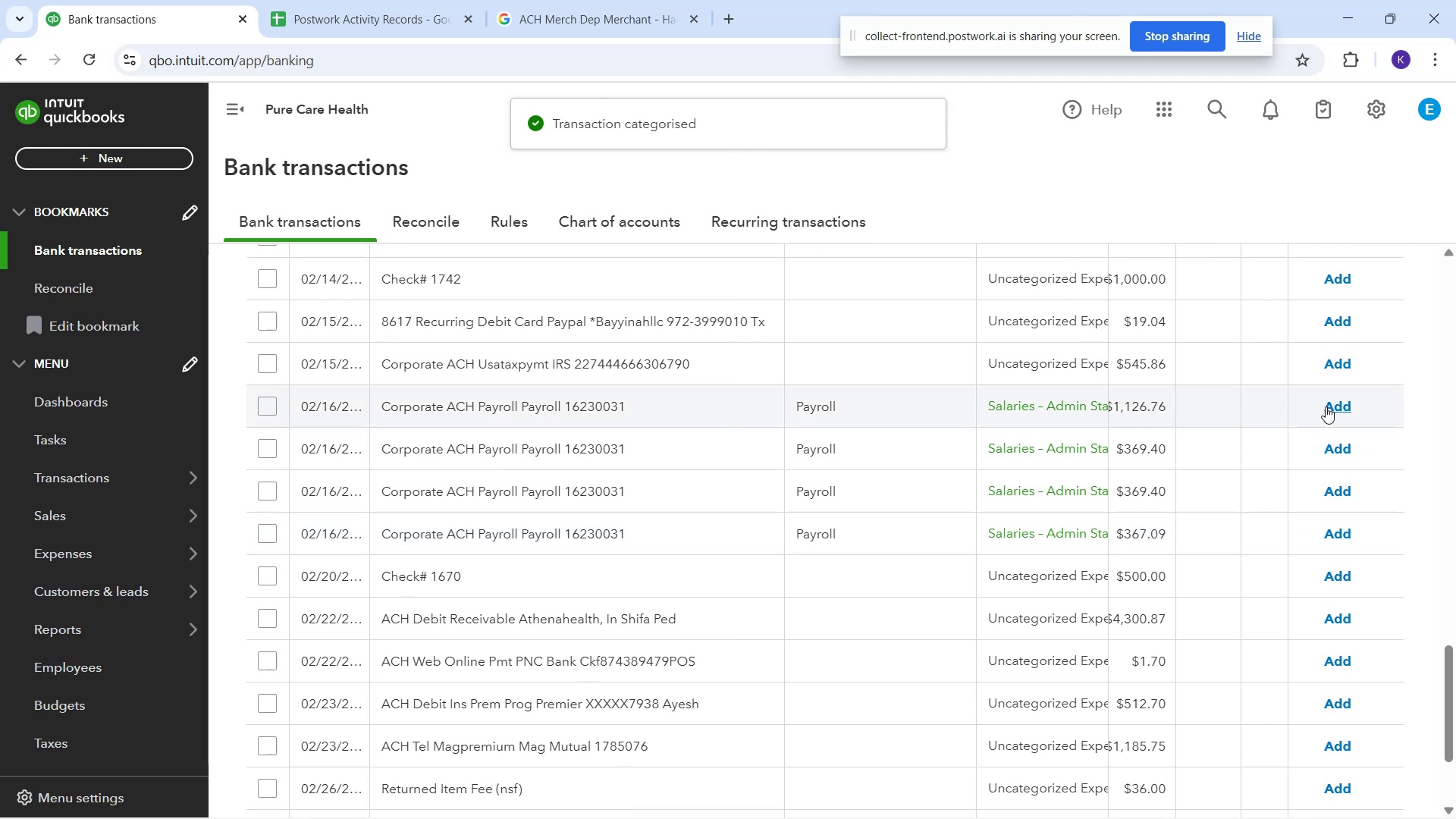 
left_click([1326, 406])
 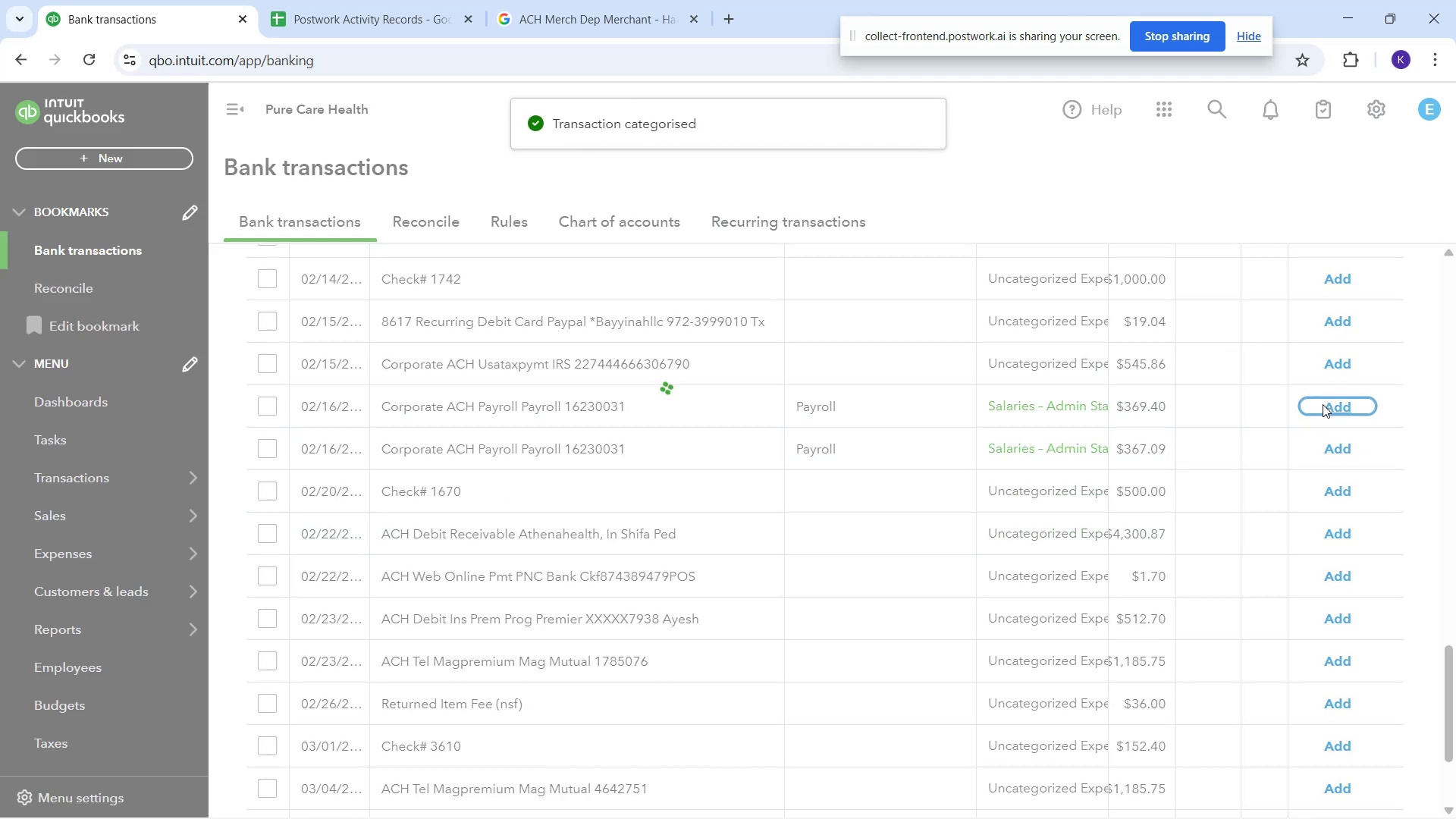 
wait(5.52)
 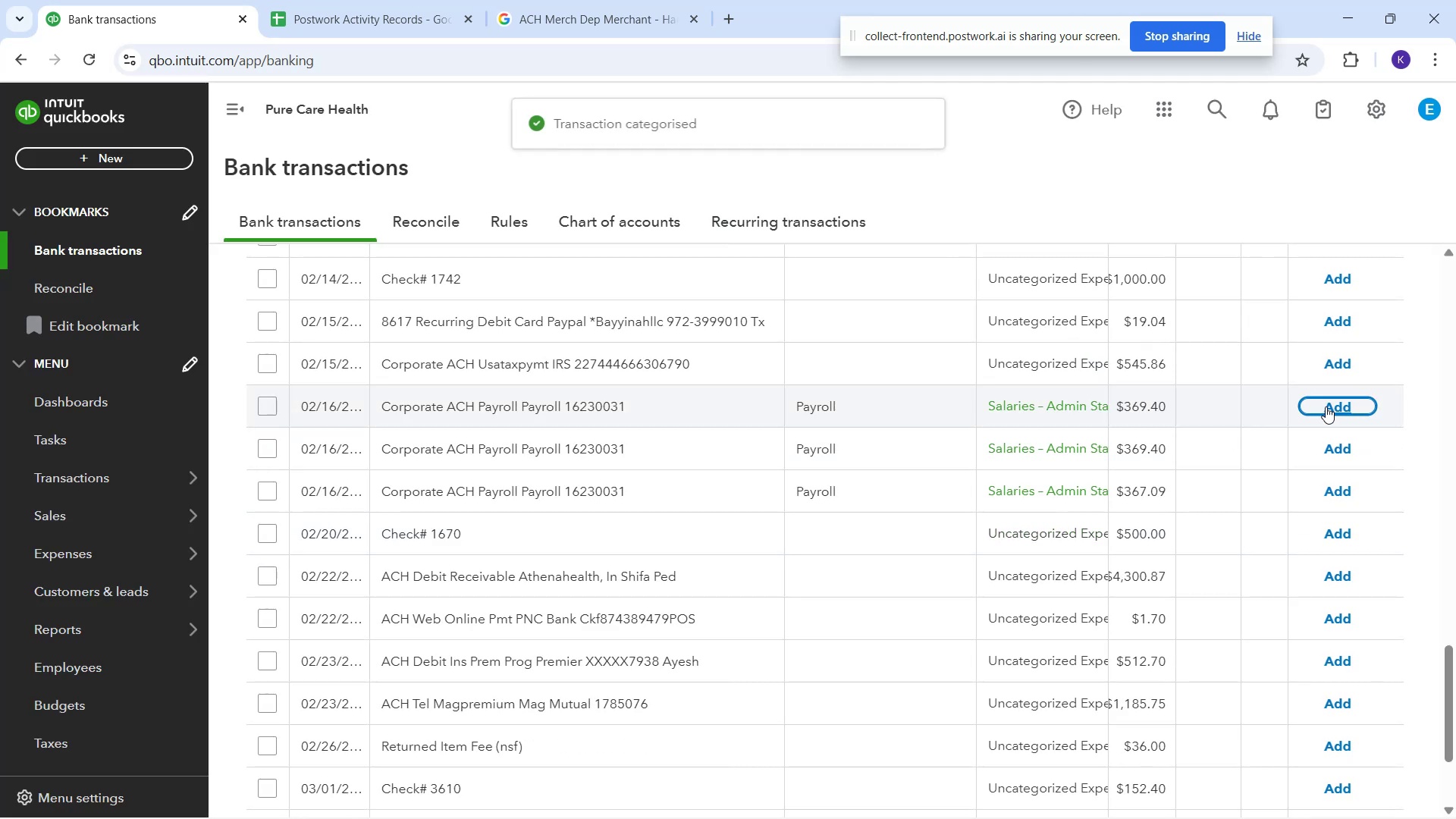 
left_click([1318, 403])
 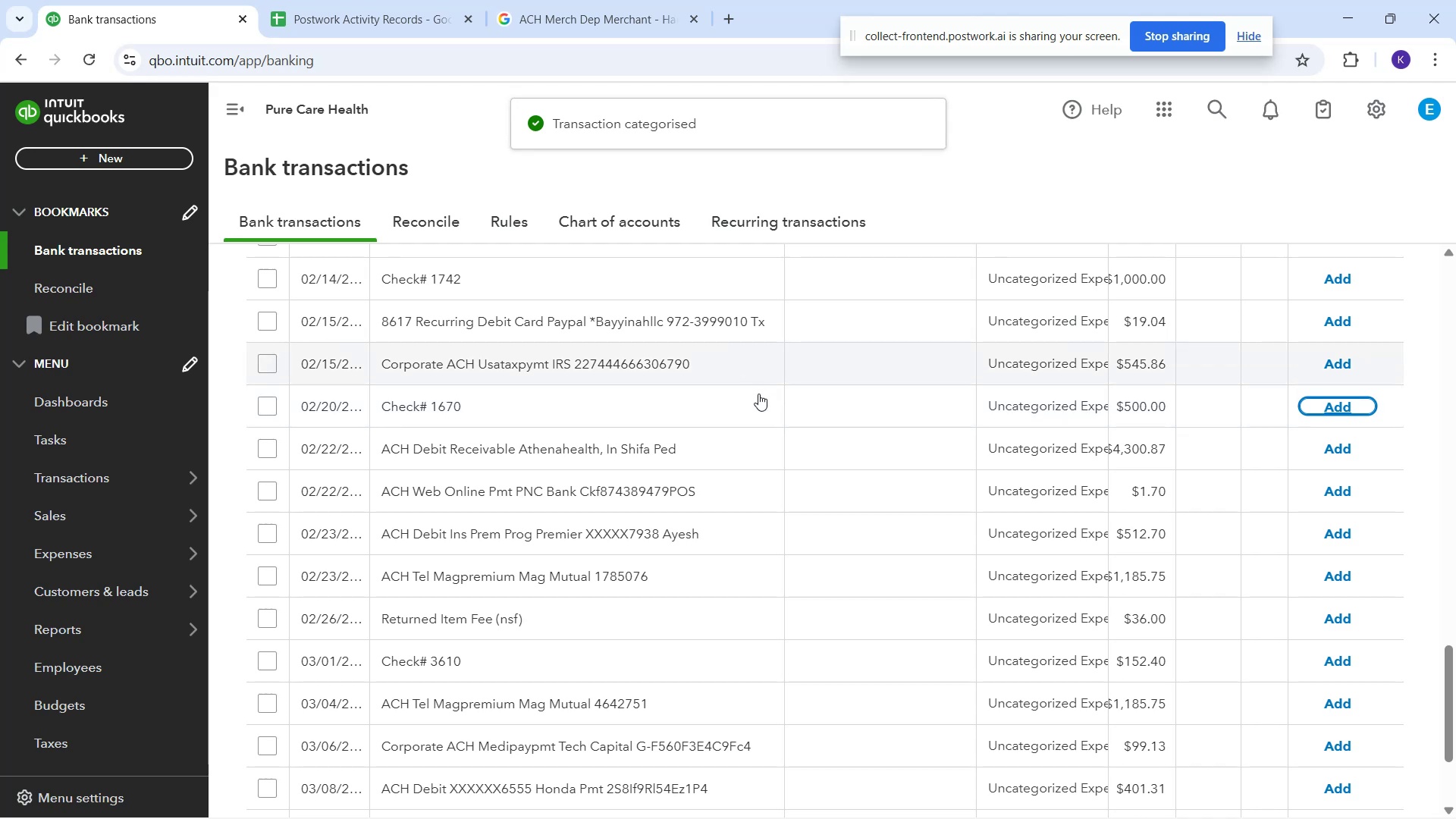 
scroll: coordinate [1347, 374], scroll_direction: up, amount: 5.0
 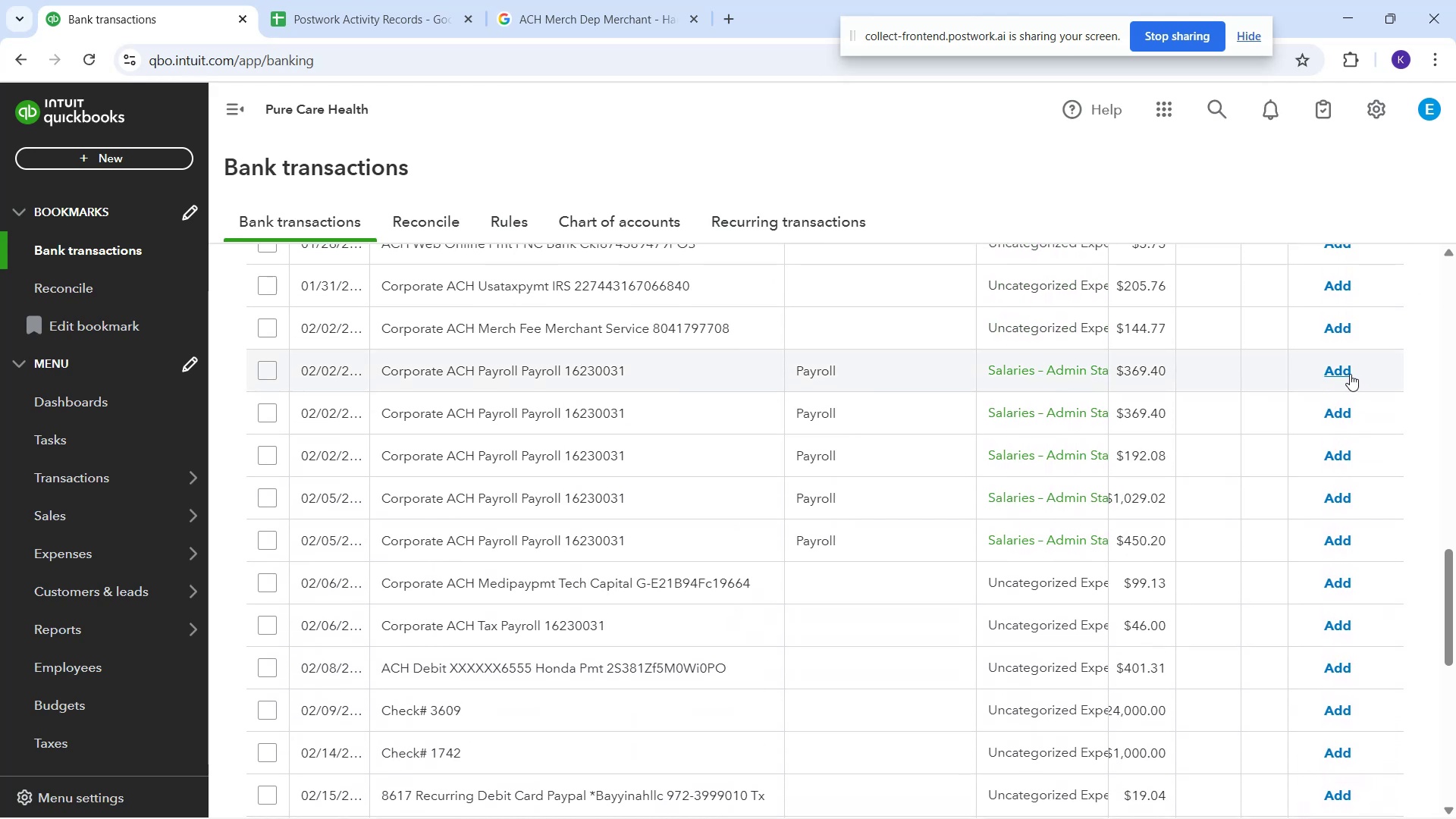 
left_click([1350, 374])
 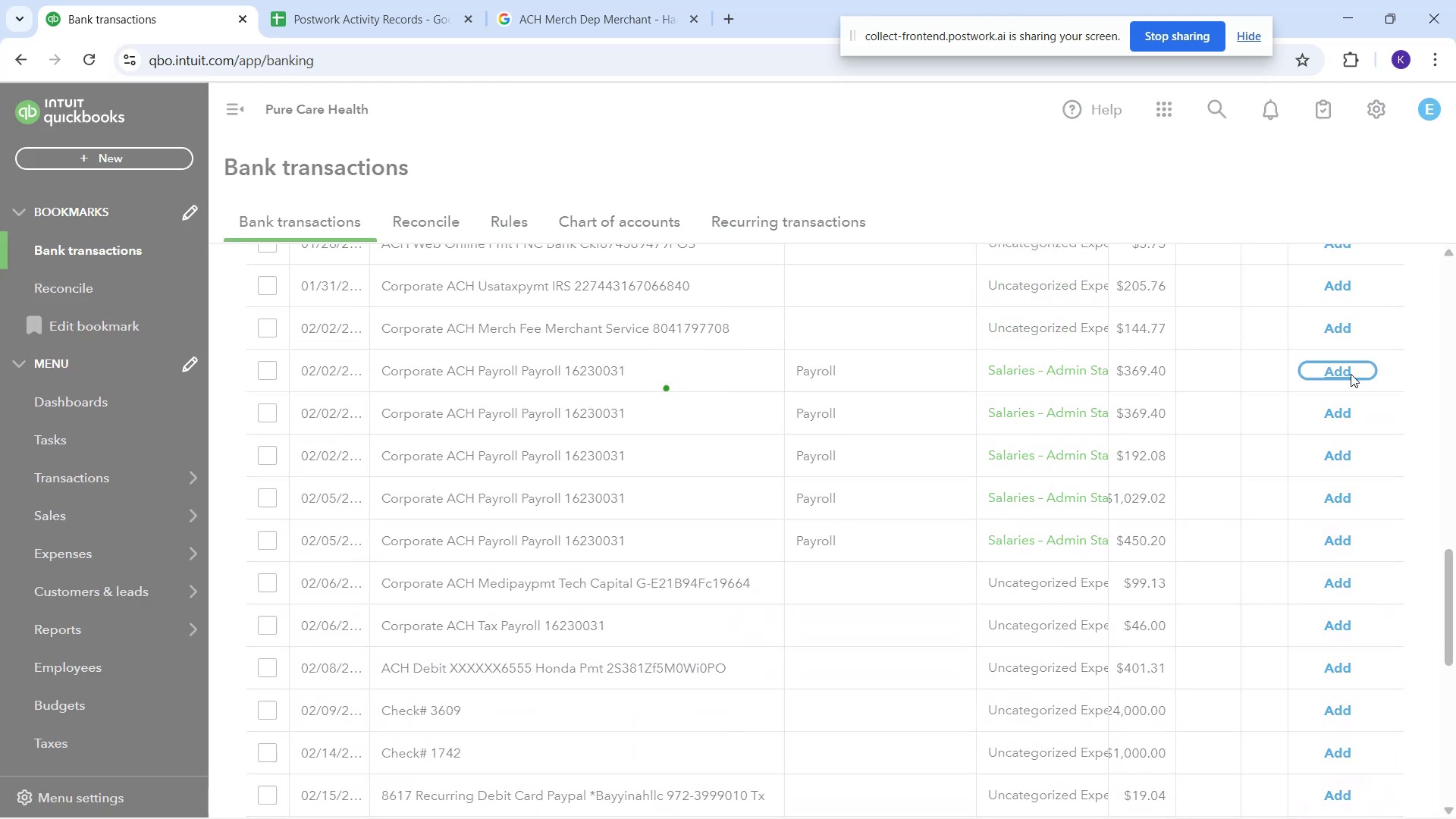 
left_click_drag(start_coordinate=[1351, 374], to_coordinate=[1352, 380])
 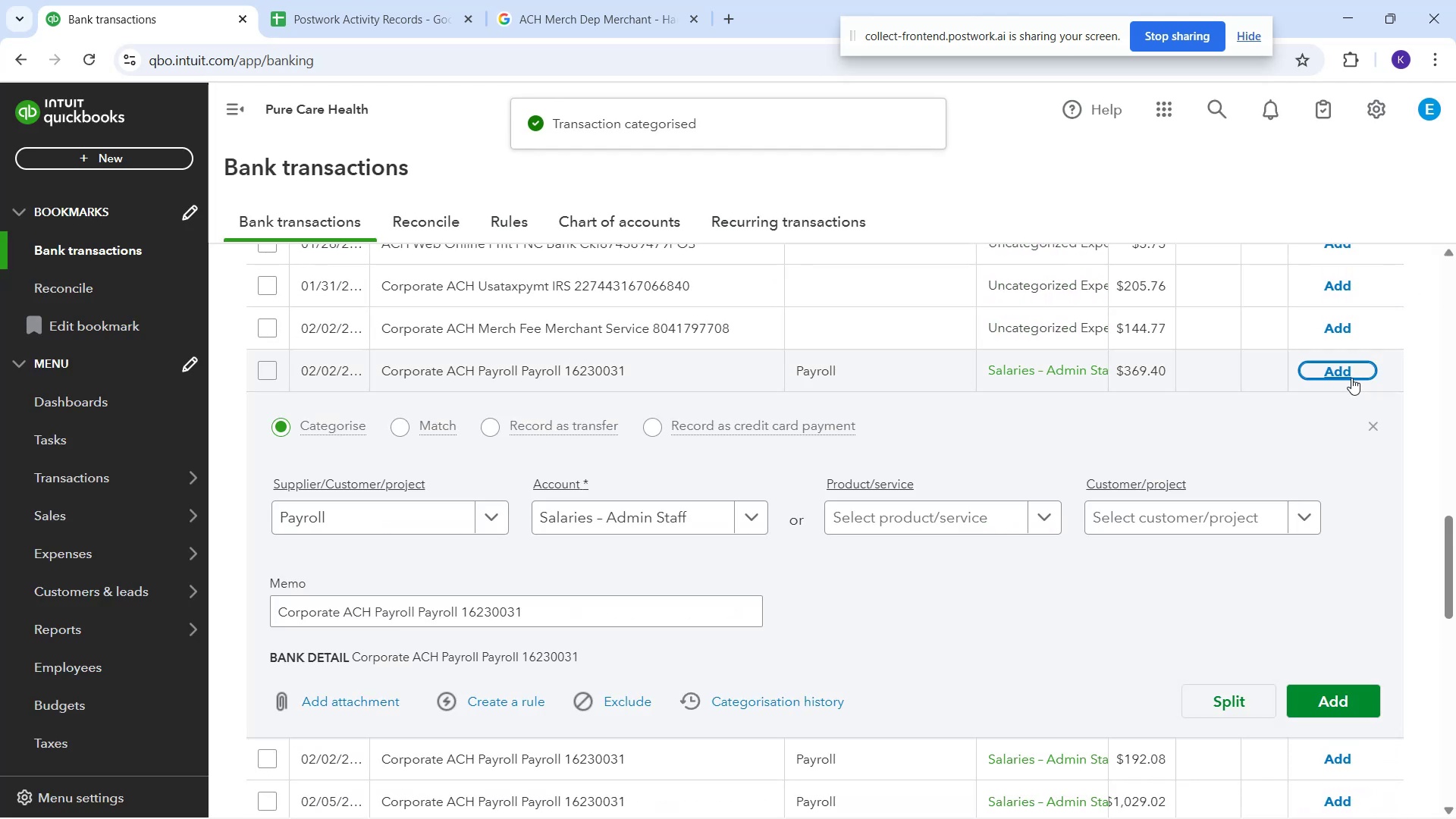 
left_click([1347, 372])
 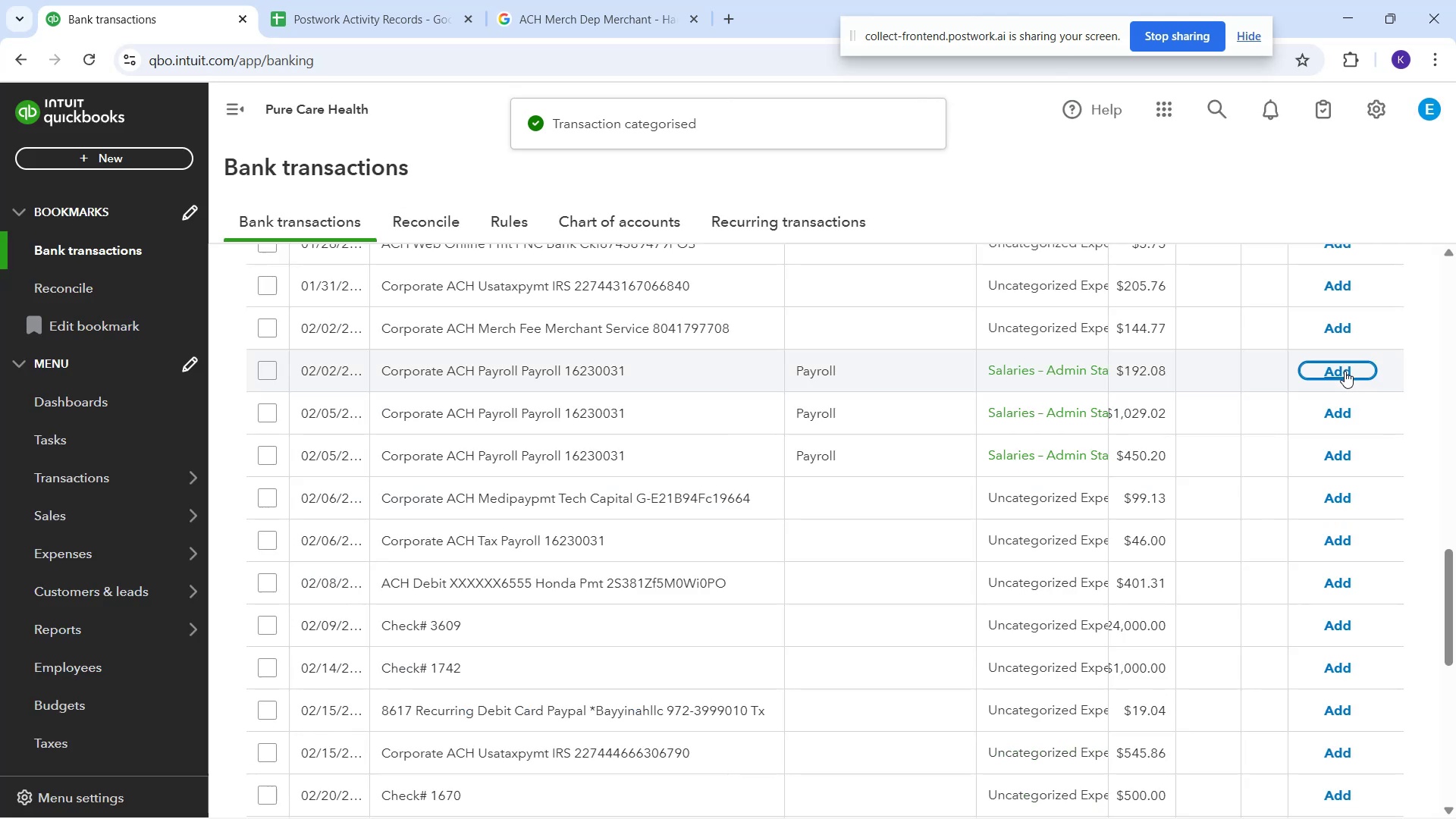 
left_click([1345, 371])
 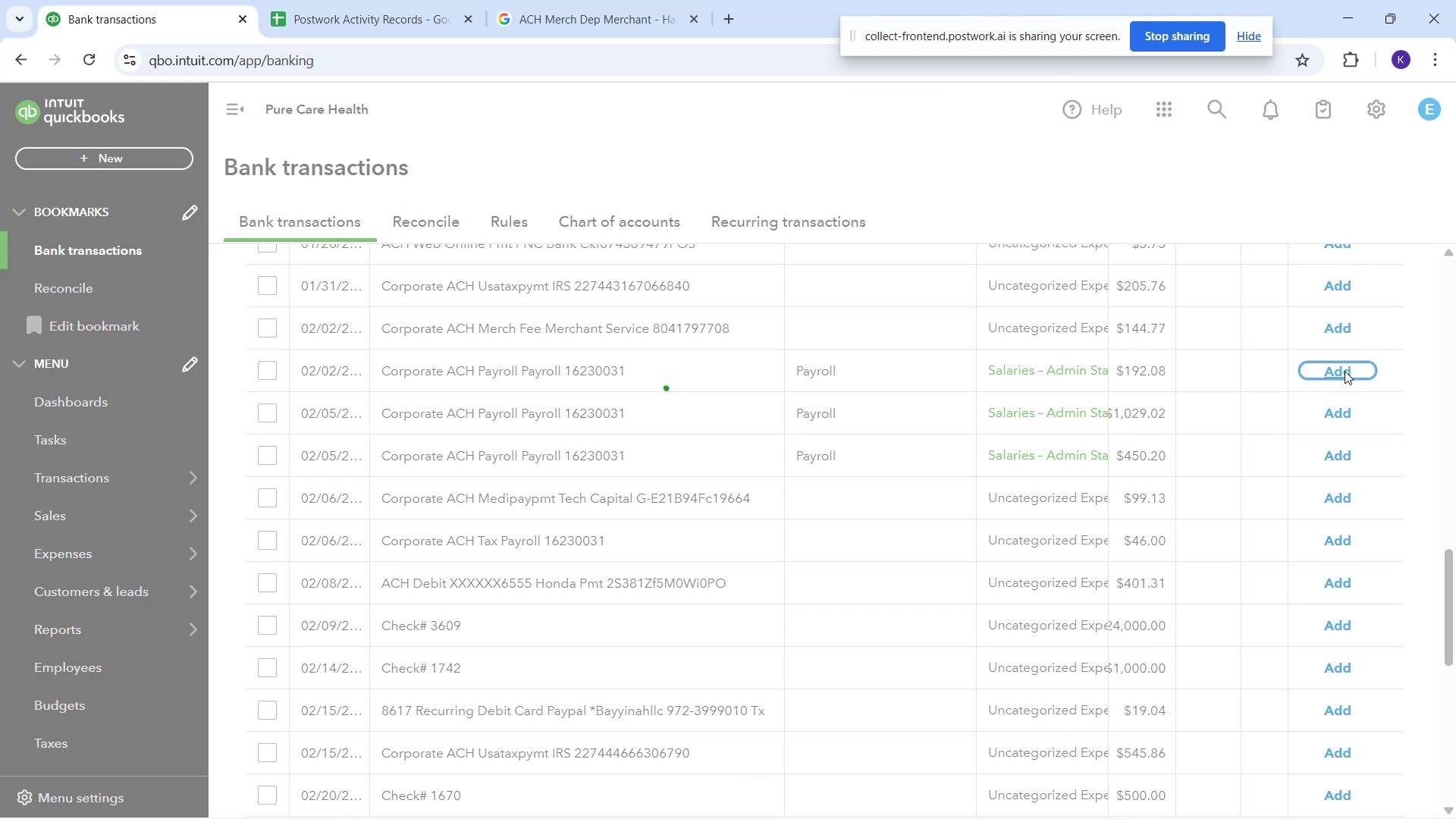 
left_click([1345, 371])
 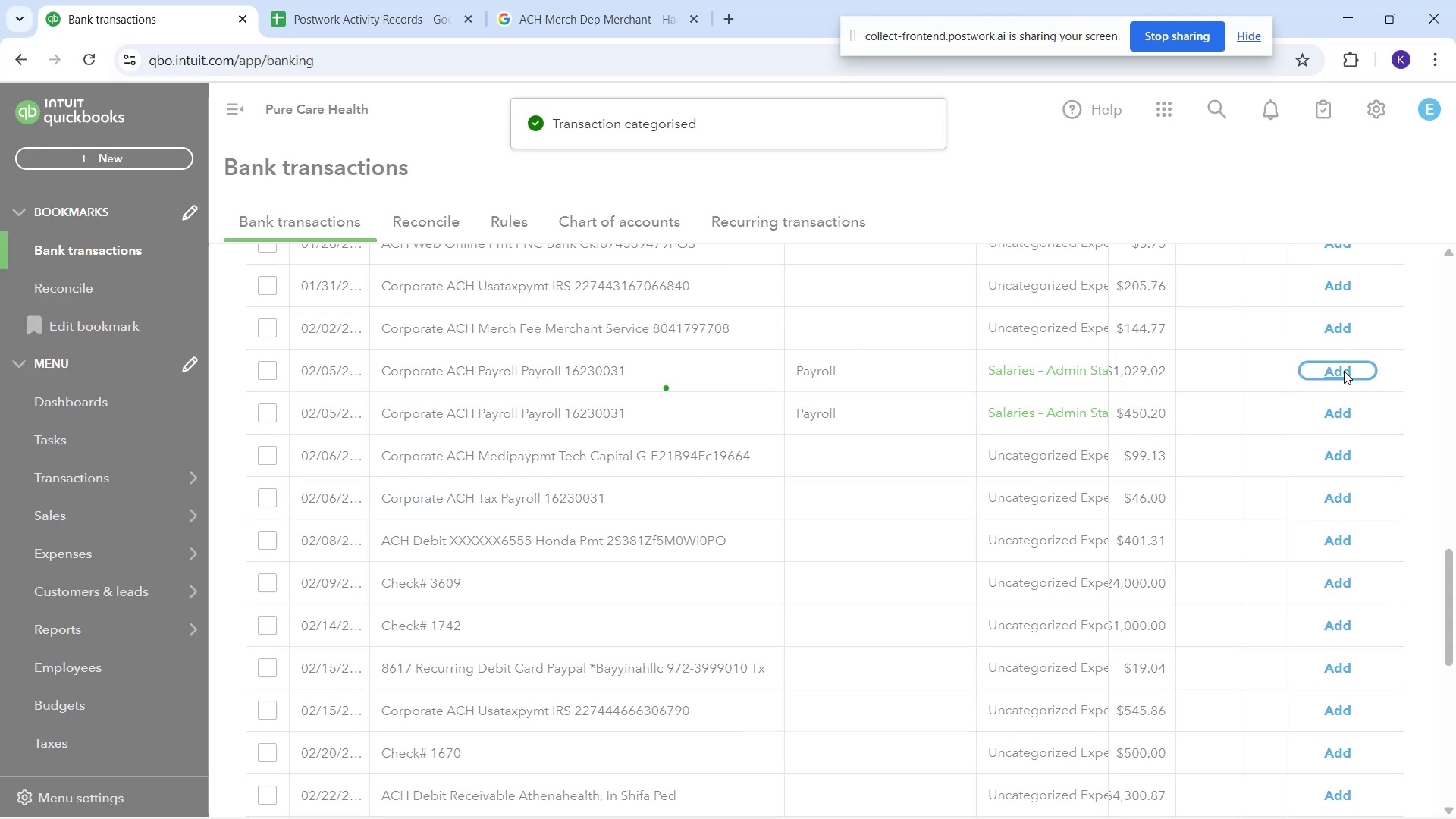 
left_click([1344, 371])
 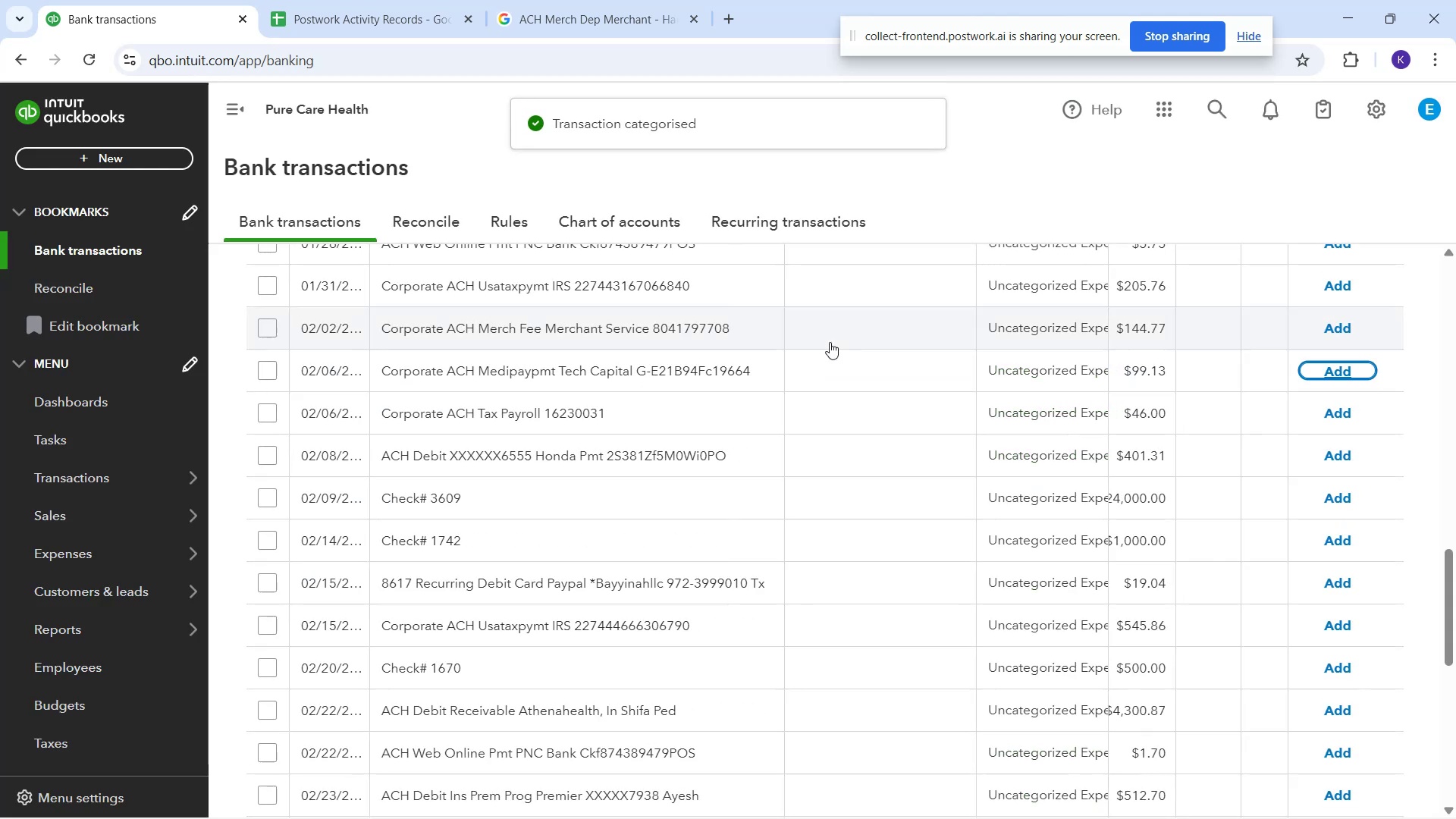 
left_click([830, 342])
 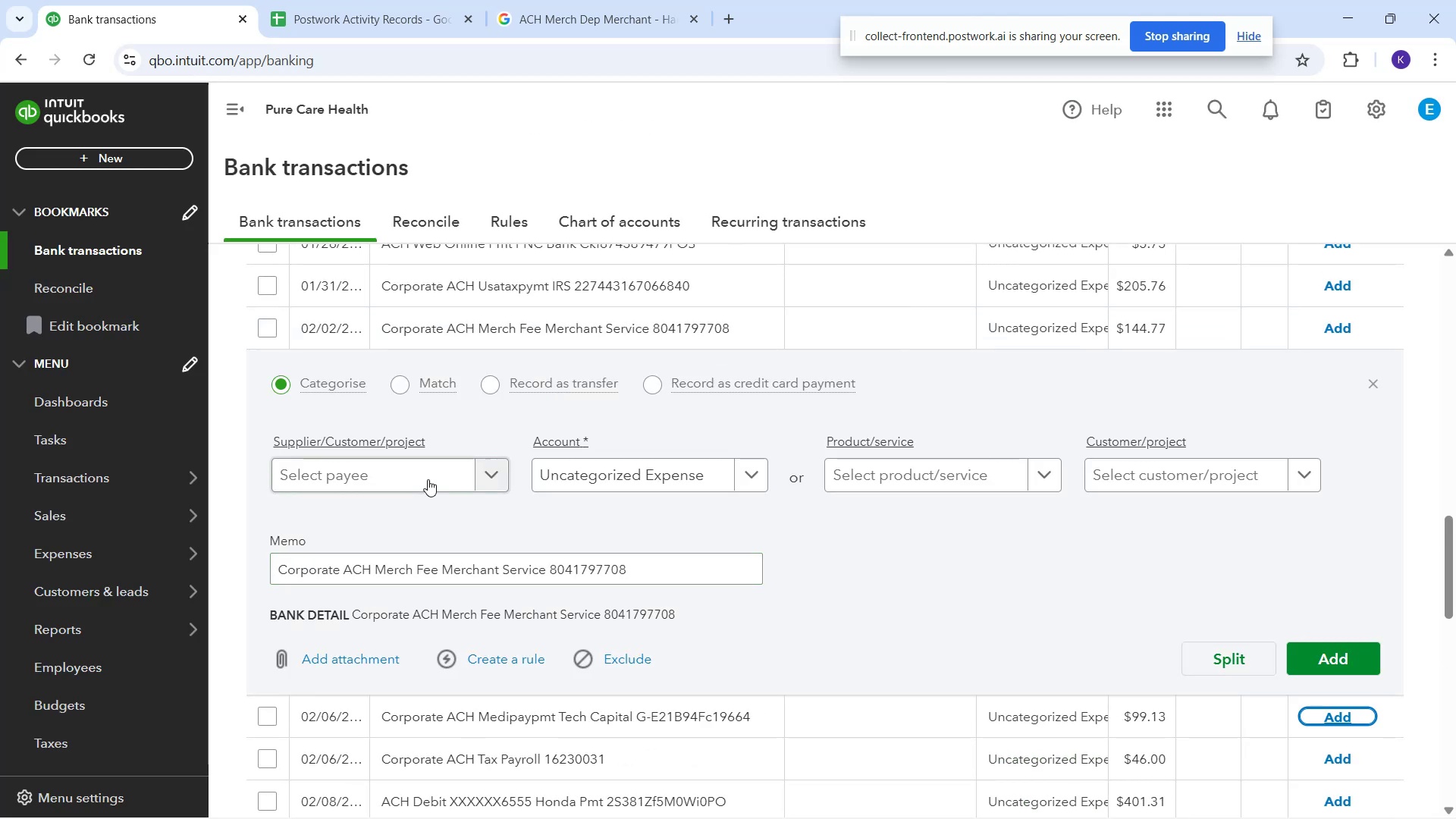 
type(merchan)
 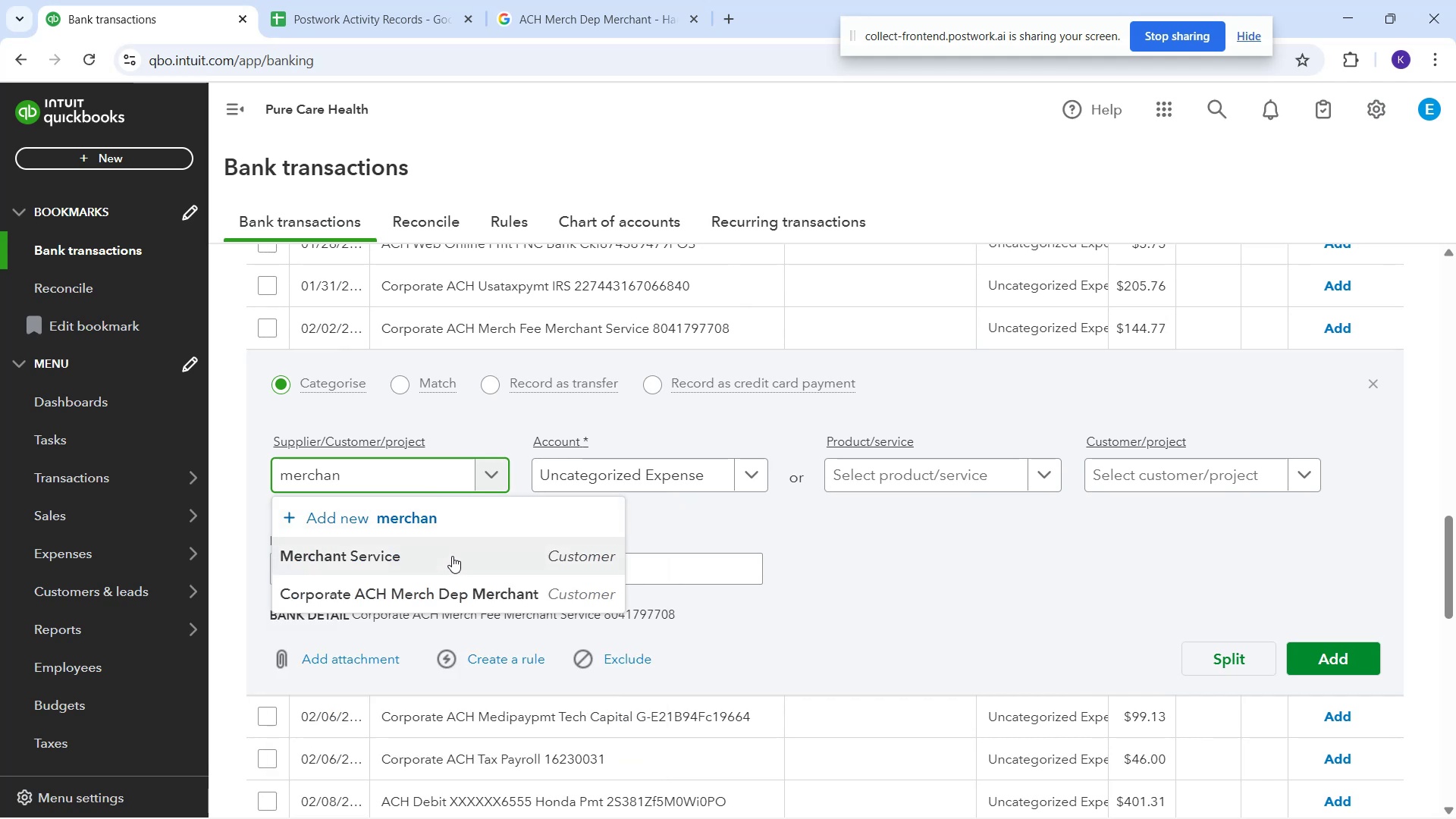 
left_click([455, 556])
 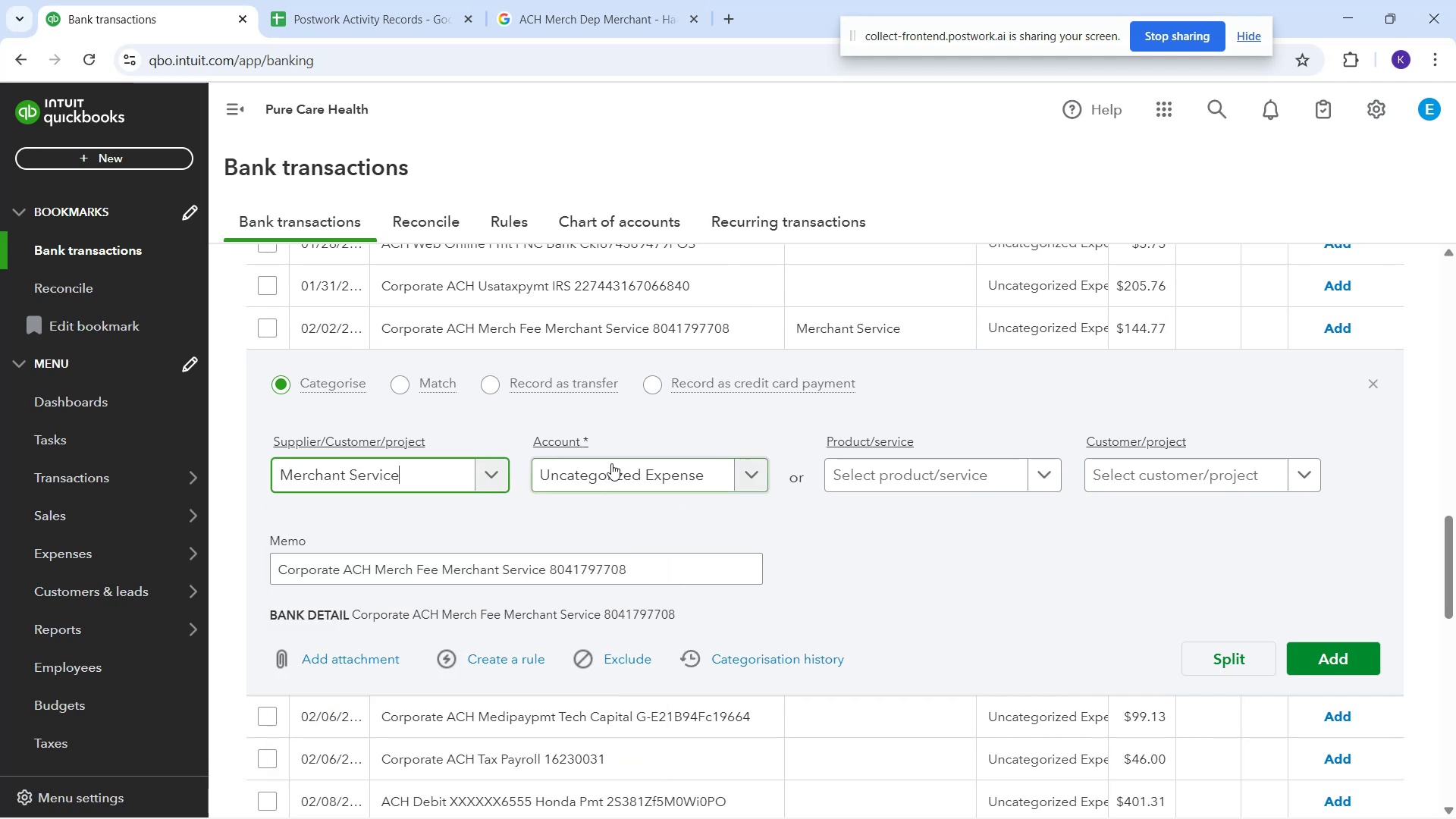 
left_click([611, 463])
 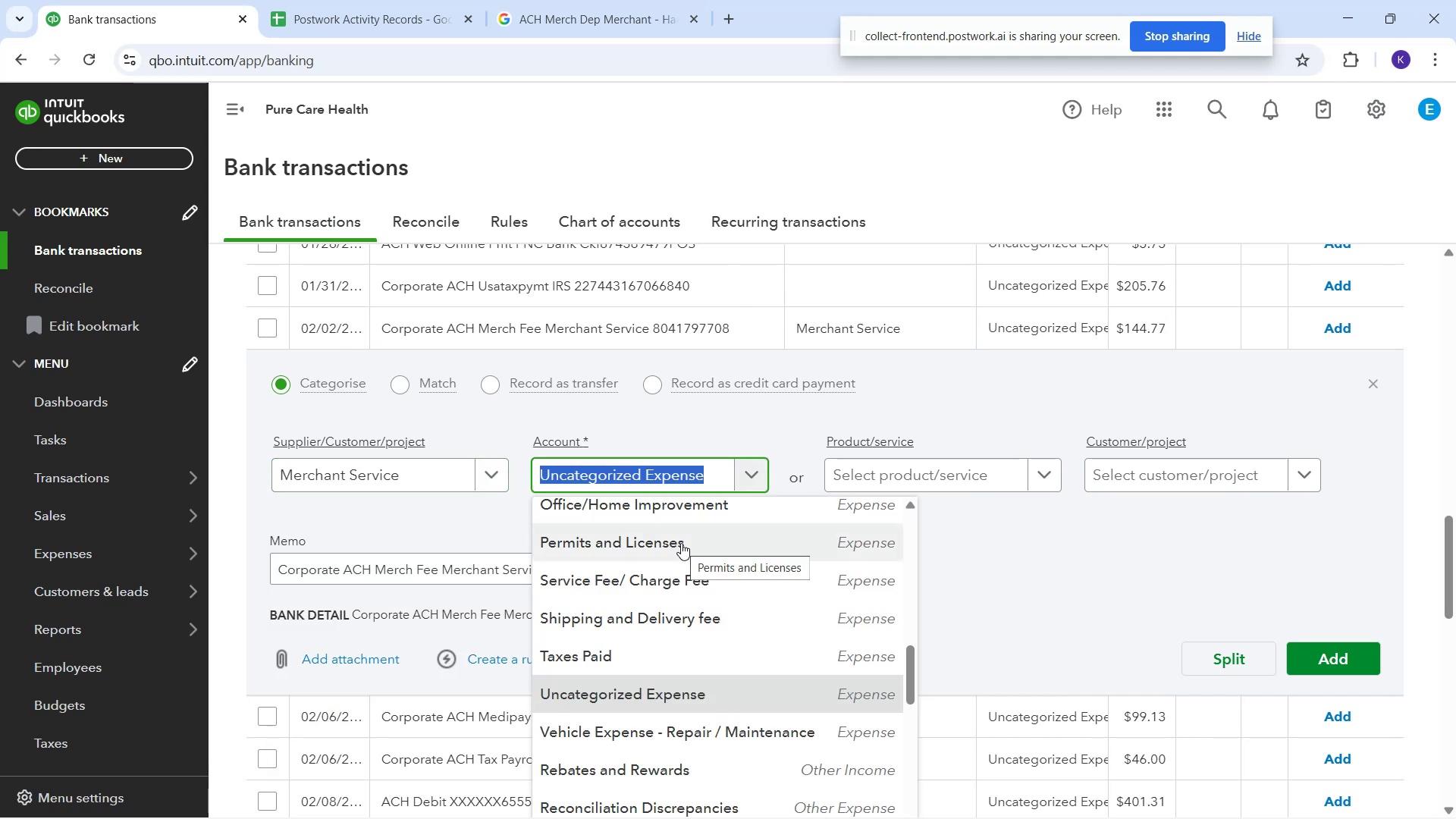 
scroll: coordinate [671, 601], scroll_direction: down, amount: 1.0
 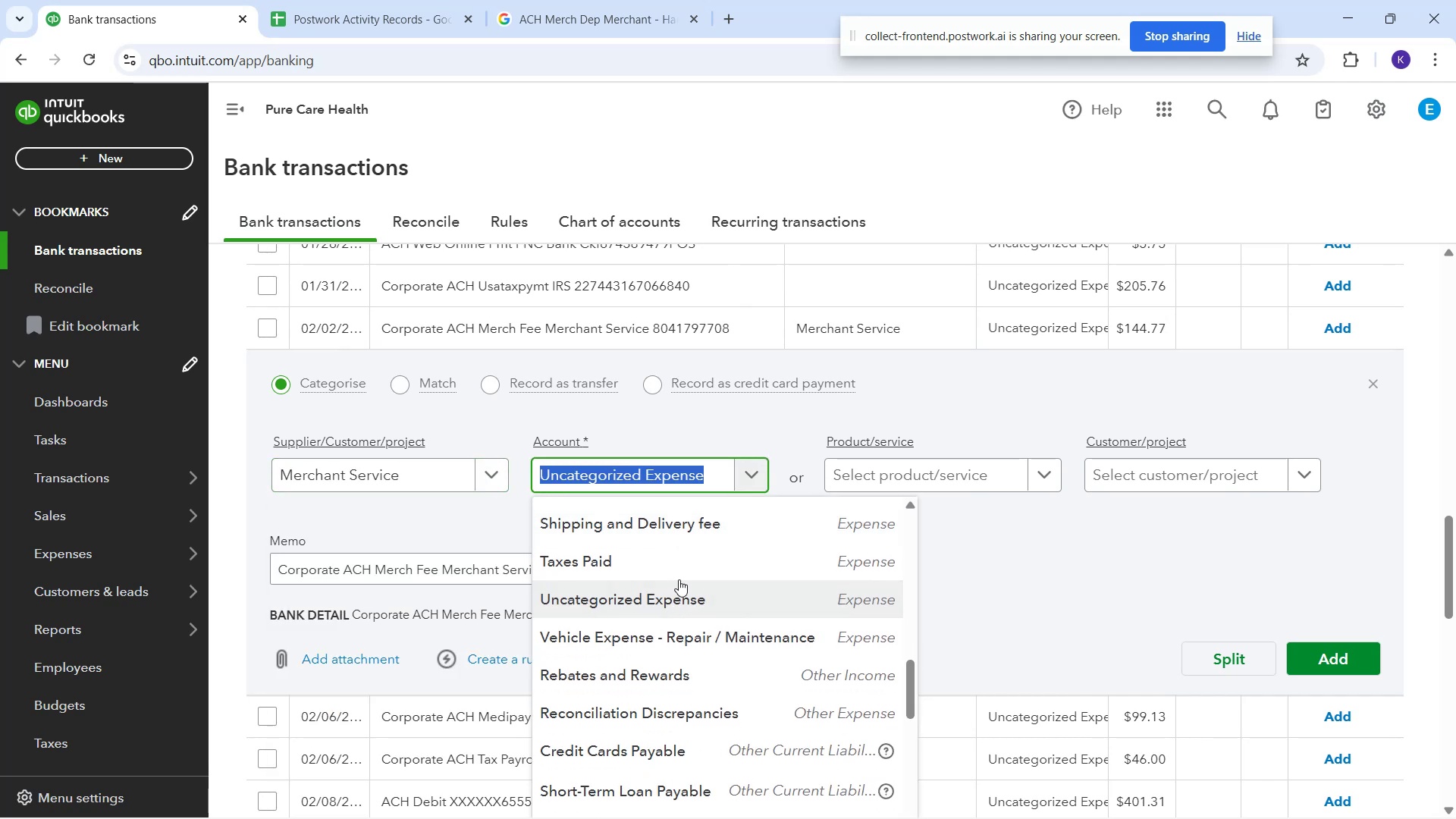 
scroll: coordinate [717, 565], scroll_direction: up, amount: 1.0
 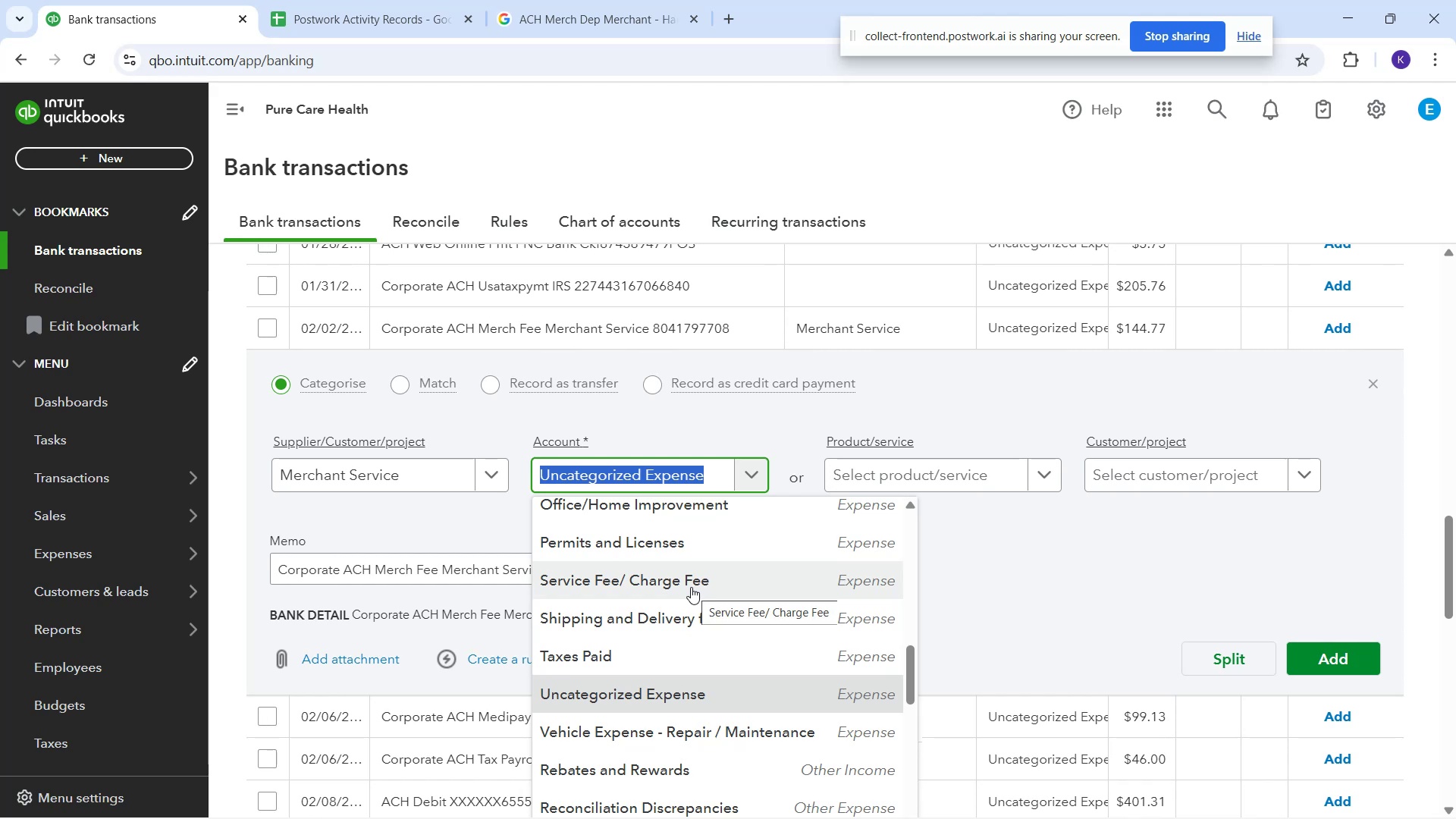 
left_click([689, 585])
 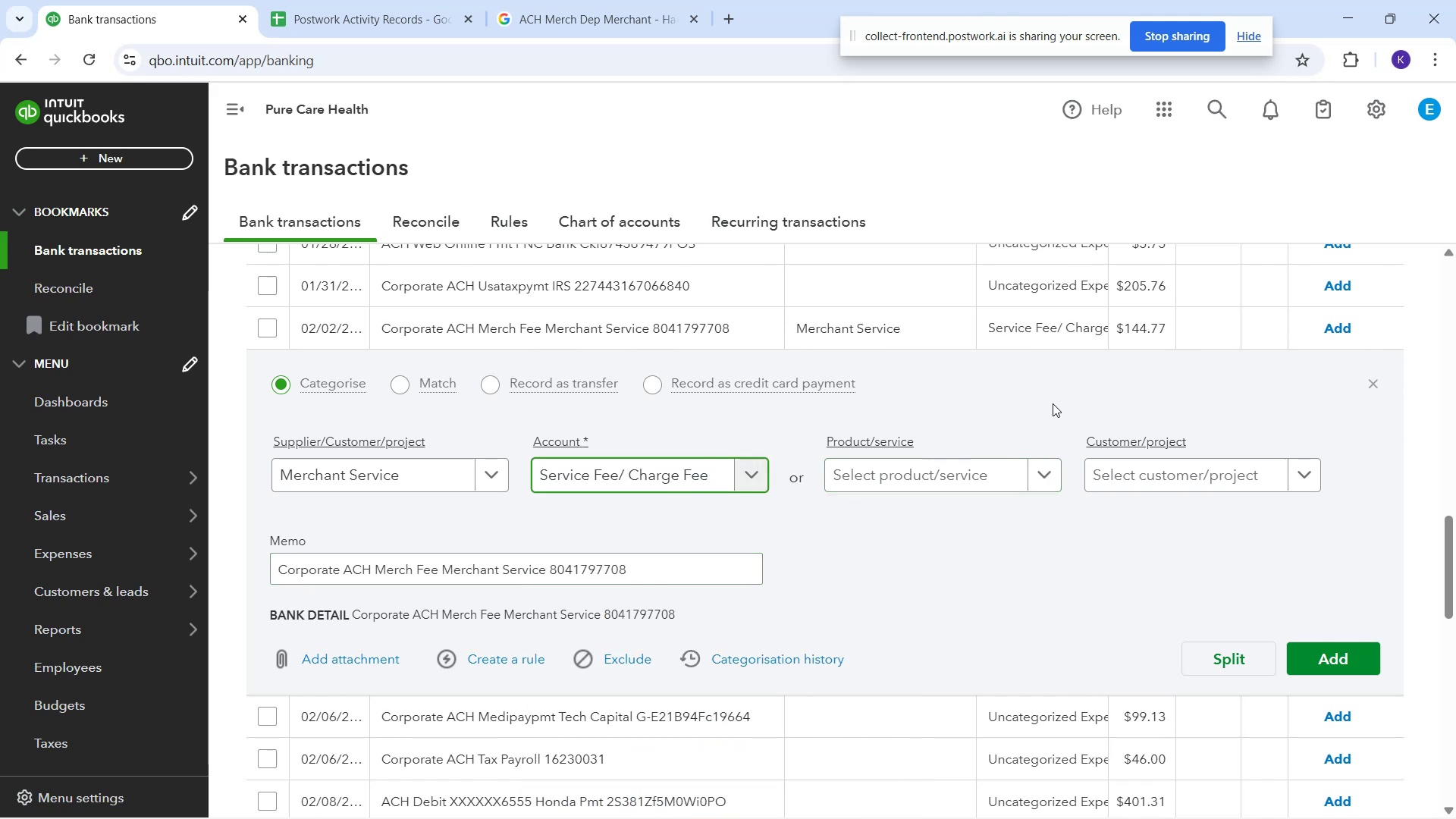 
left_click([1037, 337])
 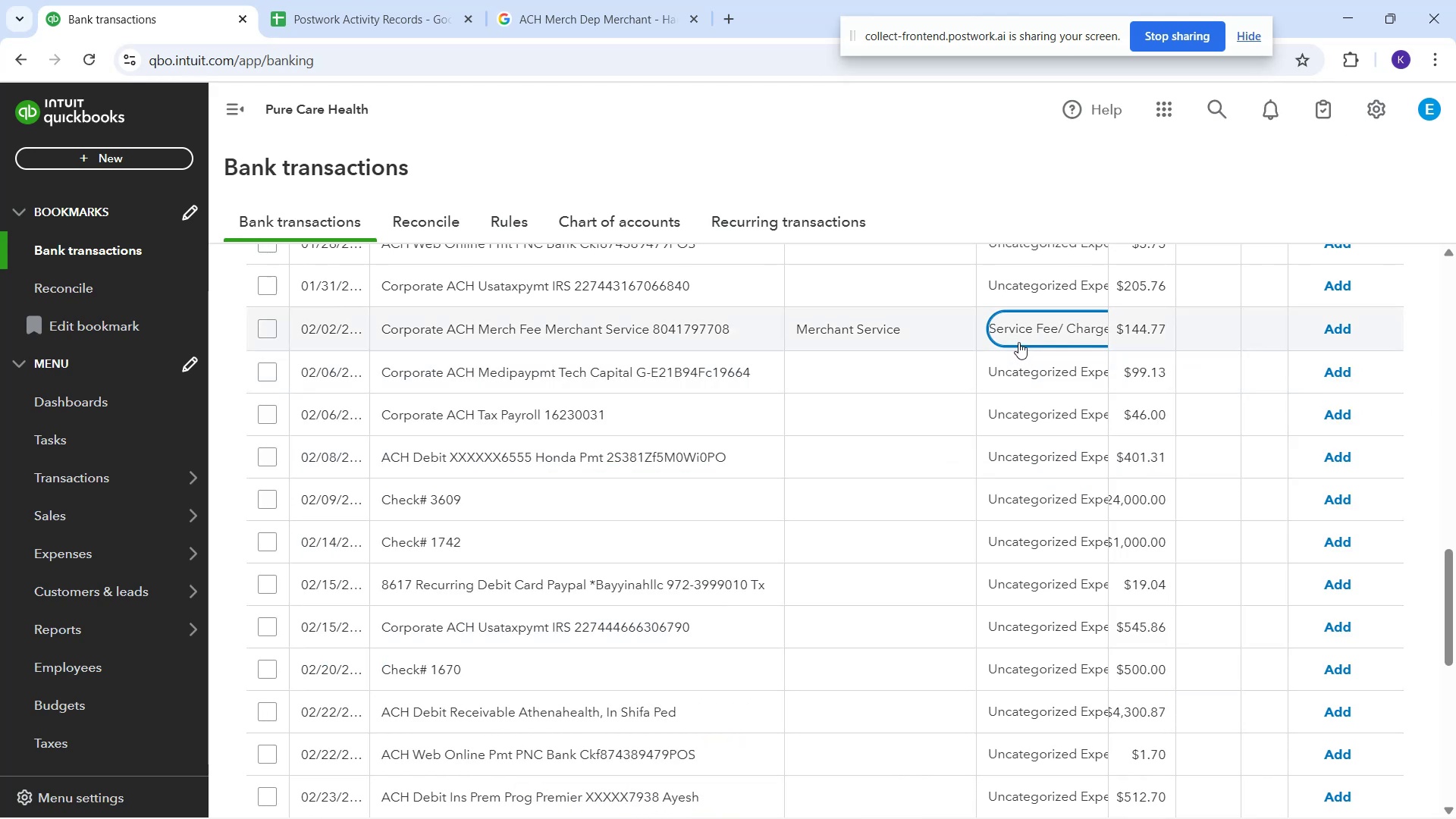 
left_click([1015, 339])
 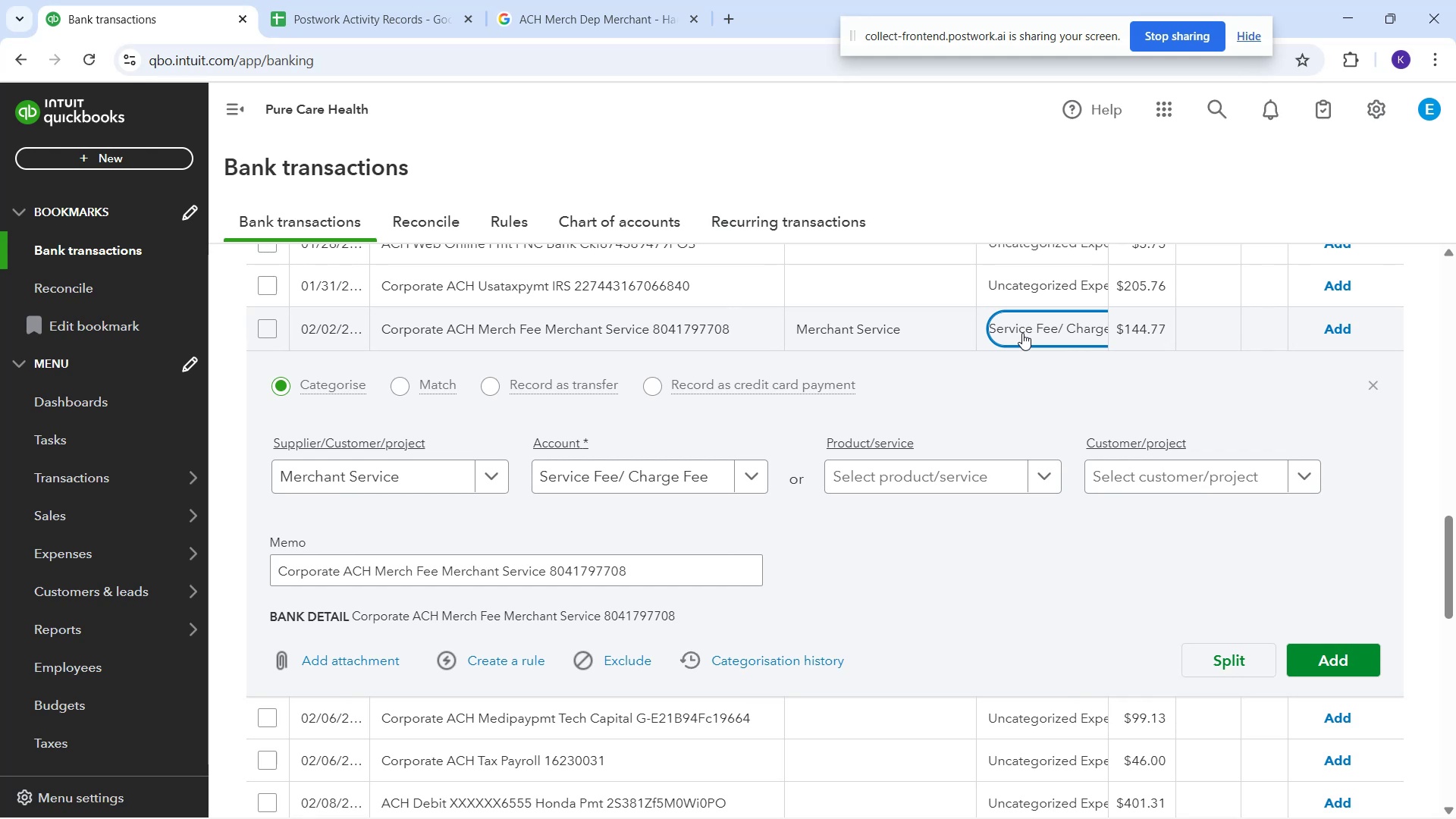 
wait(6.82)
 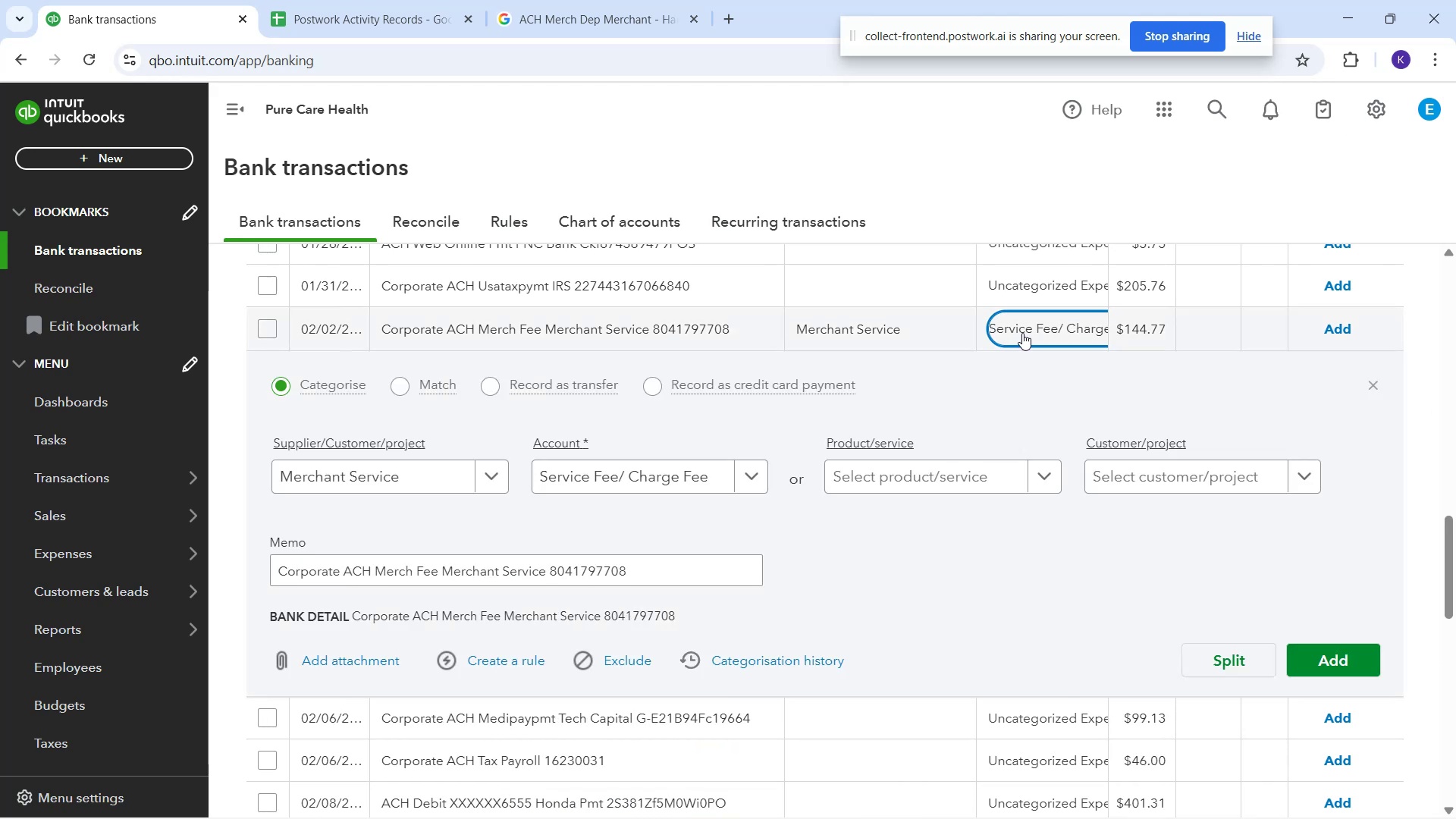 
left_click([1354, 657])
 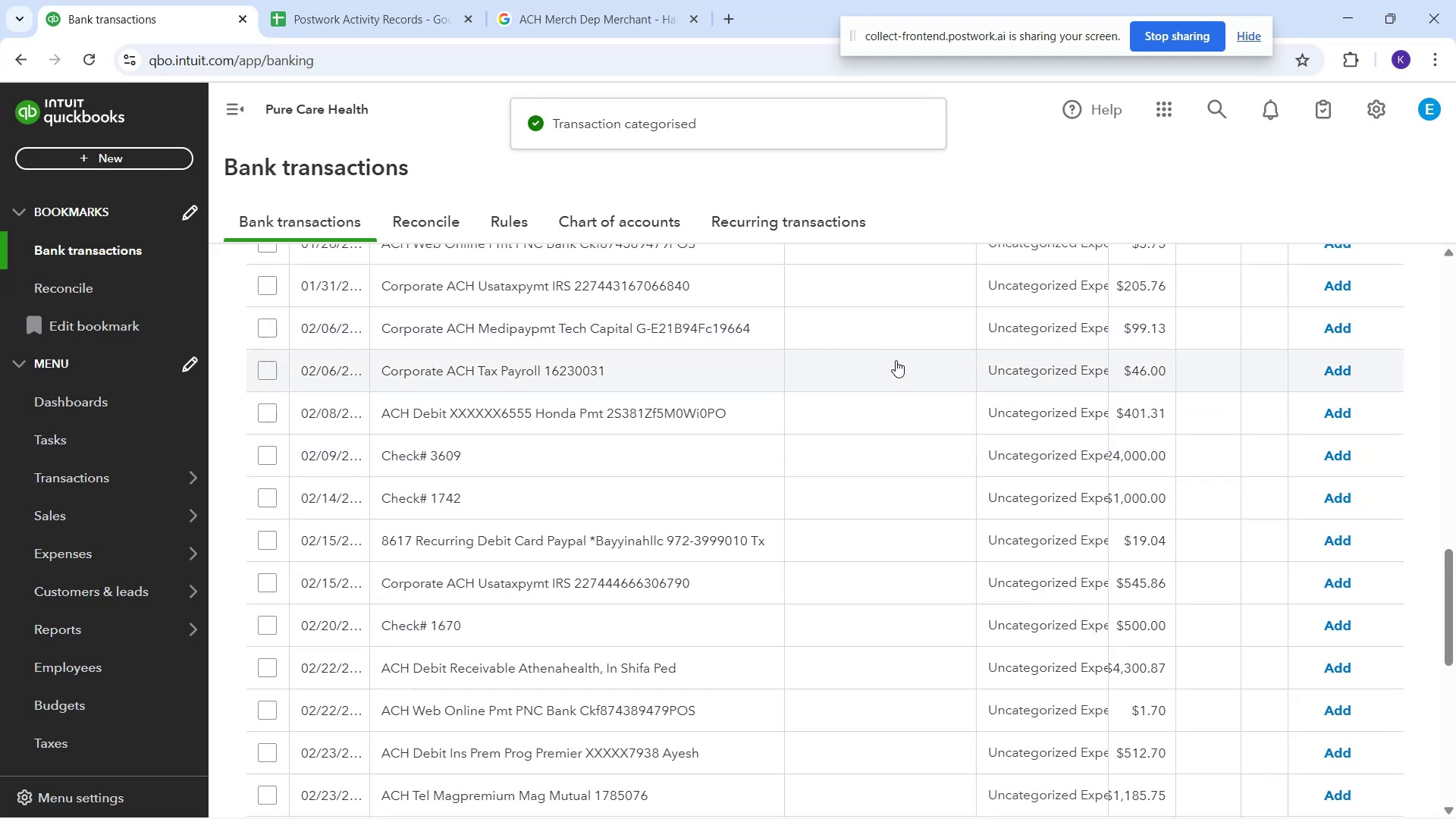 
scroll: coordinate [882, 479], scroll_direction: up, amount: 3.0
 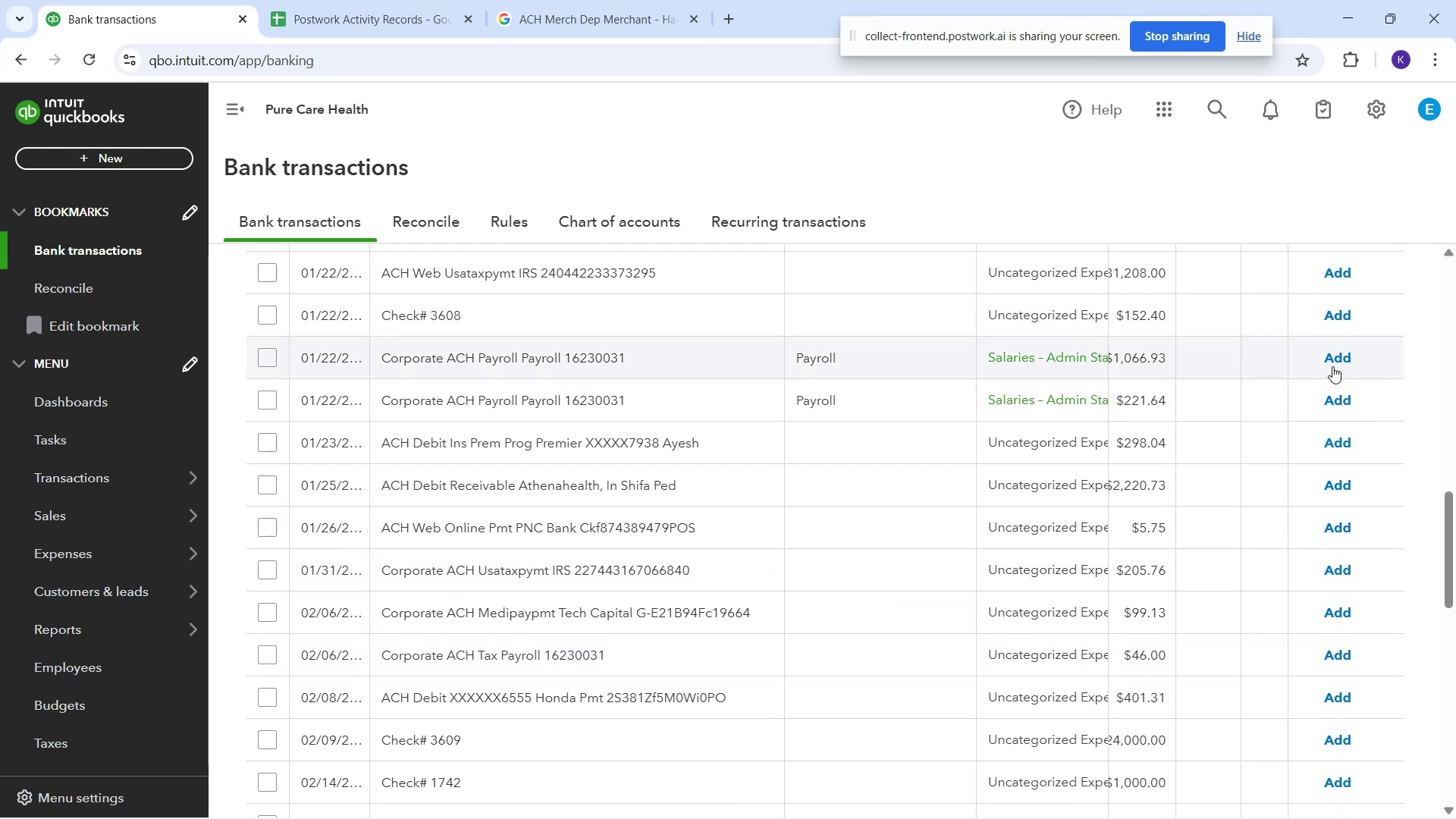 
left_click([1332, 366])
 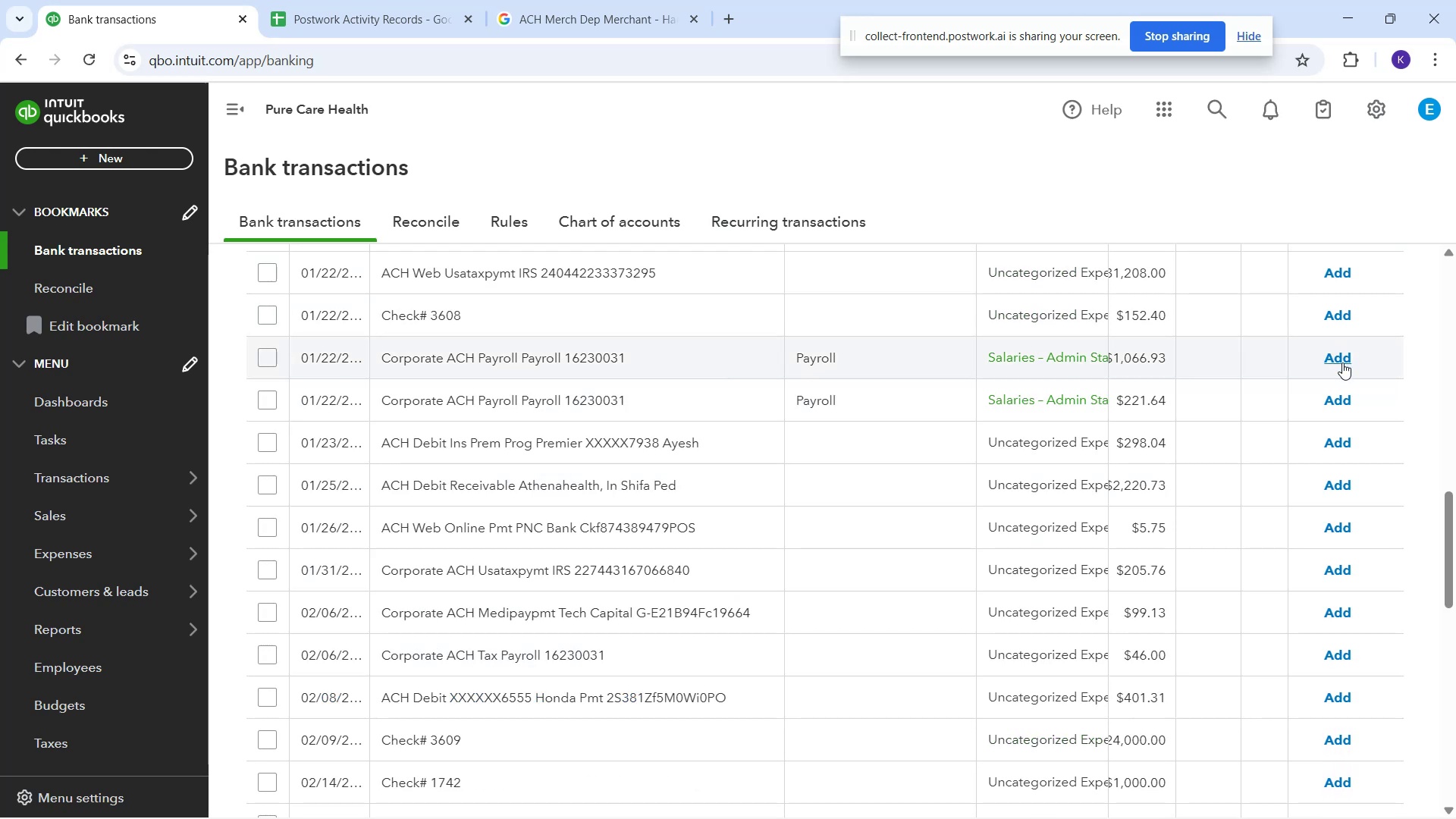 
left_click([1342, 362])
 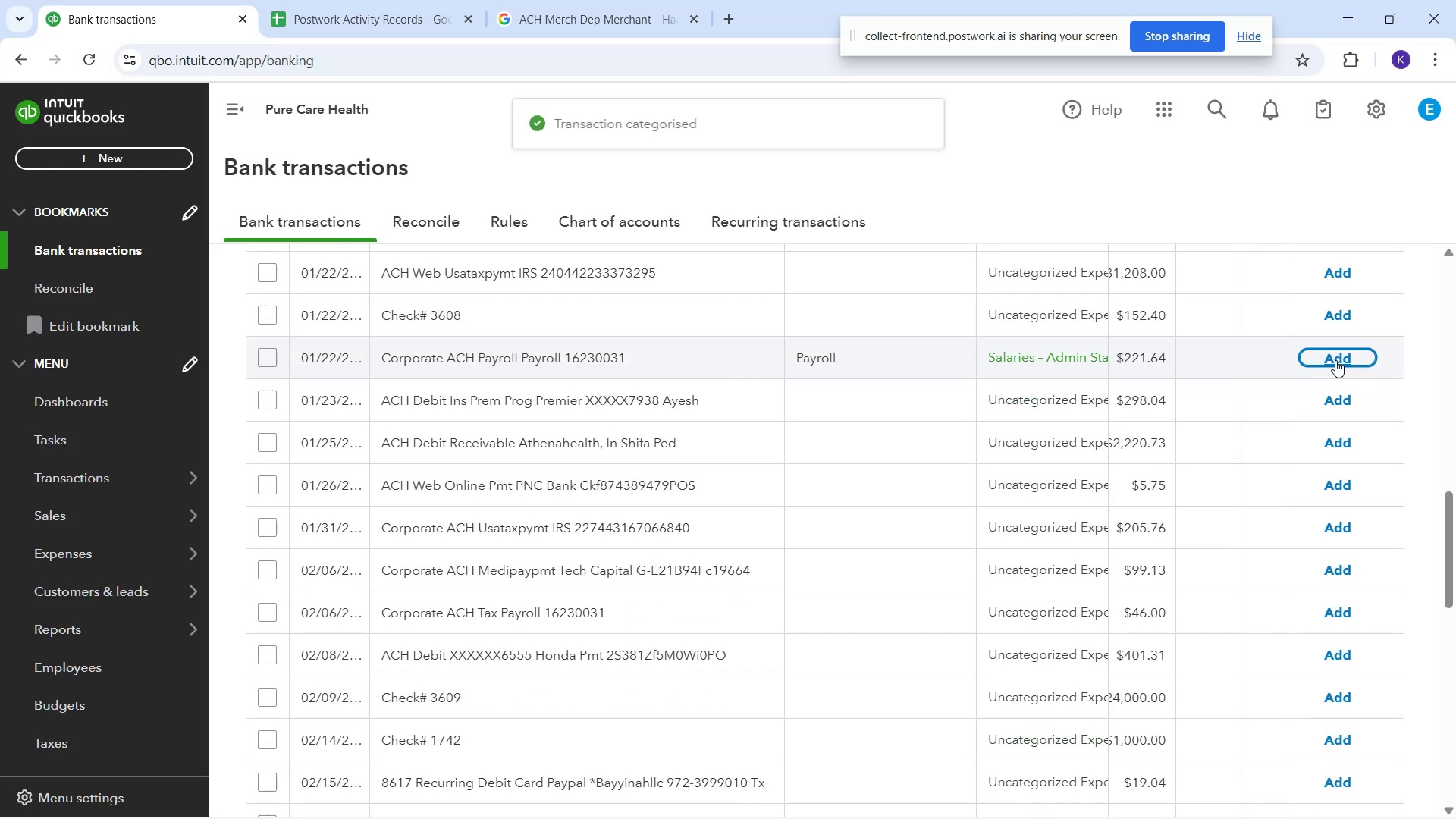 
left_click([1333, 358])
 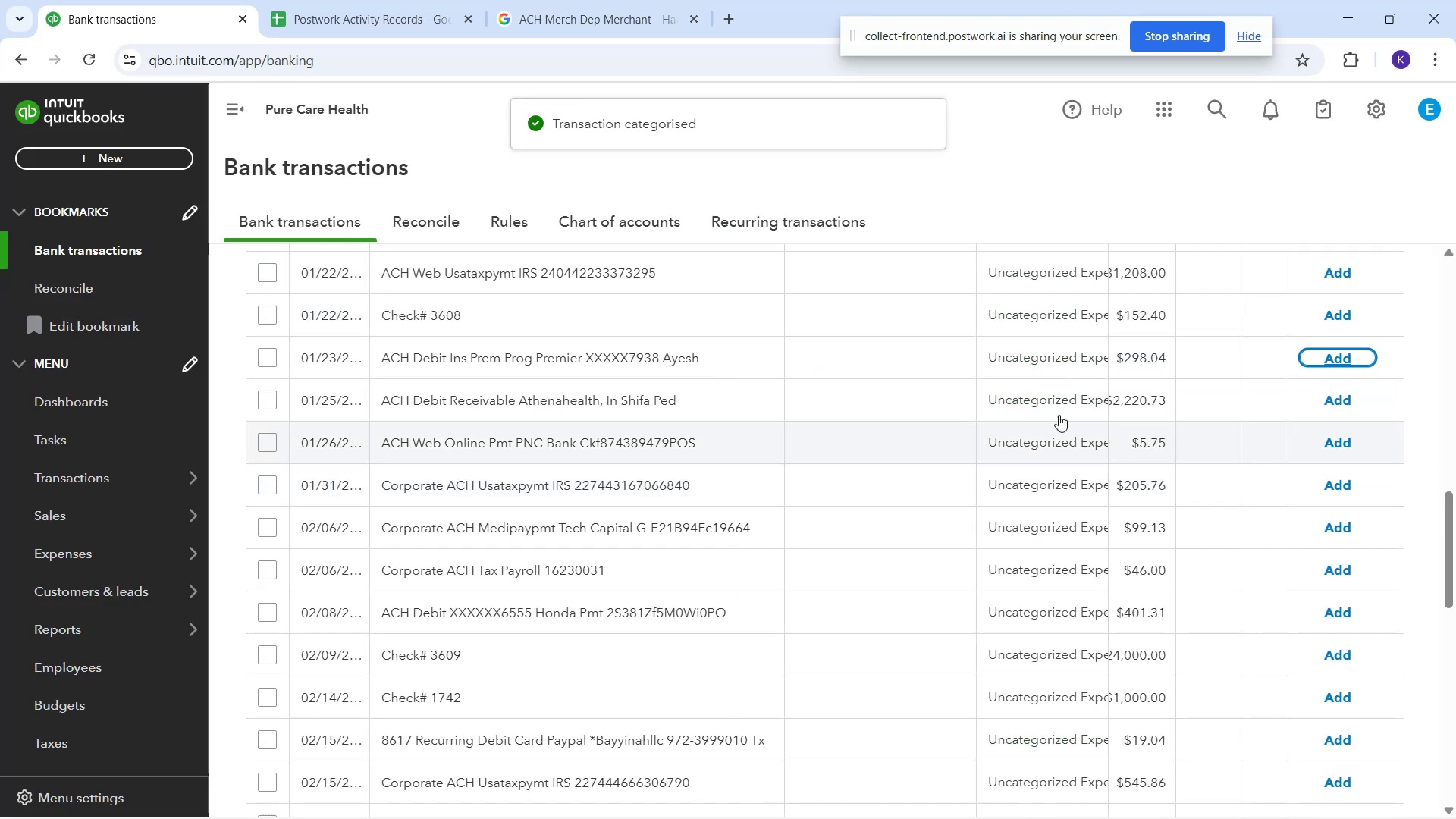 
scroll: coordinate [934, 410], scroll_direction: up, amount: 2.0
 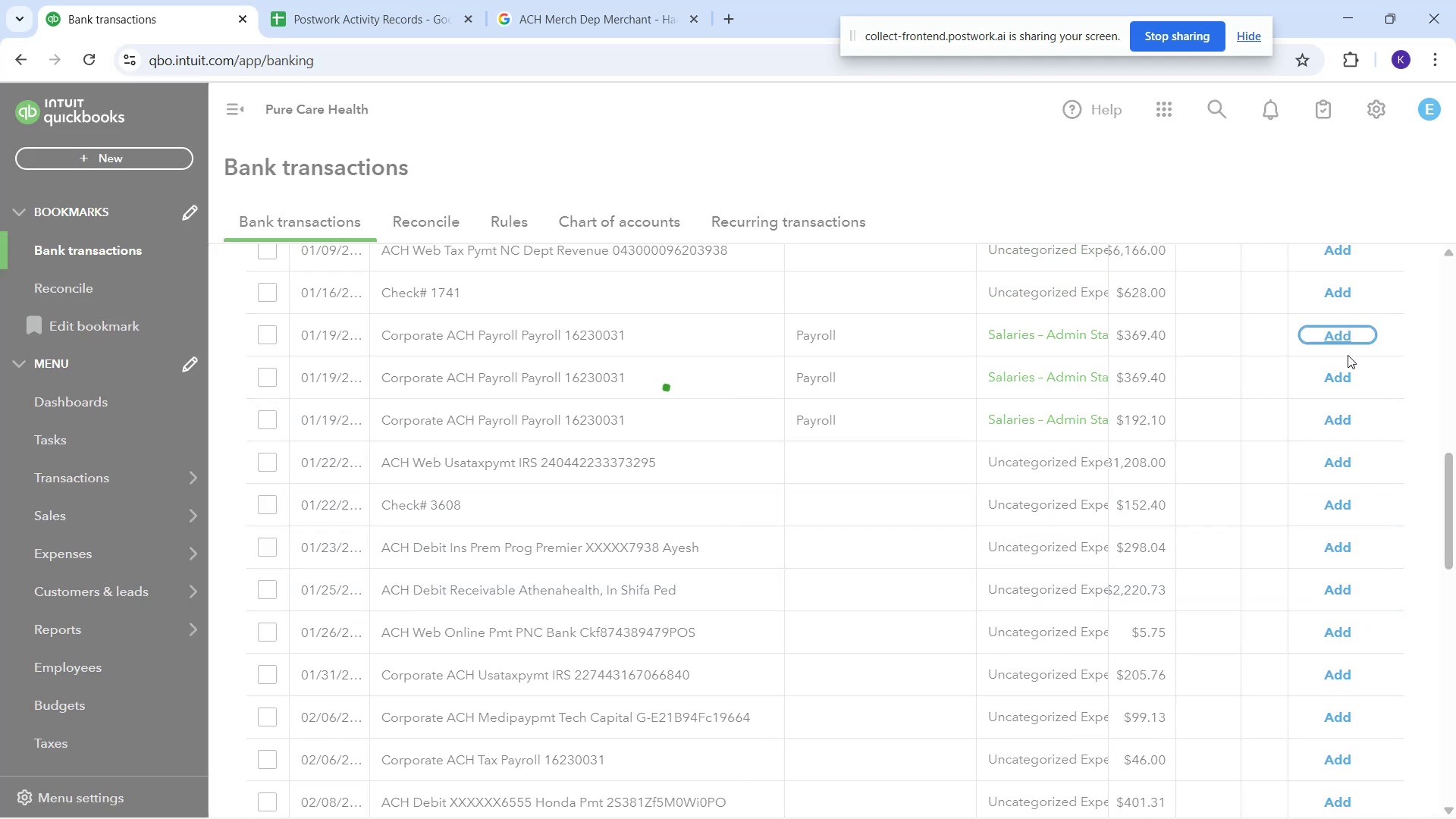 
left_click([1348, 378])
 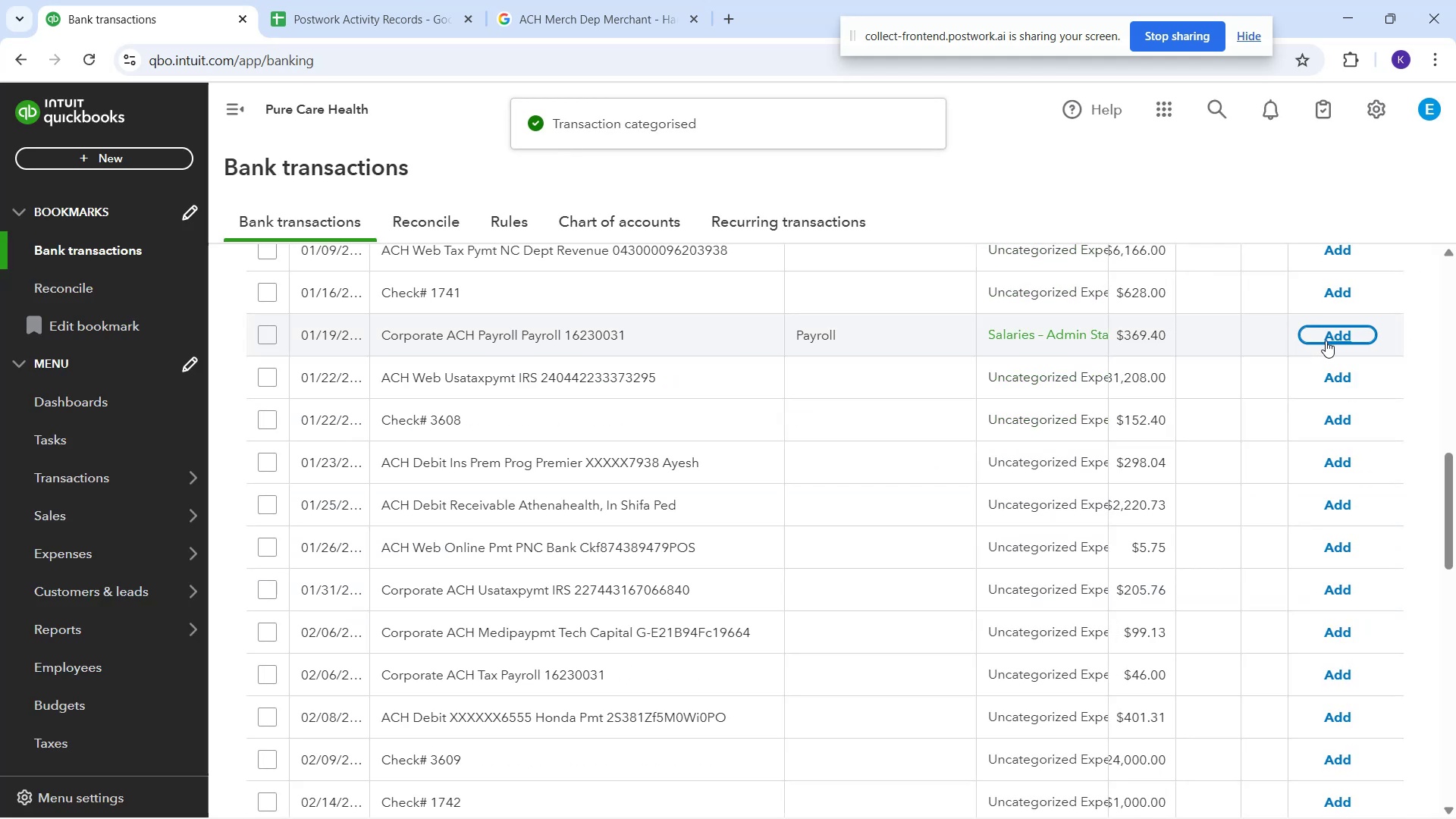 
left_click([1325, 340])
 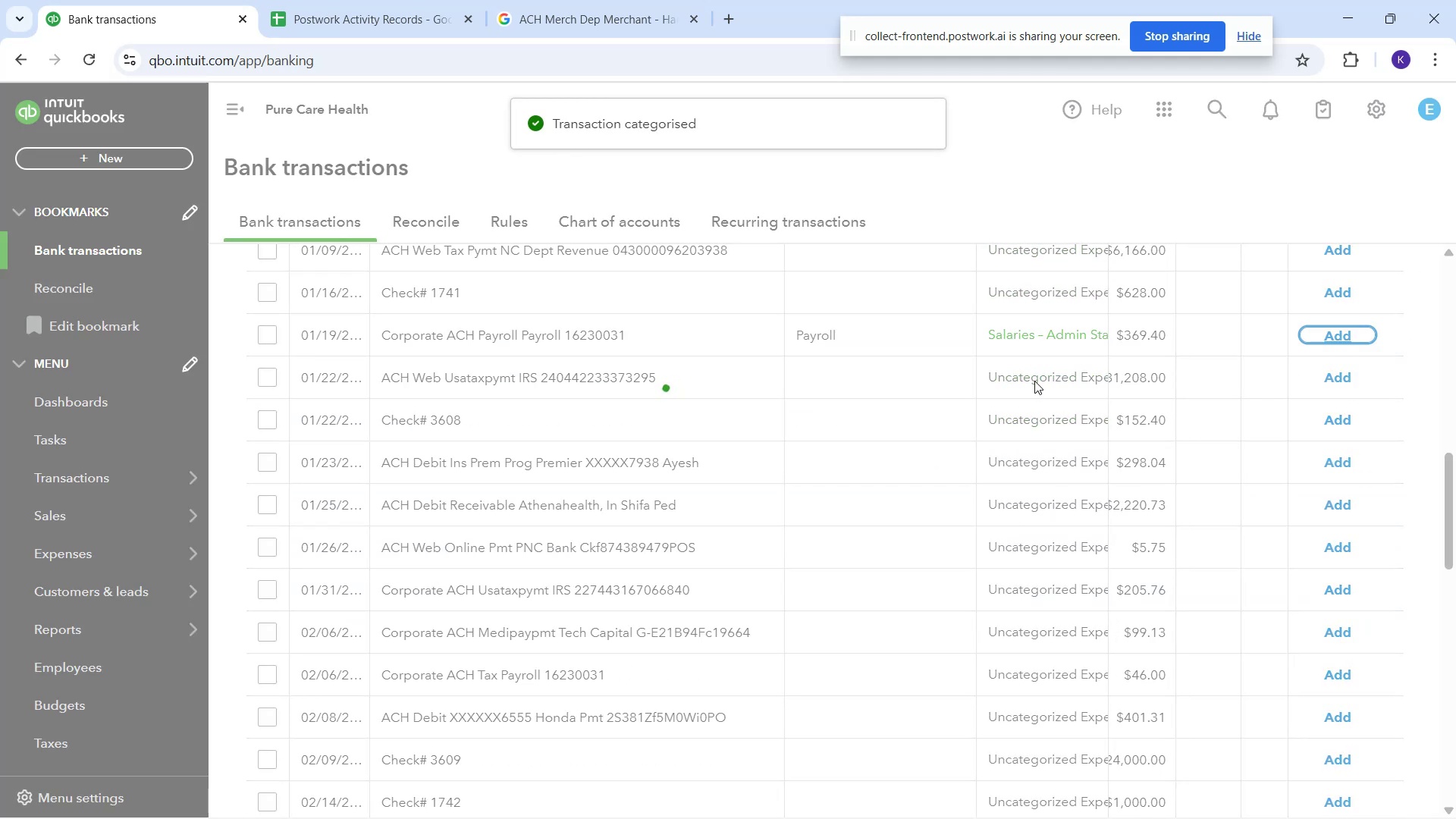 
scroll: coordinate [1041, 383], scroll_direction: up, amount: 3.0
 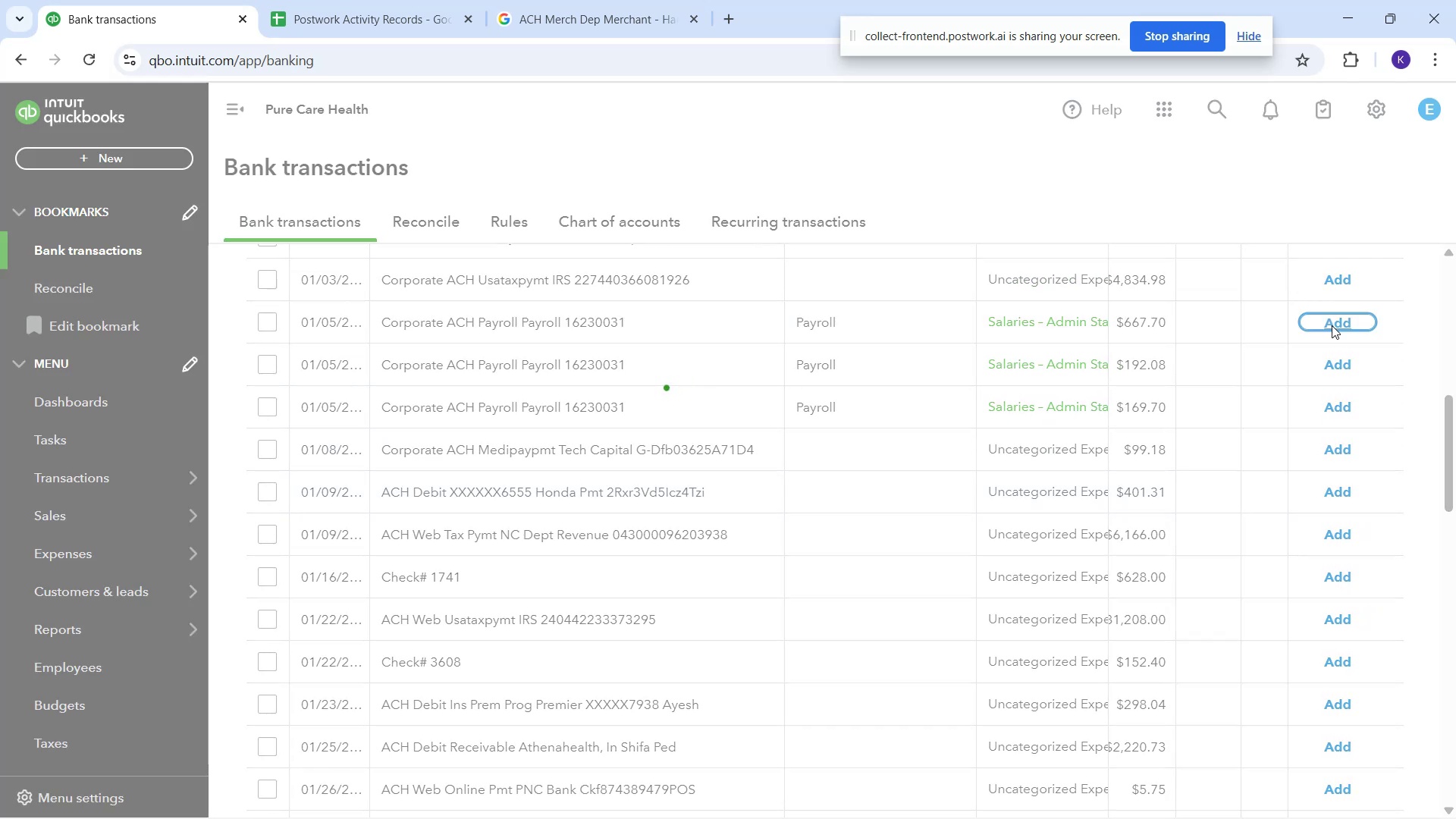 
left_click([1332, 325])
 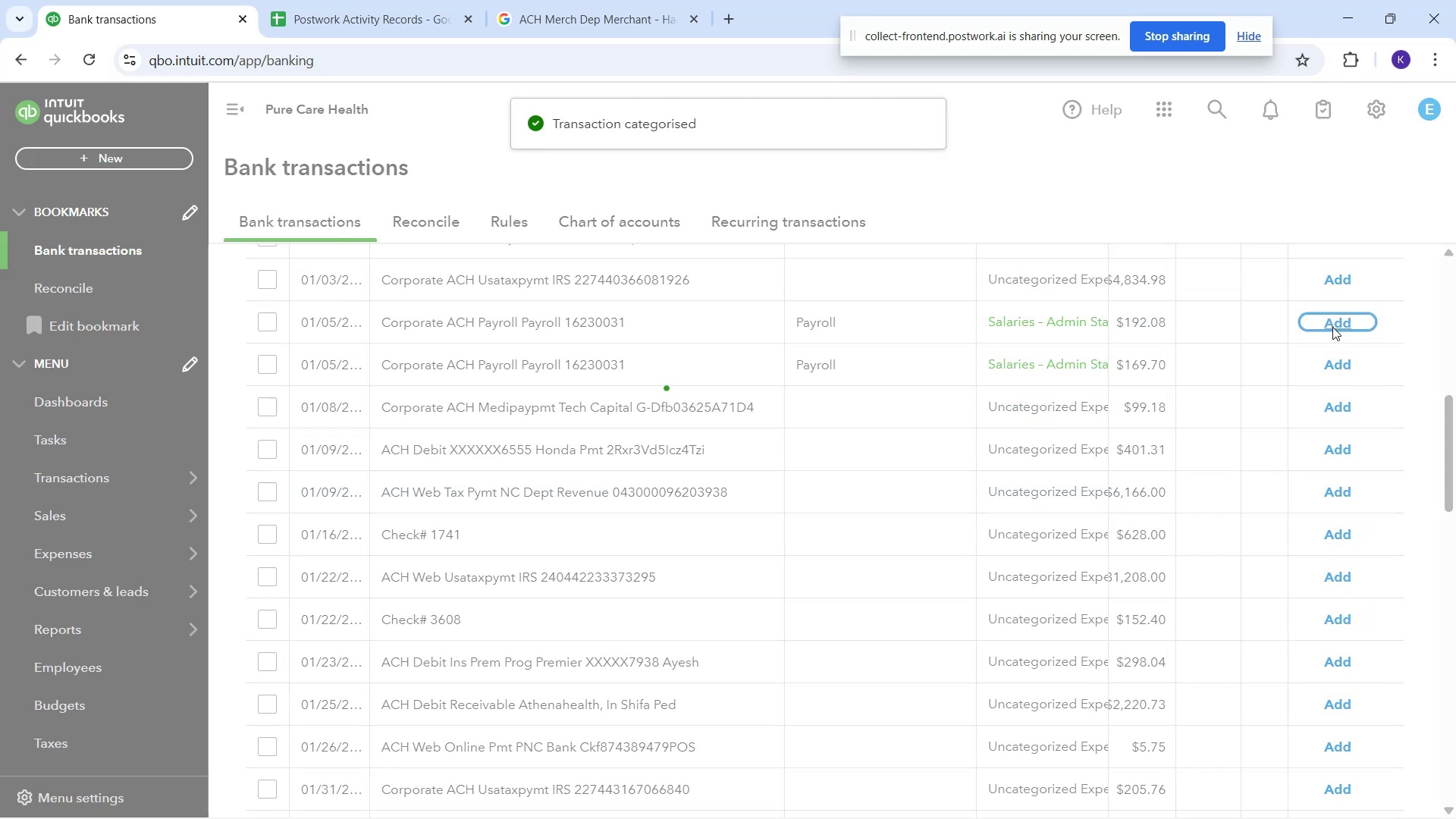 
left_click([1332, 327])
 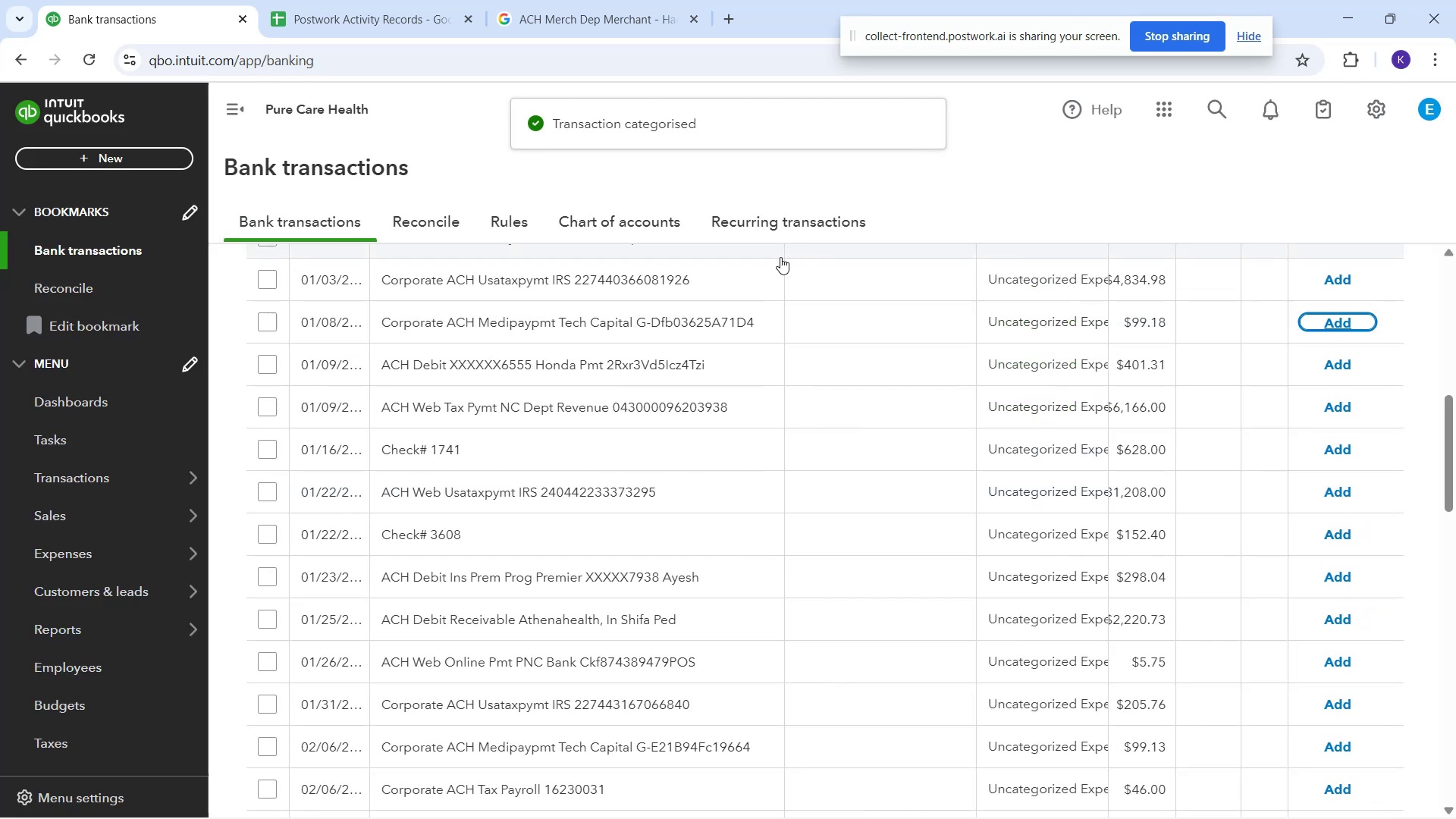 
scroll: coordinate [920, 442], scroll_direction: up, amount: 8.0
 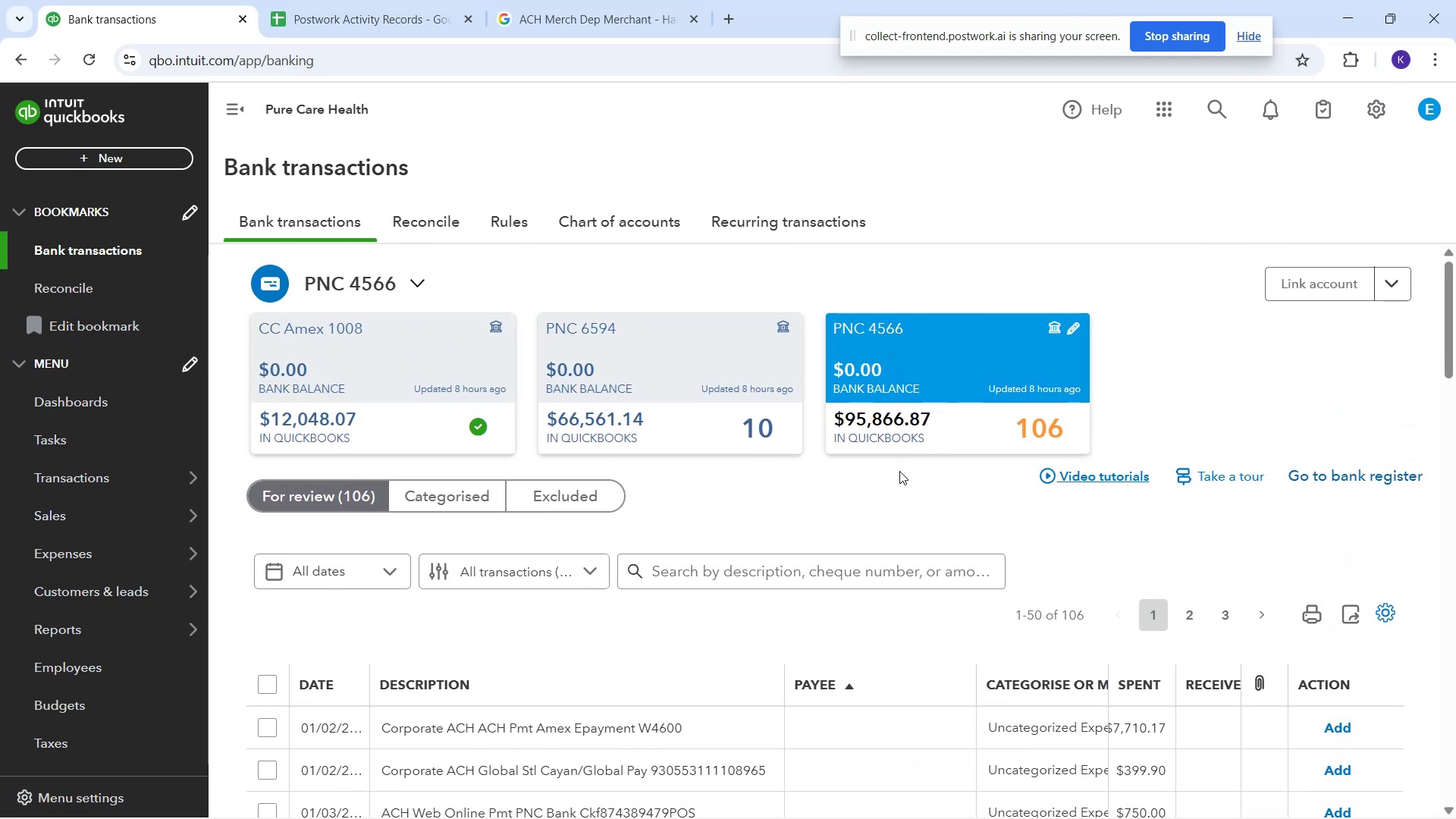 
wait(5.28)
 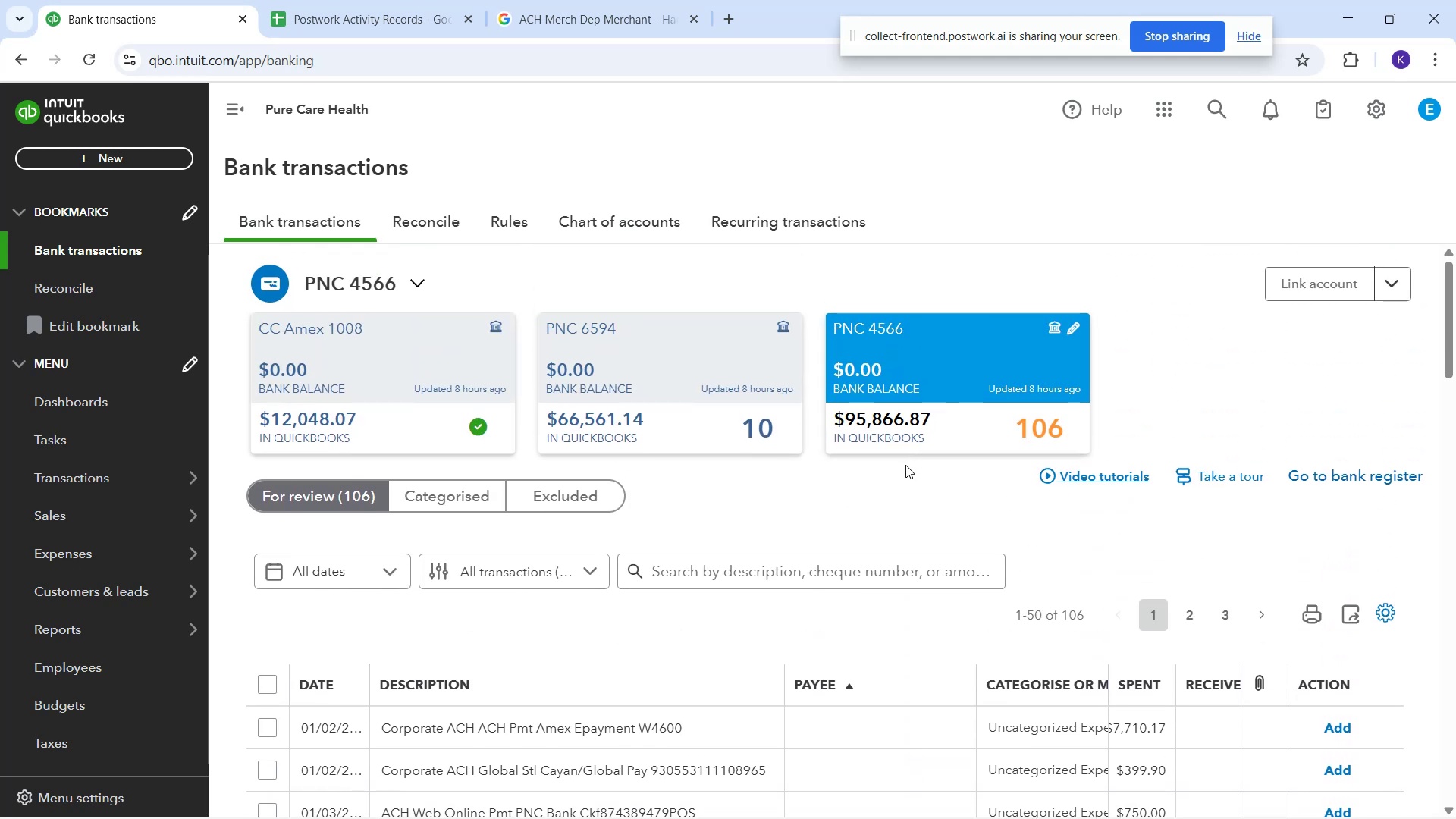 
left_click([653, 416])
 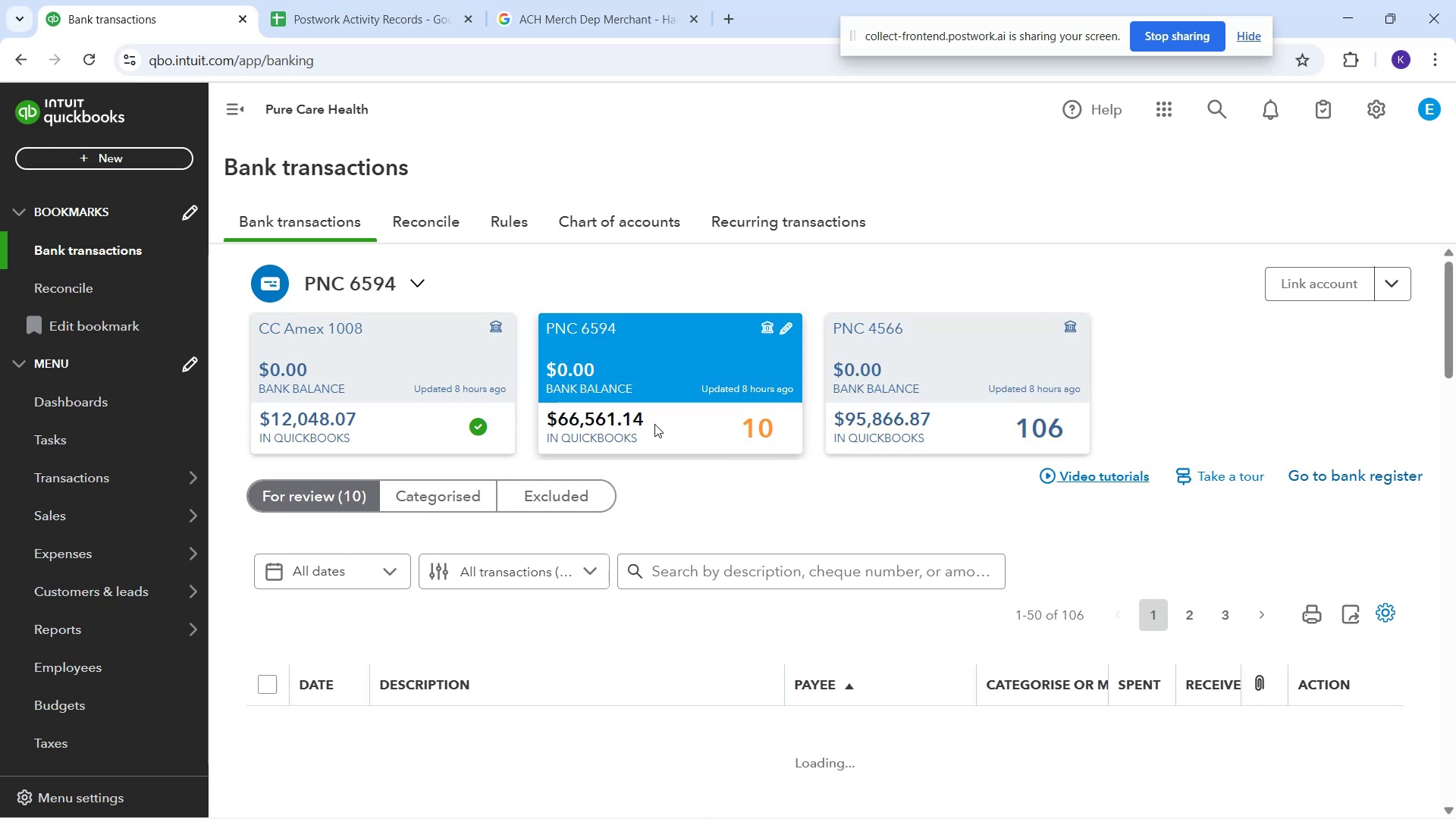 
scroll: coordinate [776, 430], scroll_direction: down, amount: 4.0
 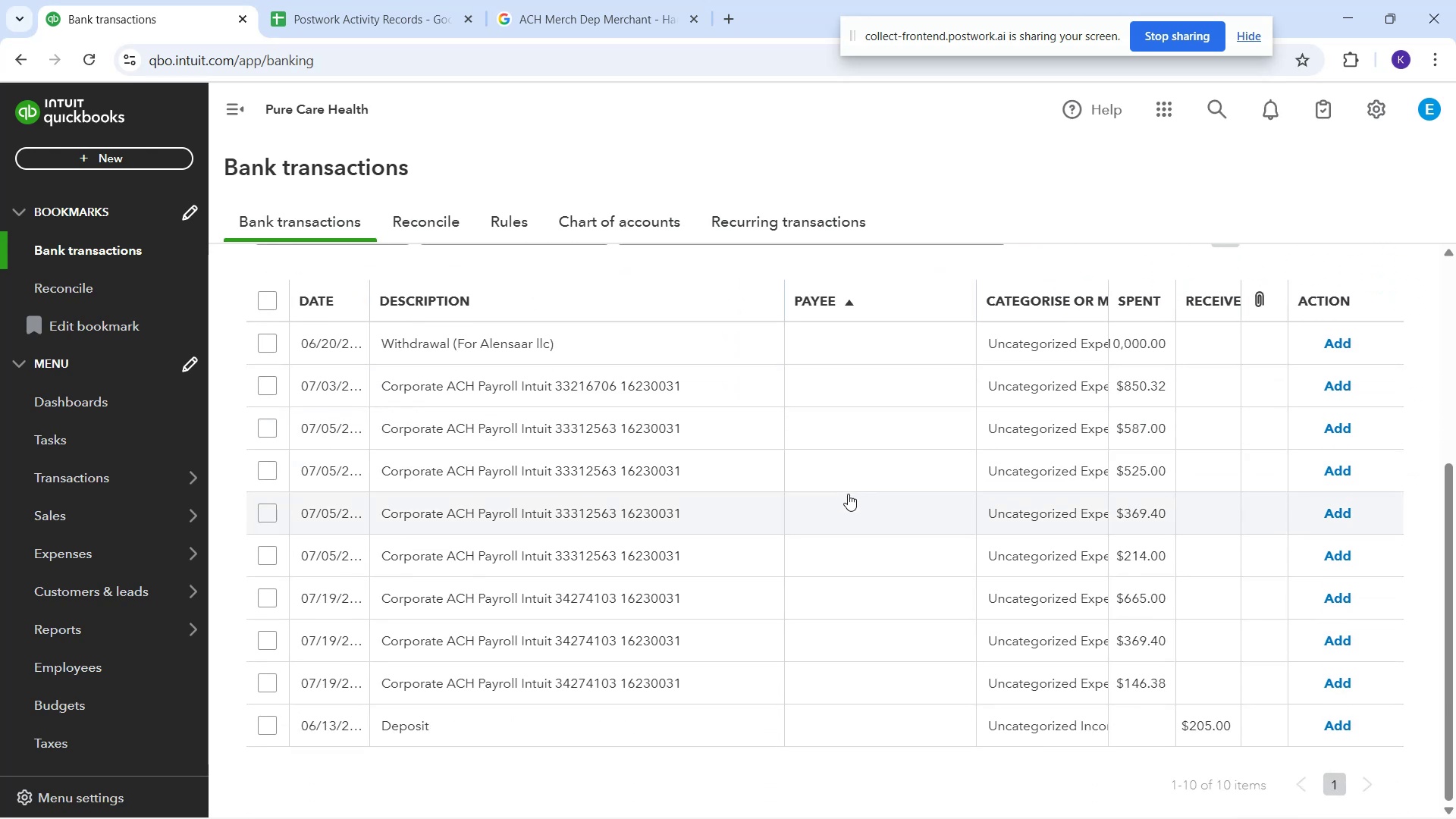 
scroll: coordinate [922, 543], scroll_direction: up, amount: 3.0
 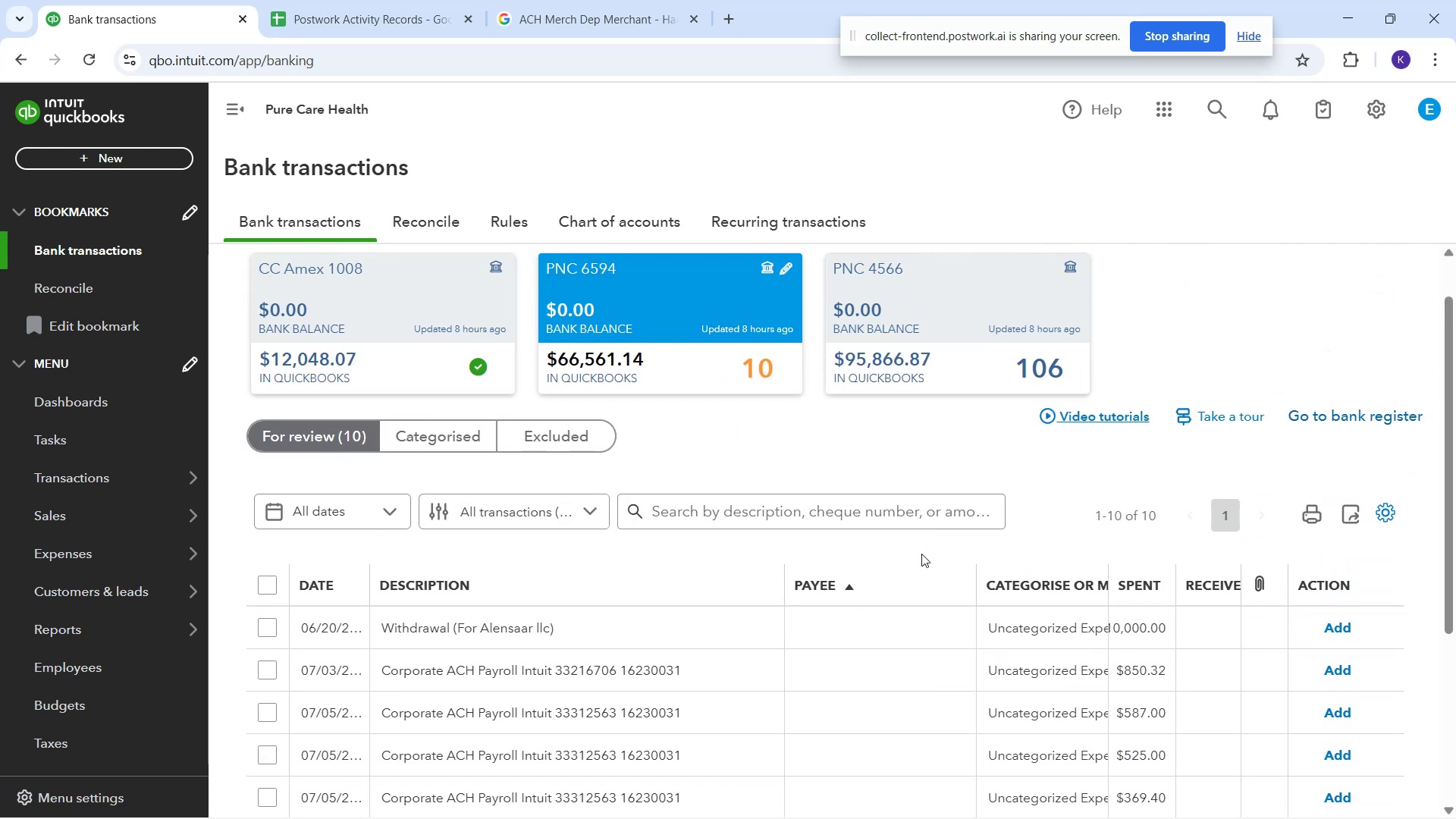 
scroll: coordinate [931, 565], scroll_direction: down, amount: 2.0
 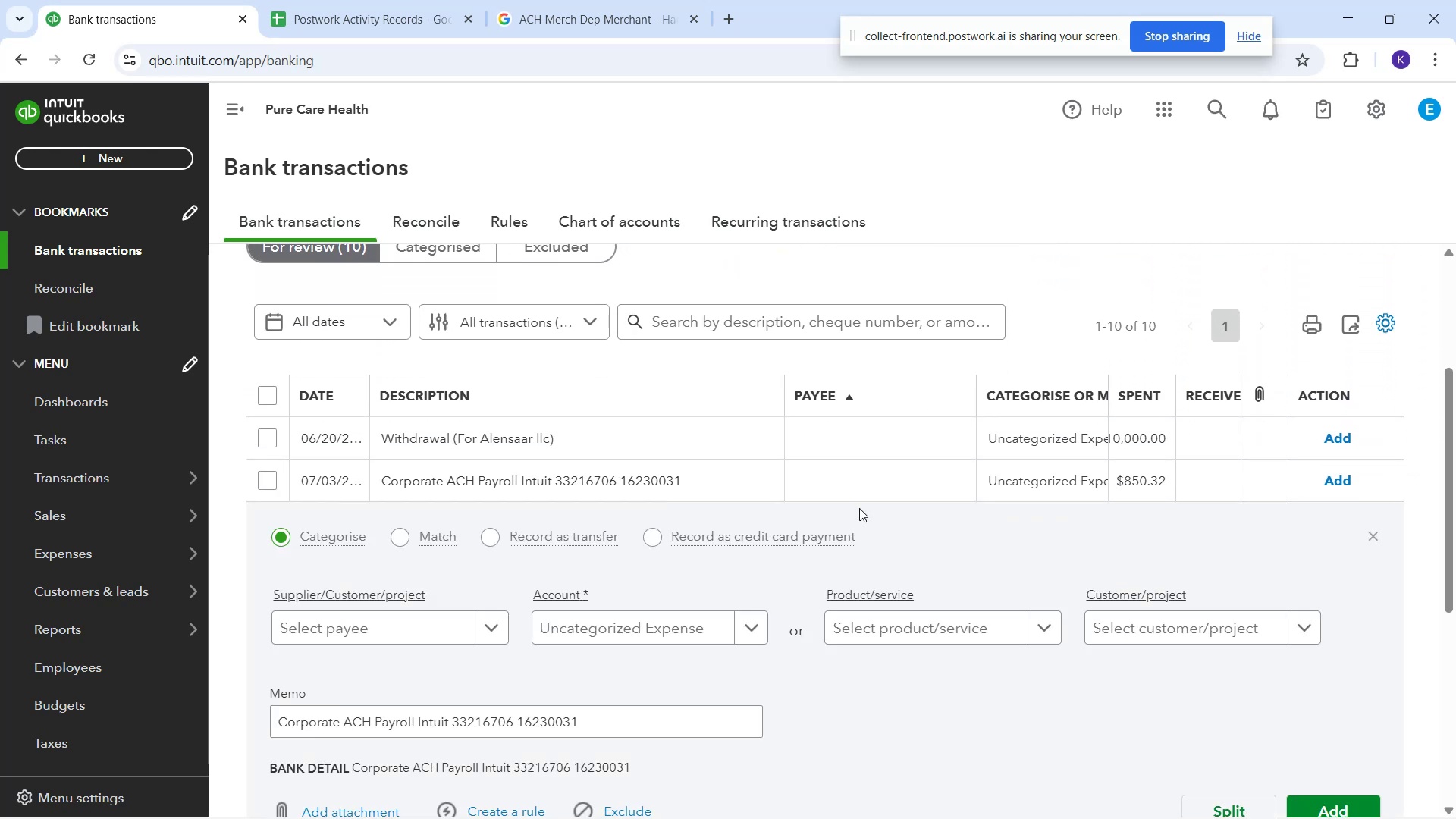 
left_click([349, 633])
 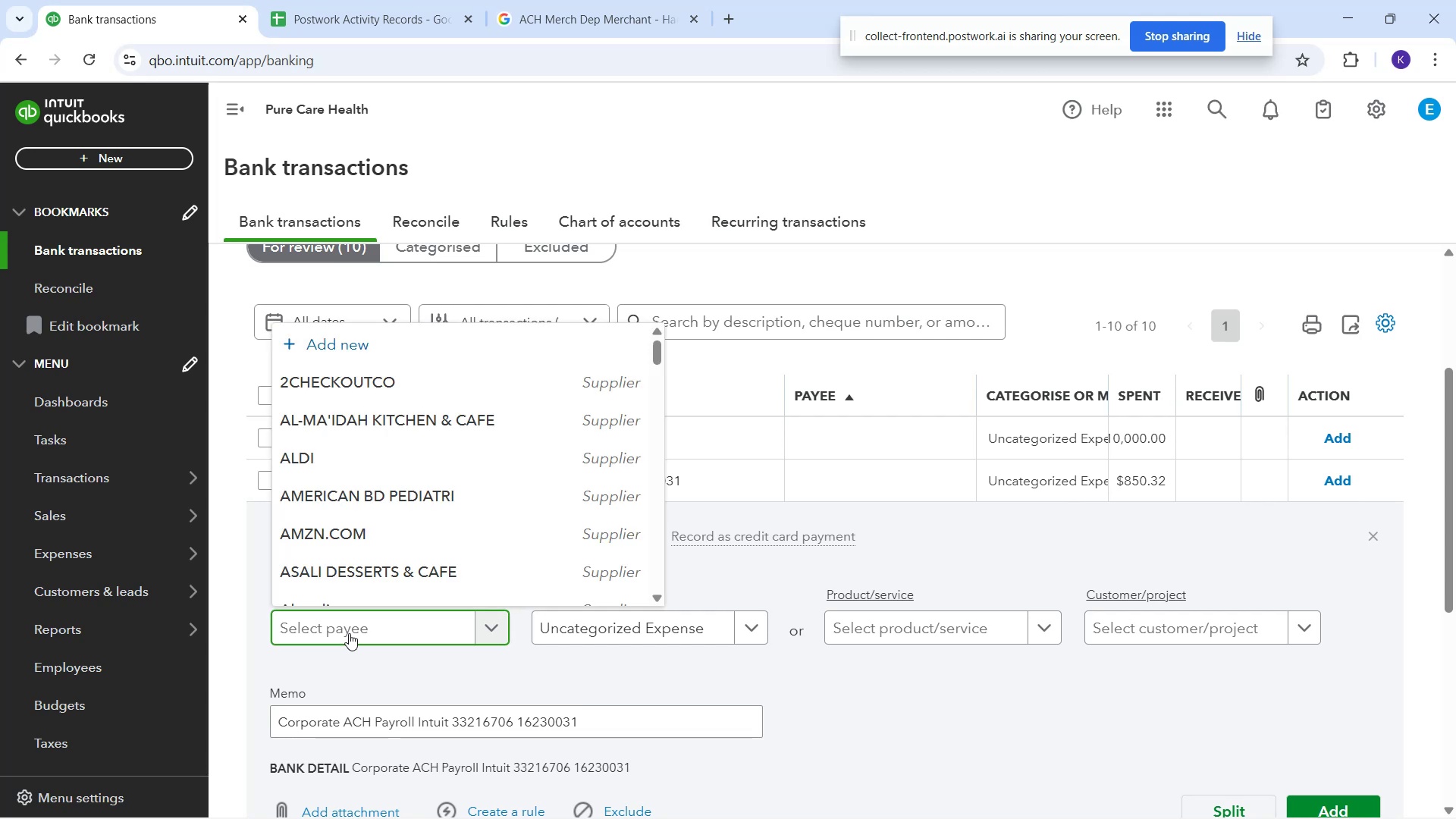 
type(in)
 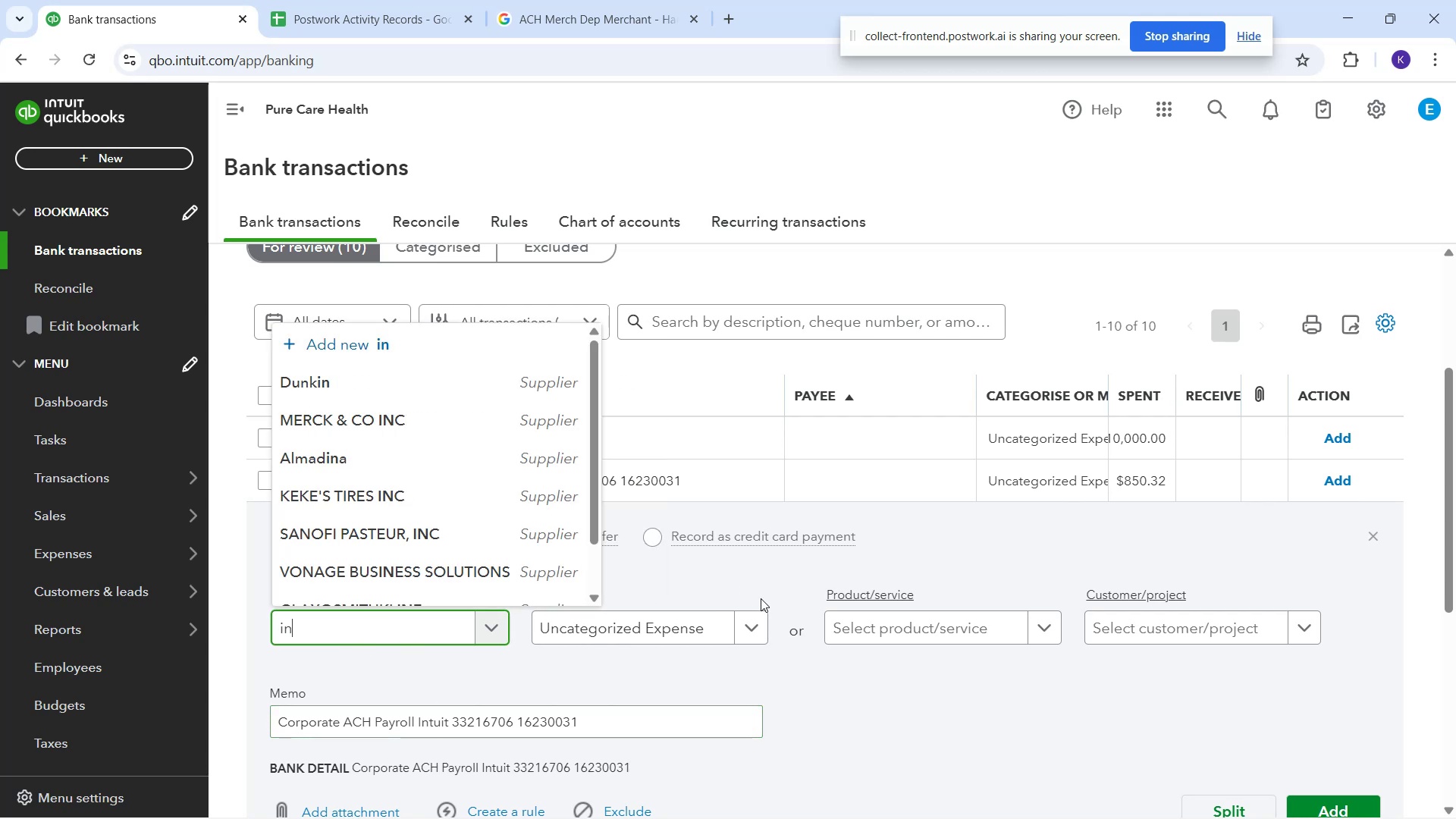 
key(Backspace)
 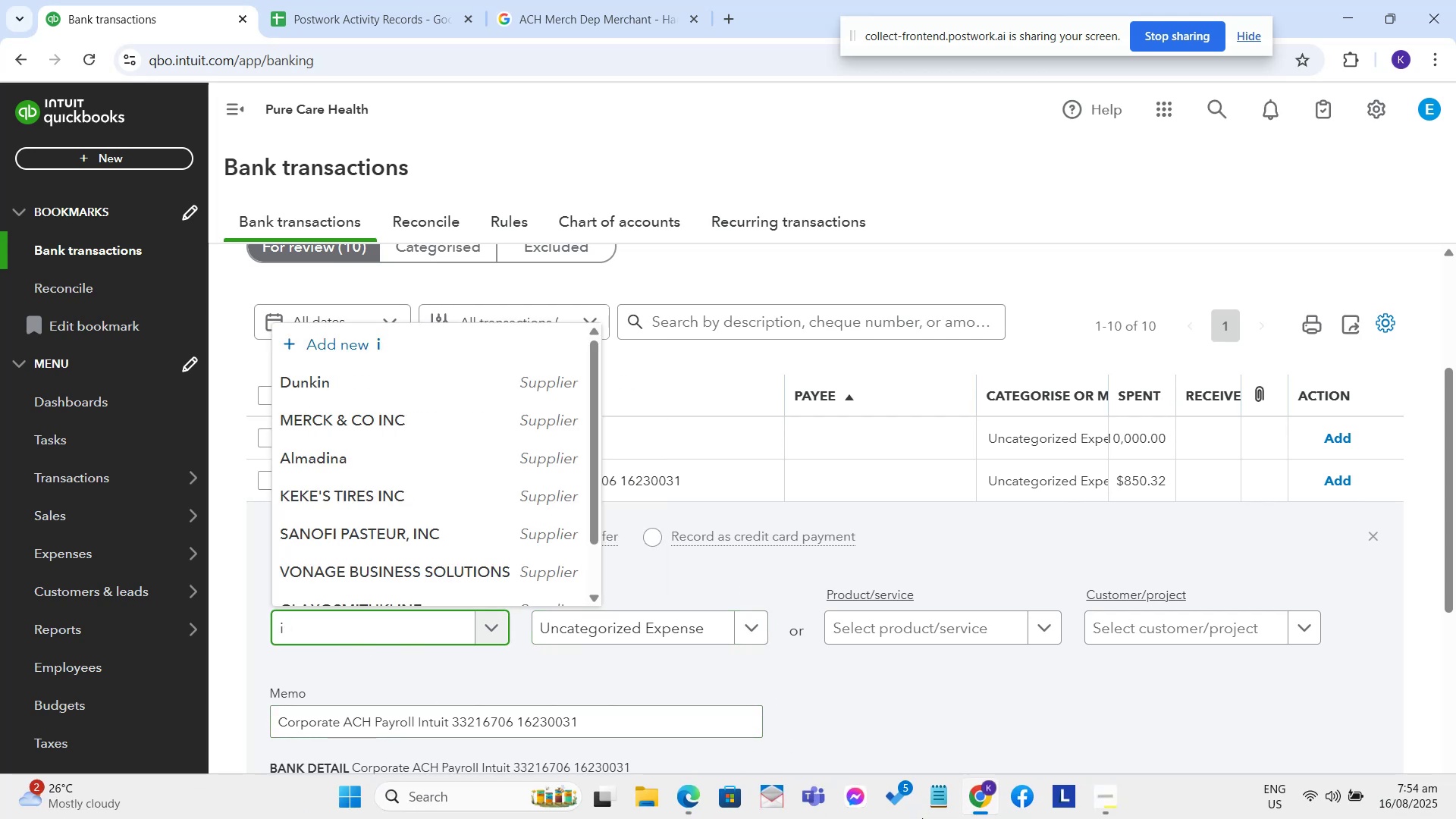 
key(Backspace)
 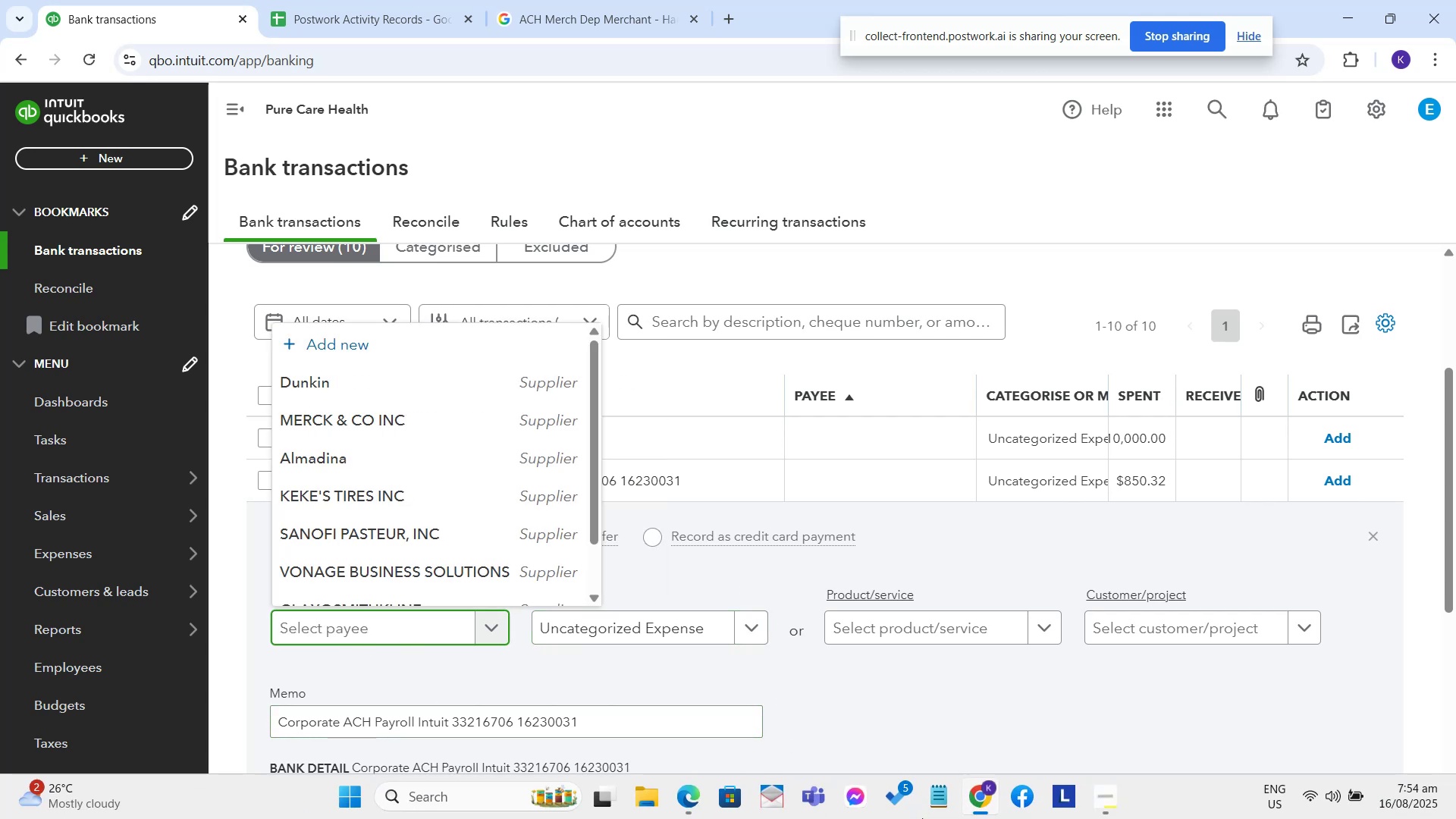 
key(Backspace)
 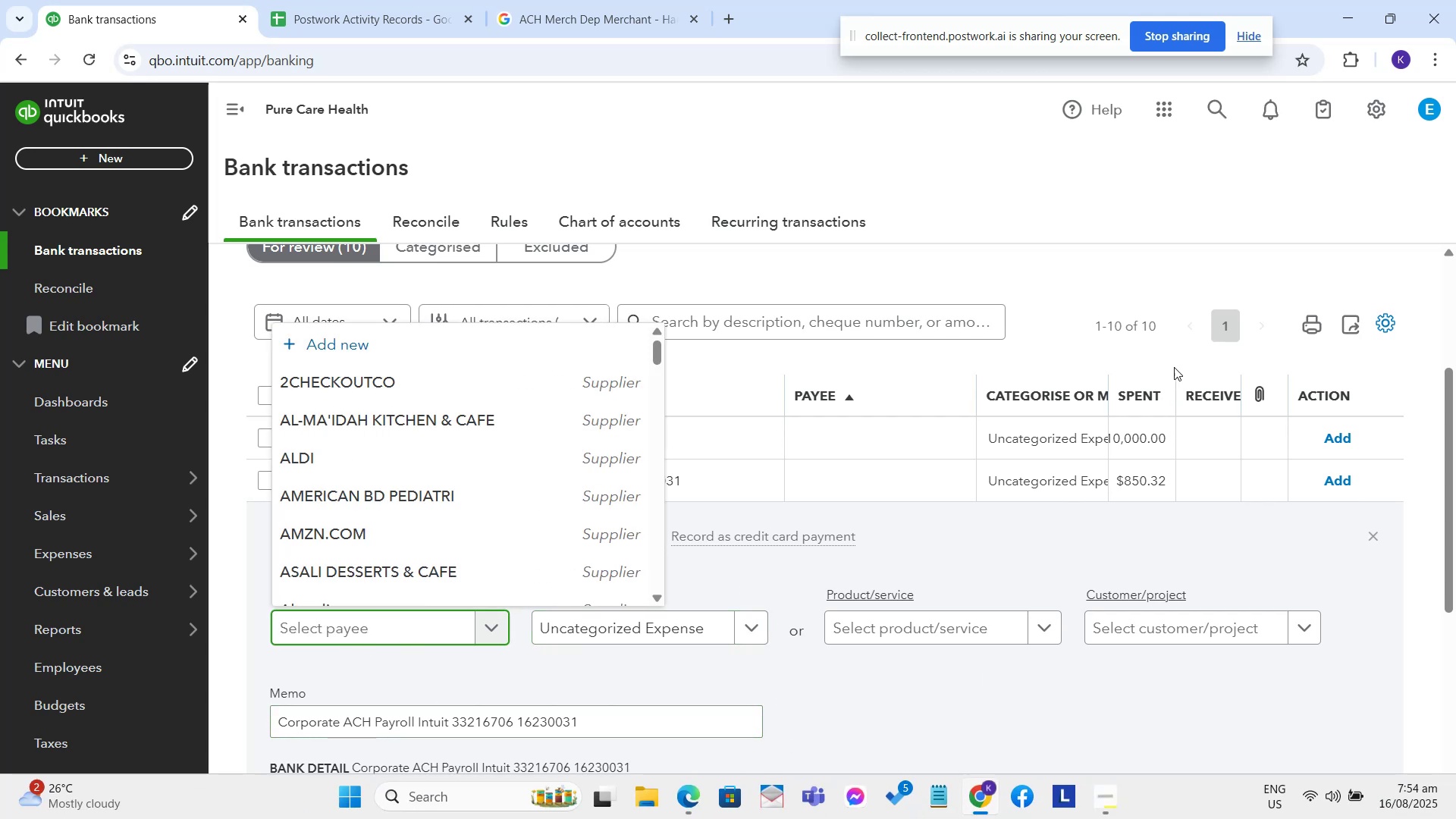 
left_click([1122, 501])
 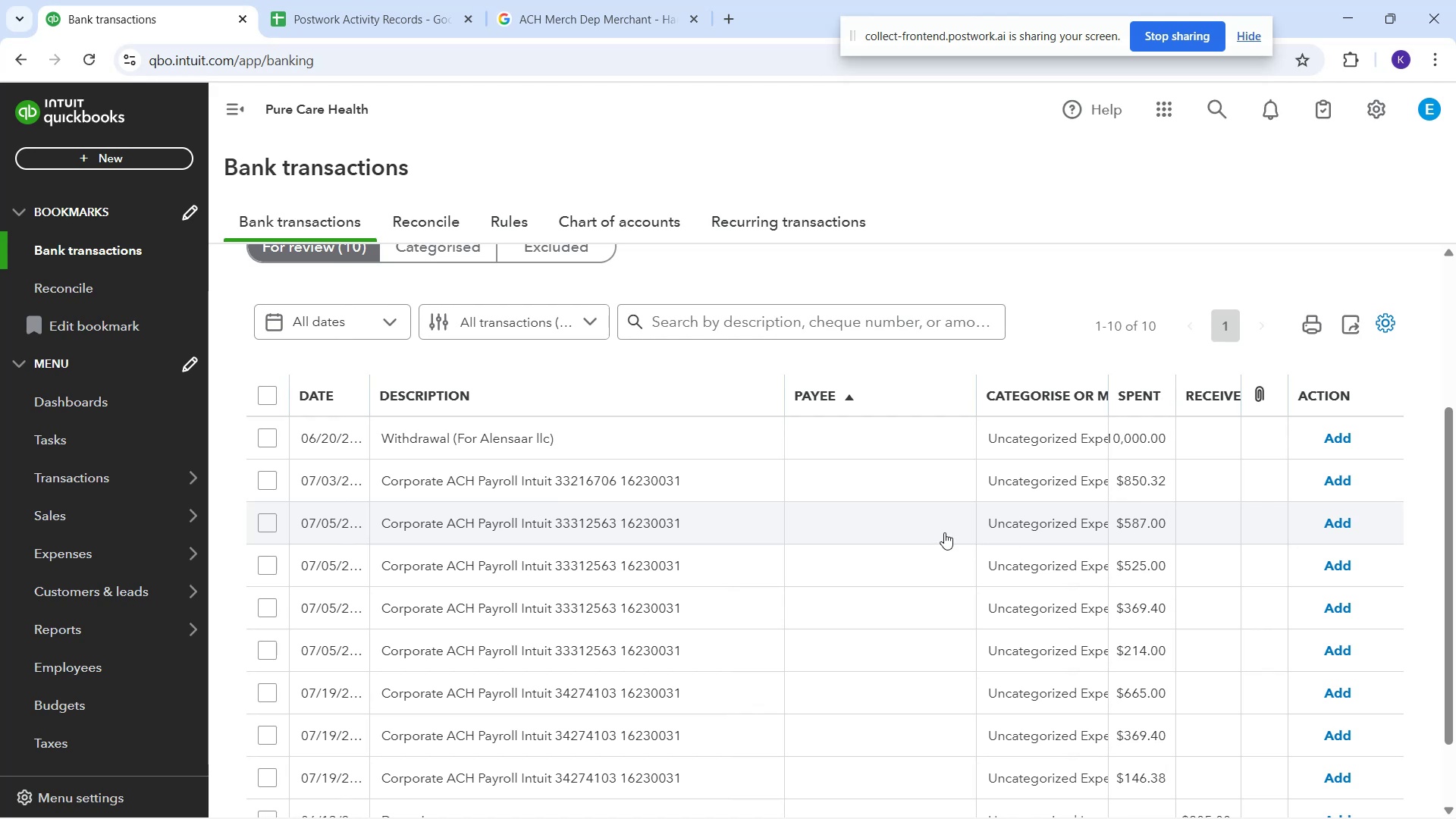 
scroll: coordinate [836, 542], scroll_direction: down, amount: 1.0
 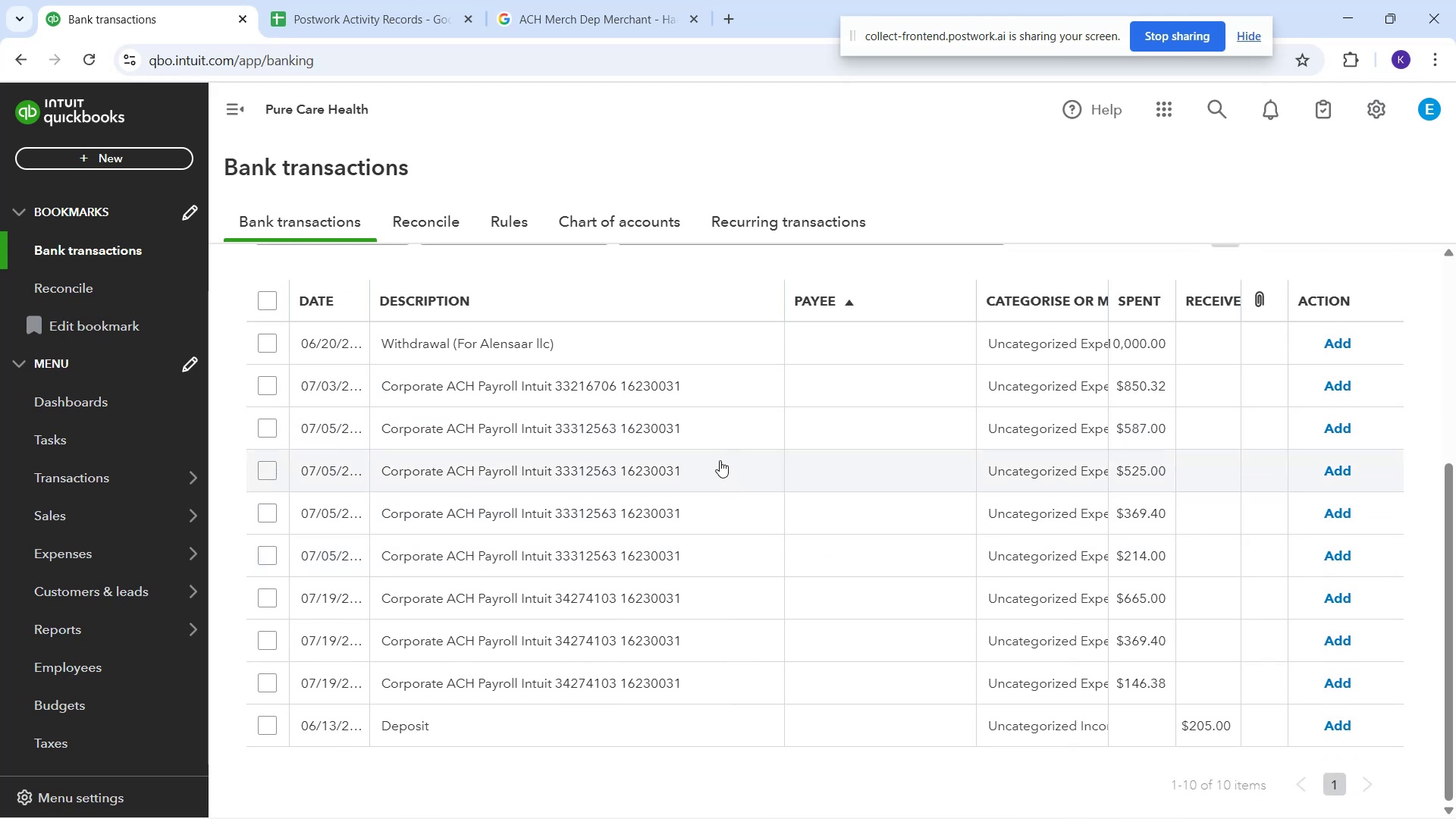 
wait(5.34)
 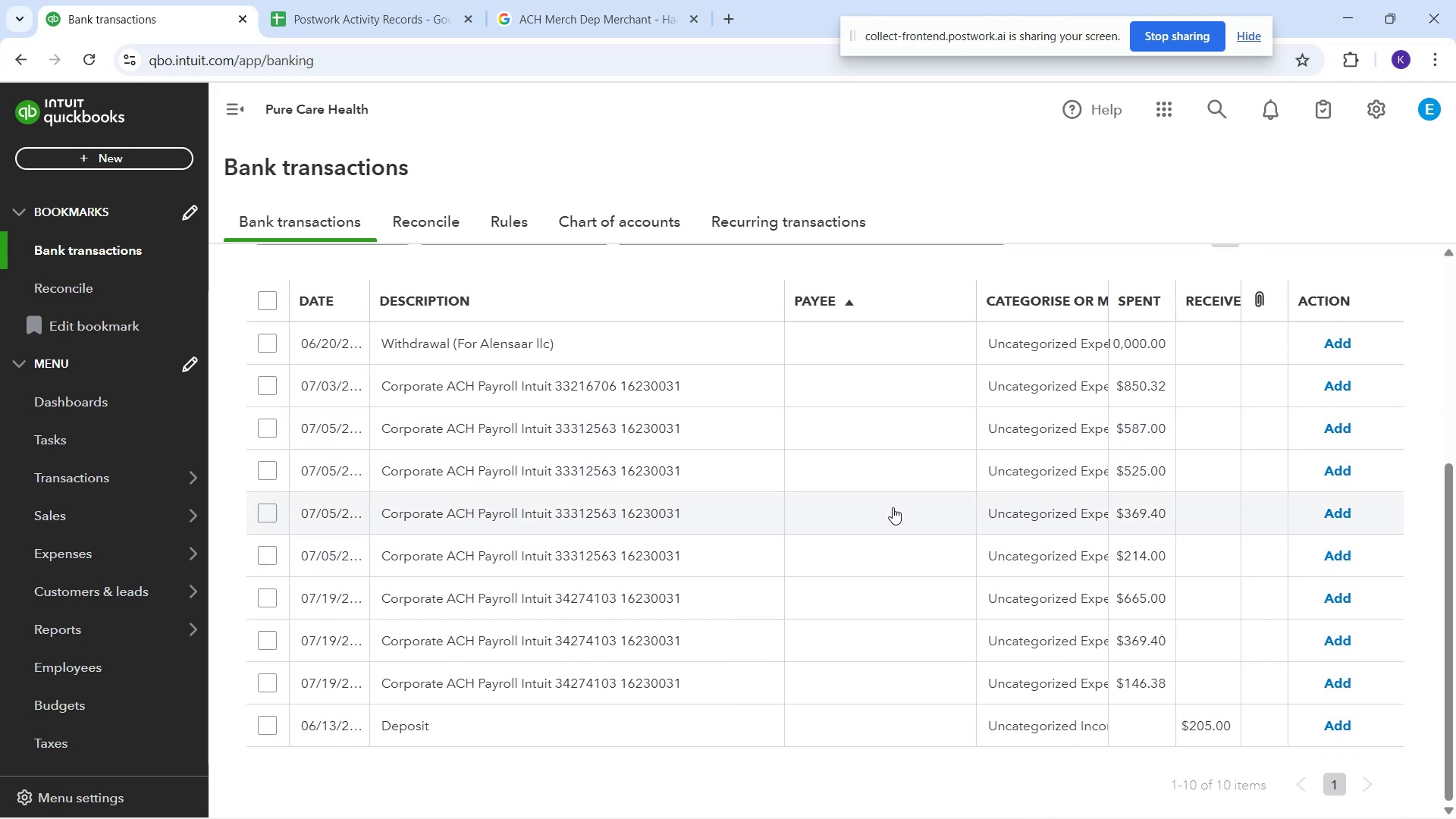 
left_click([842, 391])
 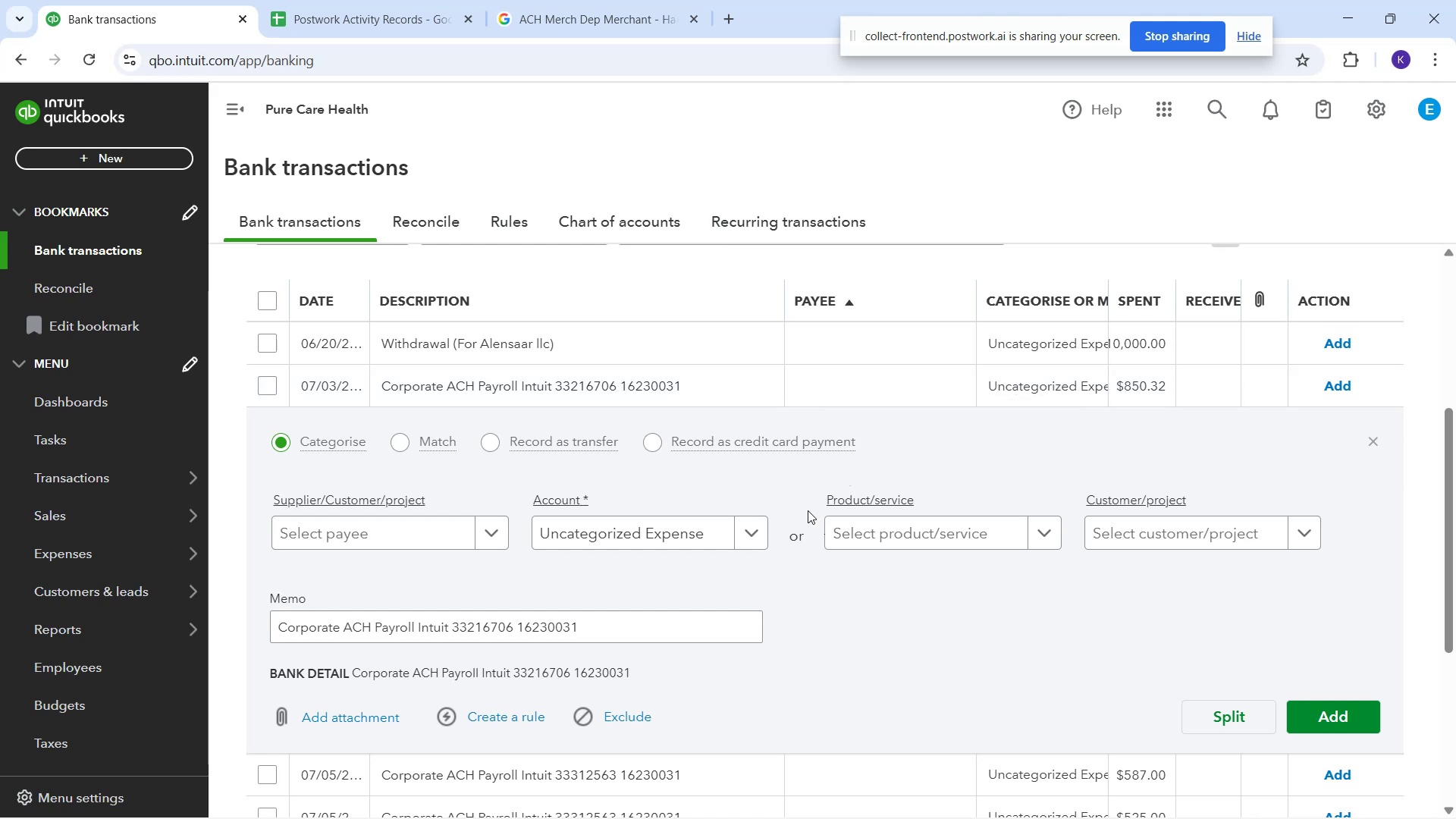 
wait(6.2)
 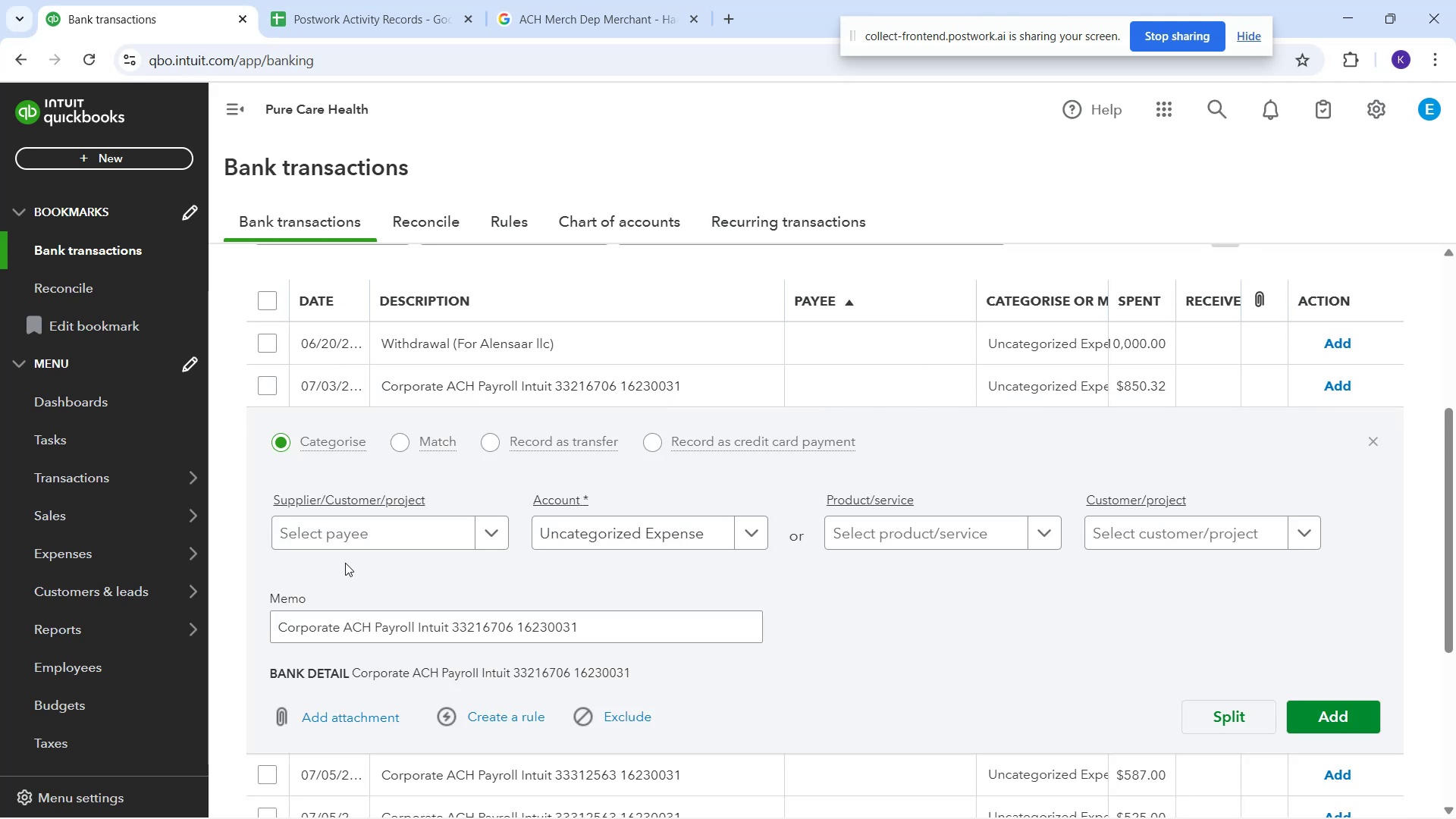 
left_click_drag(start_coordinate=[403, 539], to_coordinate=[415, 553])
 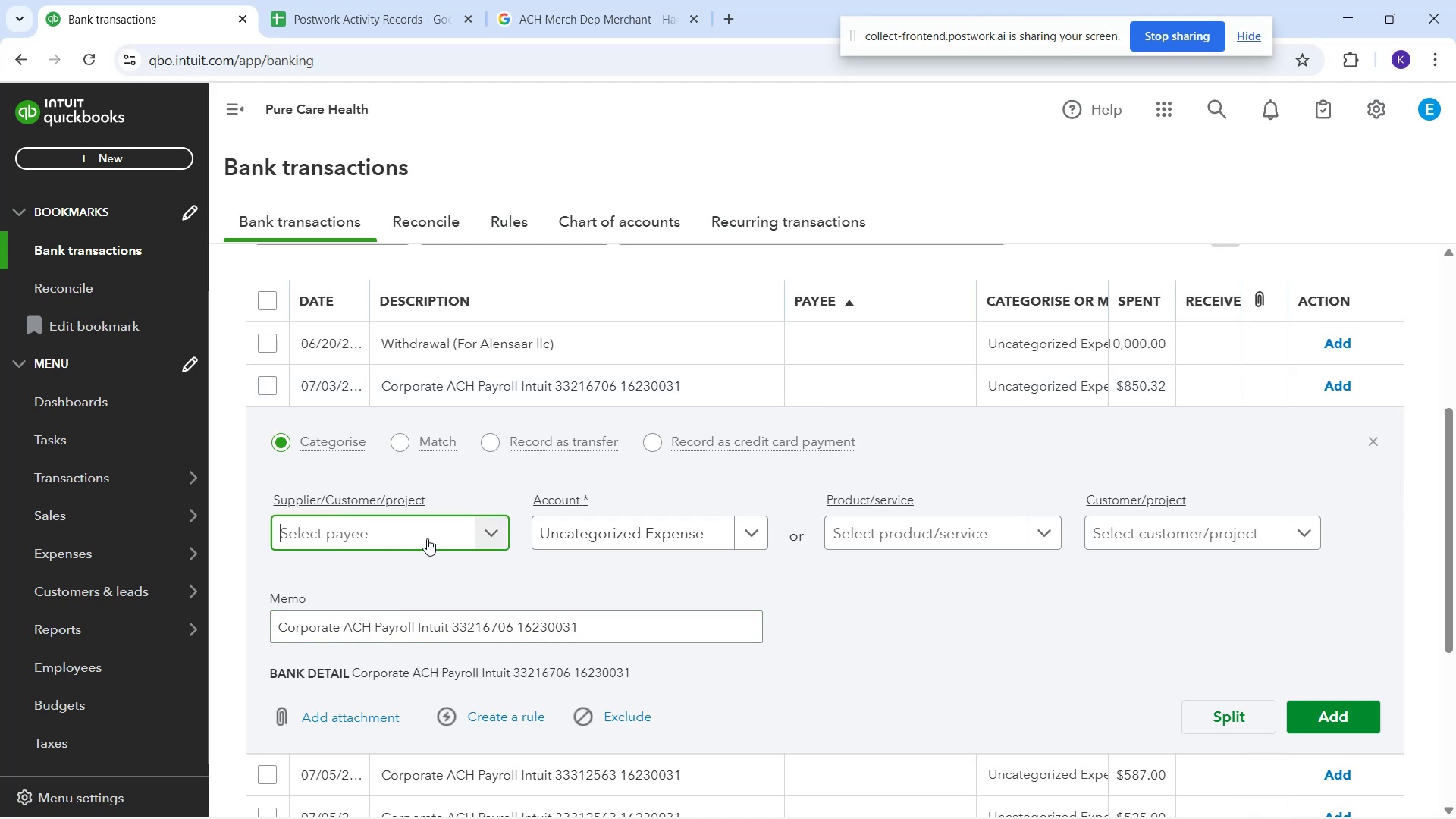 
type(ntui)
key(Backspace)
key(Backspace)
key(Backspace)
key(Backspace)
key(Backspace)
type(intui)
 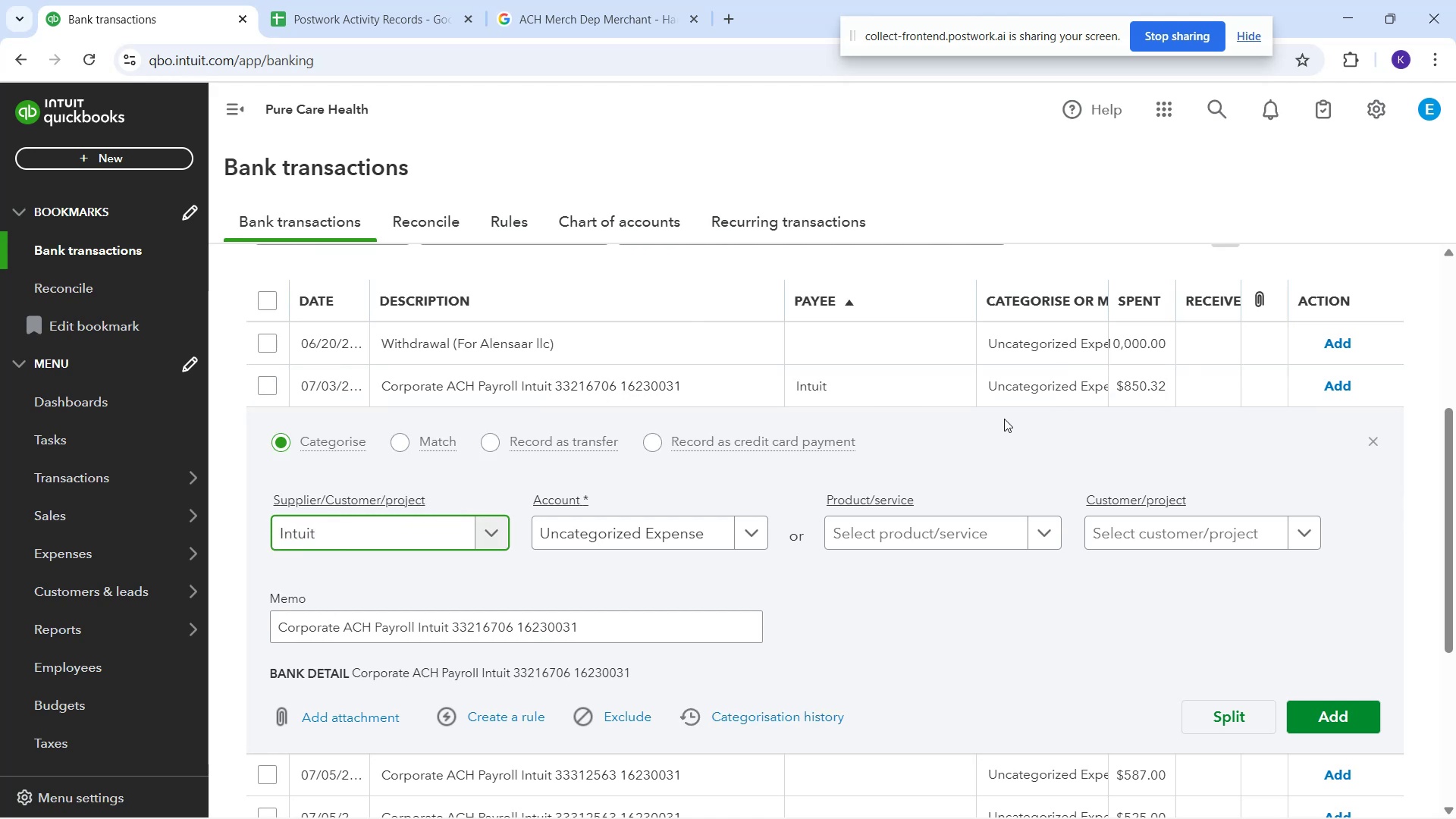 
wait(5.64)
 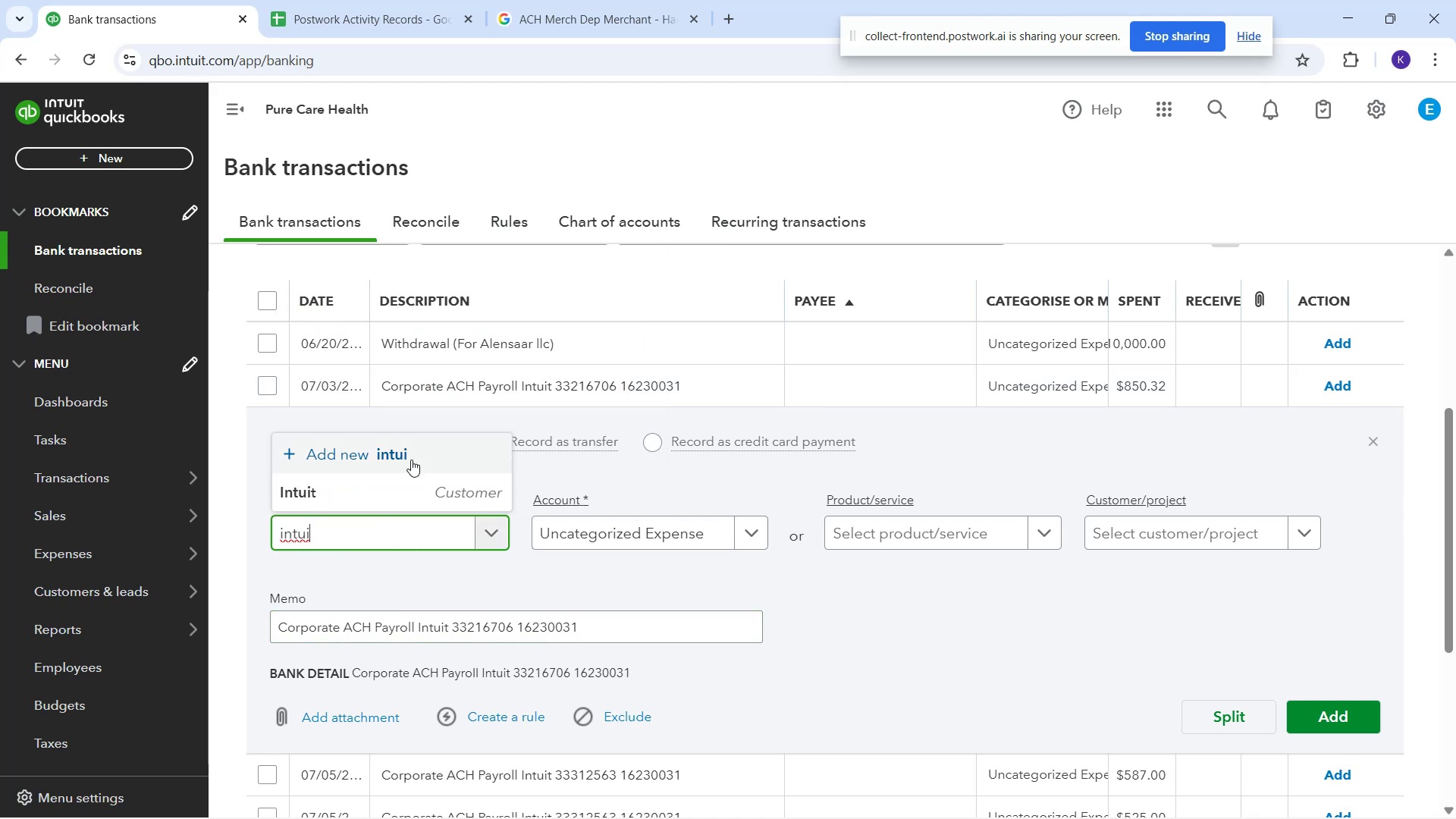 
left_click([1015, 406])
 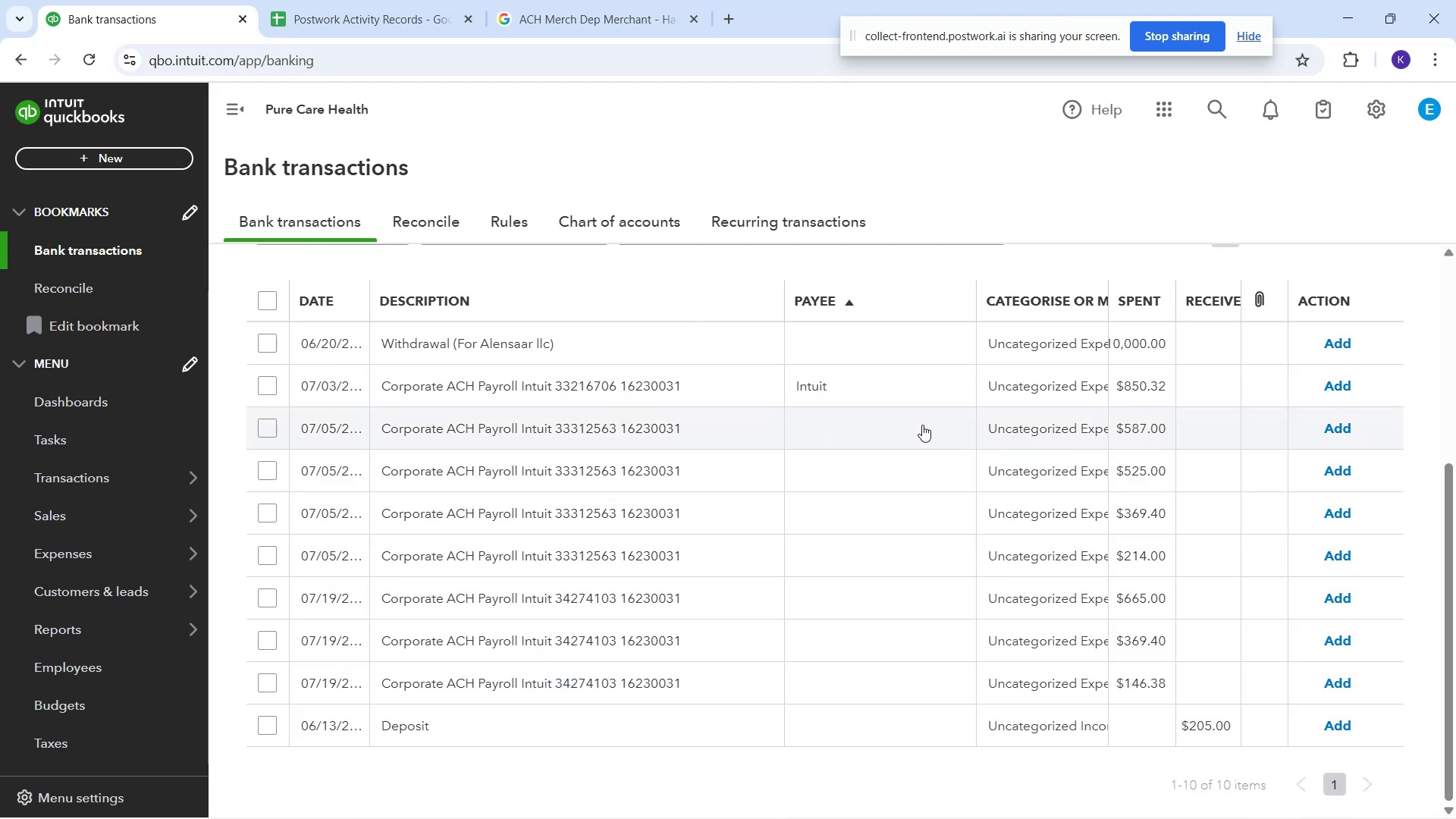 
left_click([918, 435])
 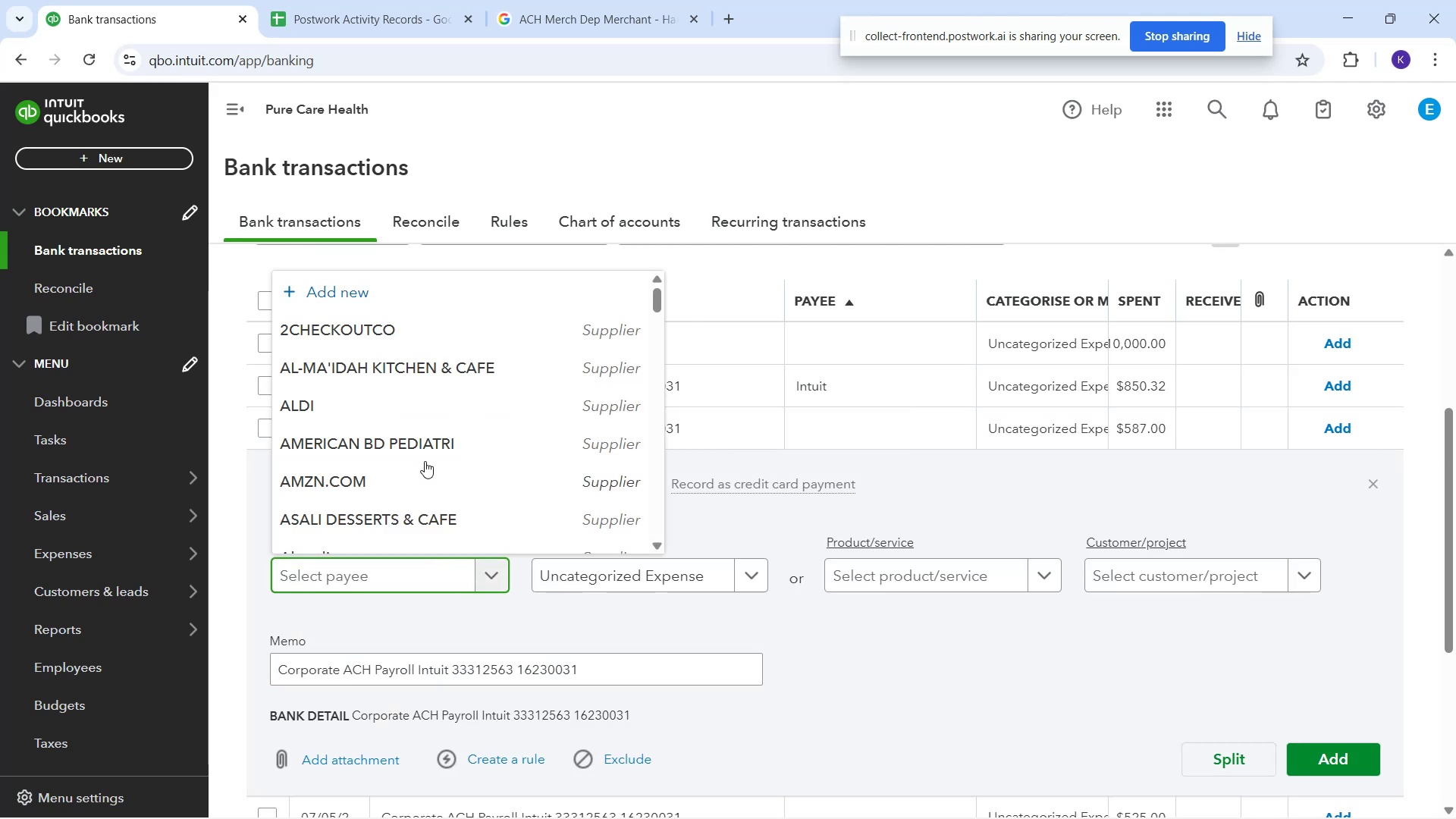 
scroll: coordinate [425, 392], scroll_direction: down, amount: 1.0
 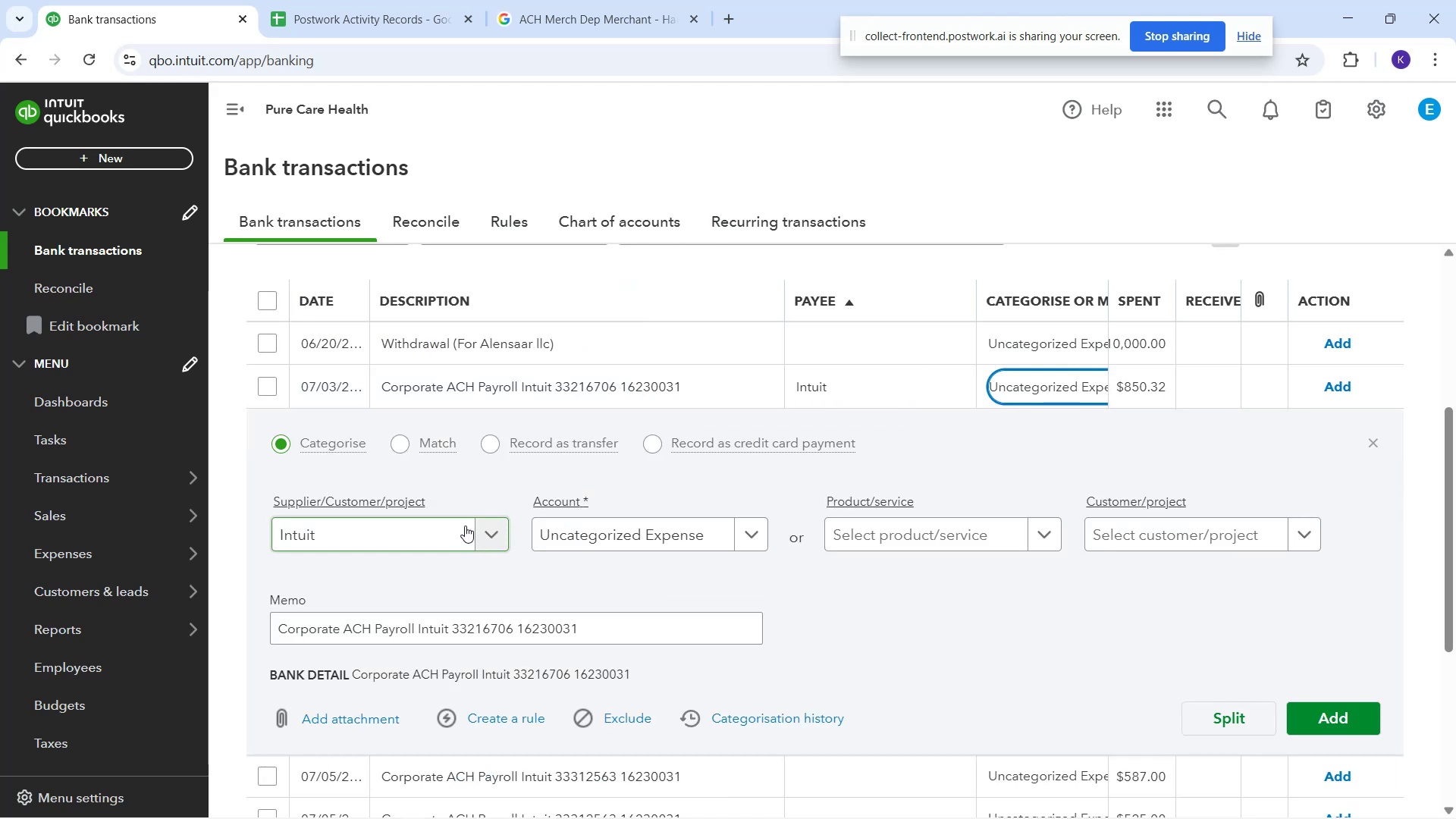 
wait(5.17)
 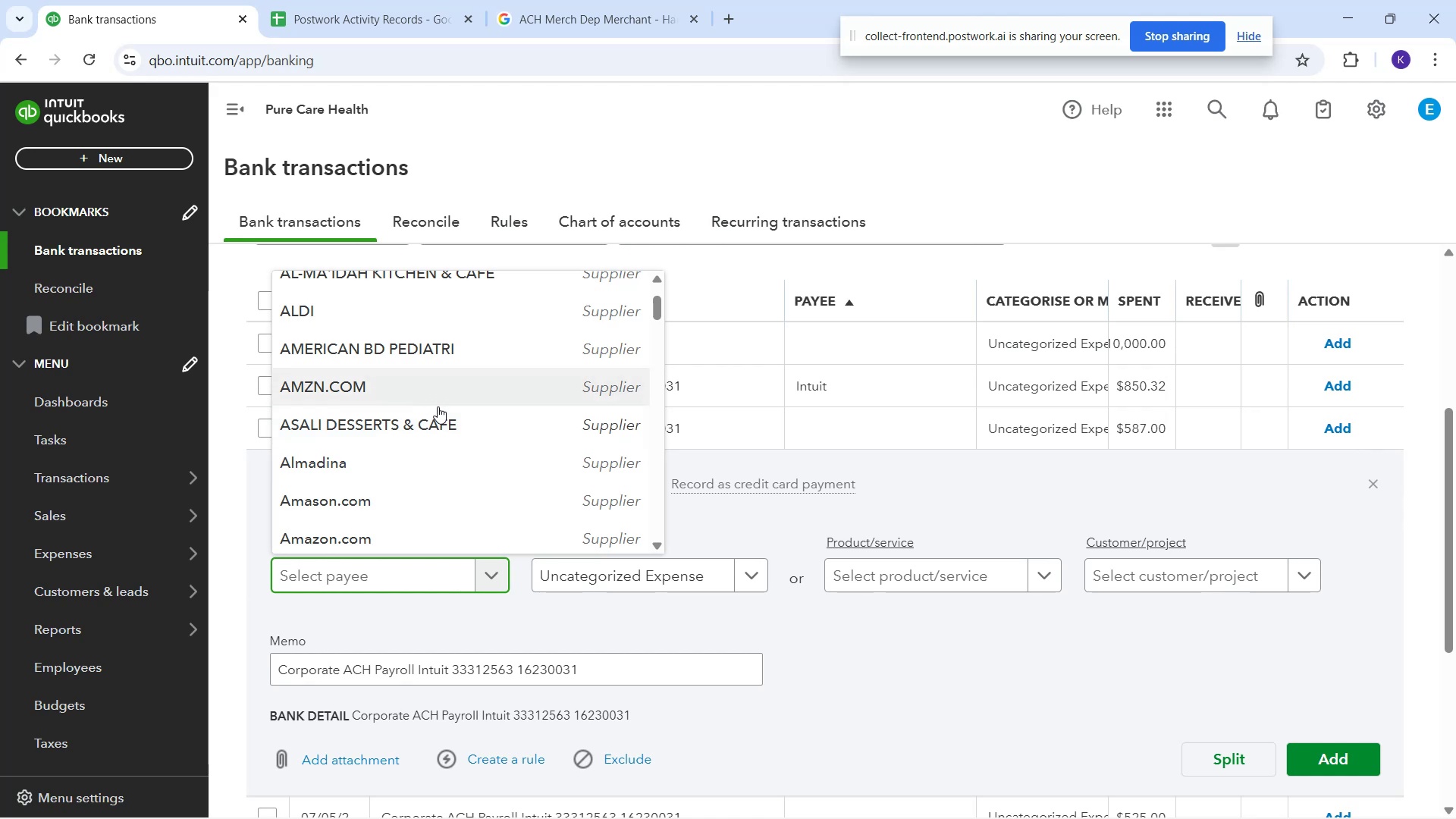 
left_click([690, 532])
 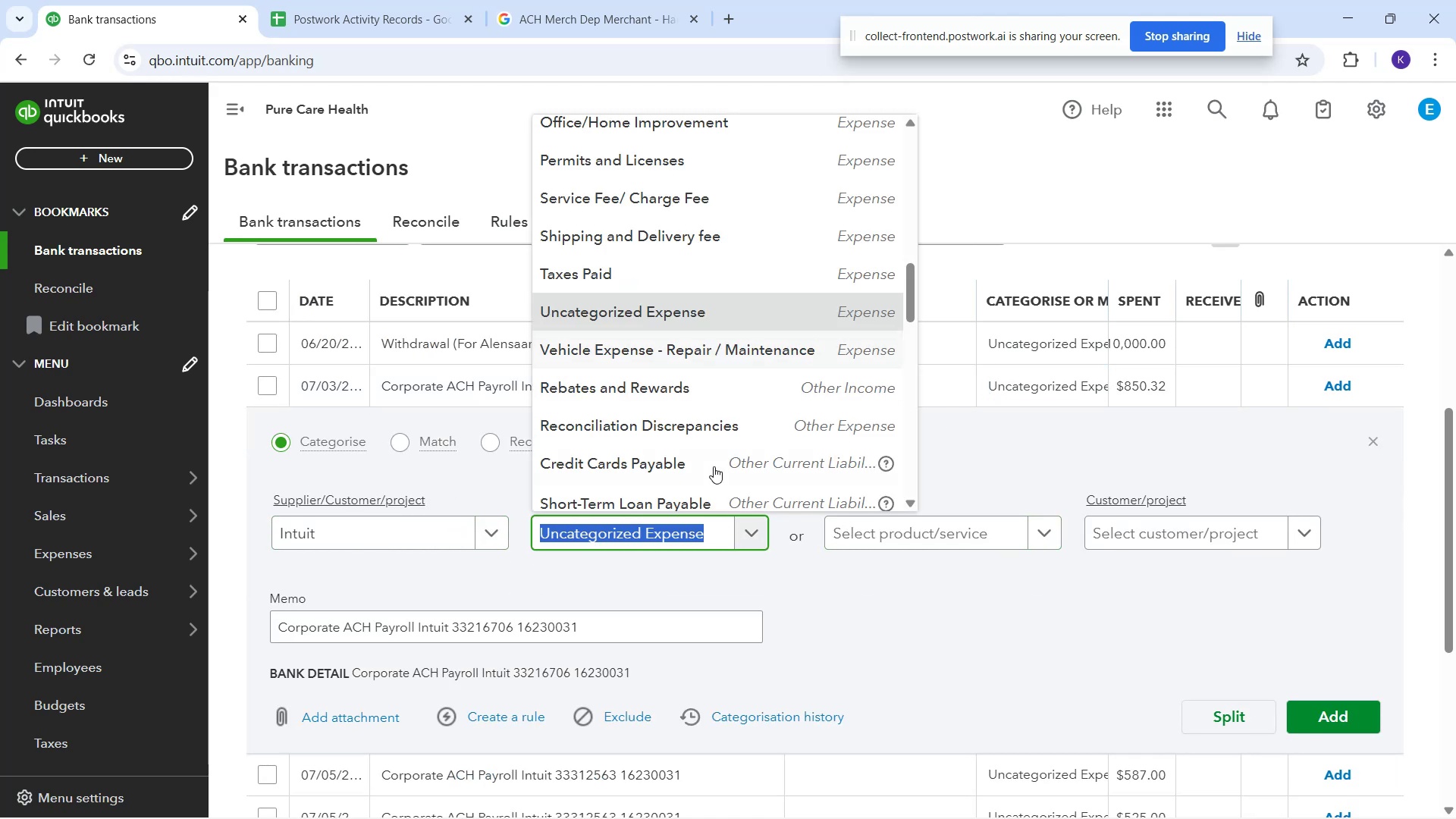 
type(salar)
 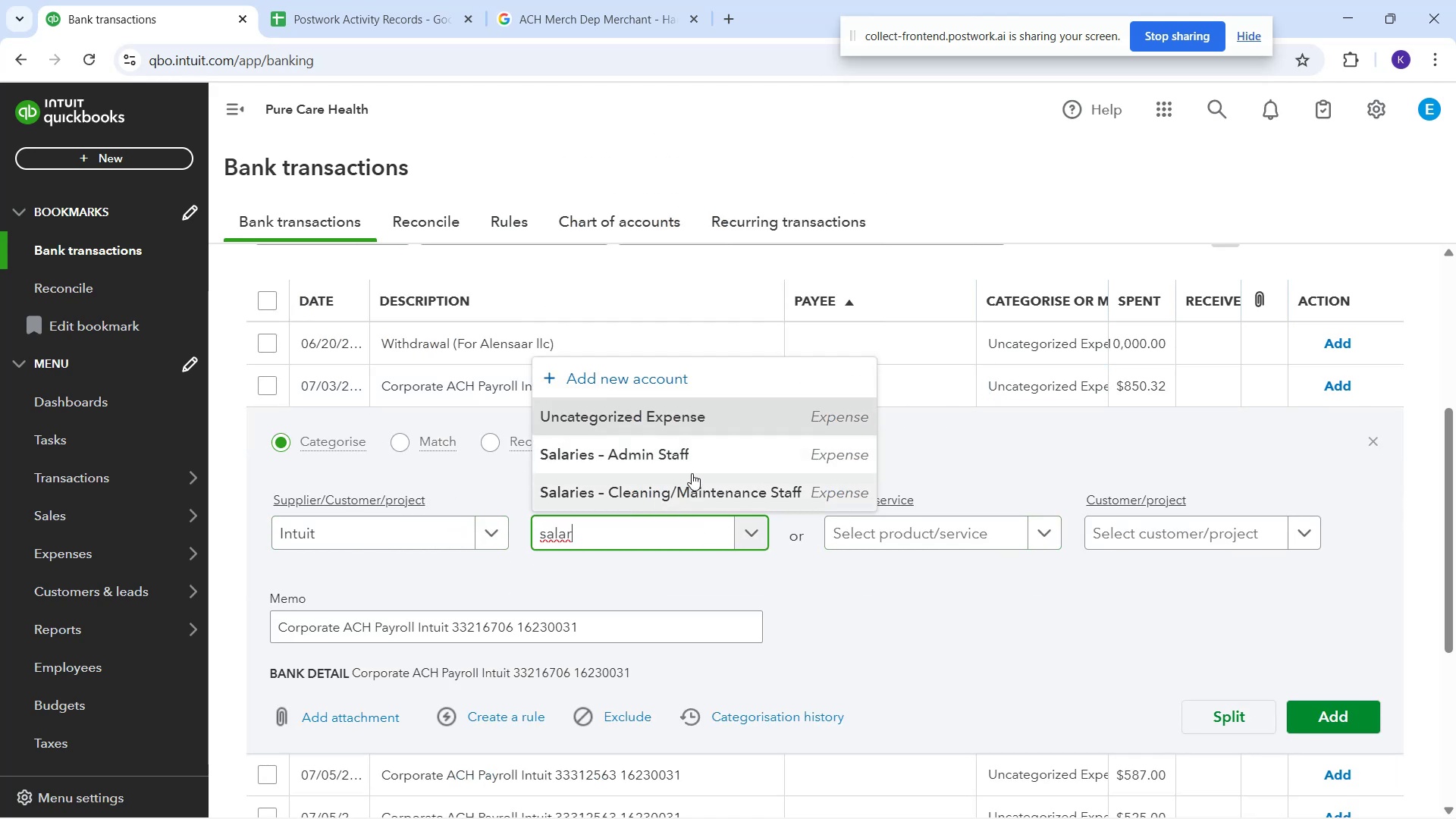 
left_click([699, 456])
 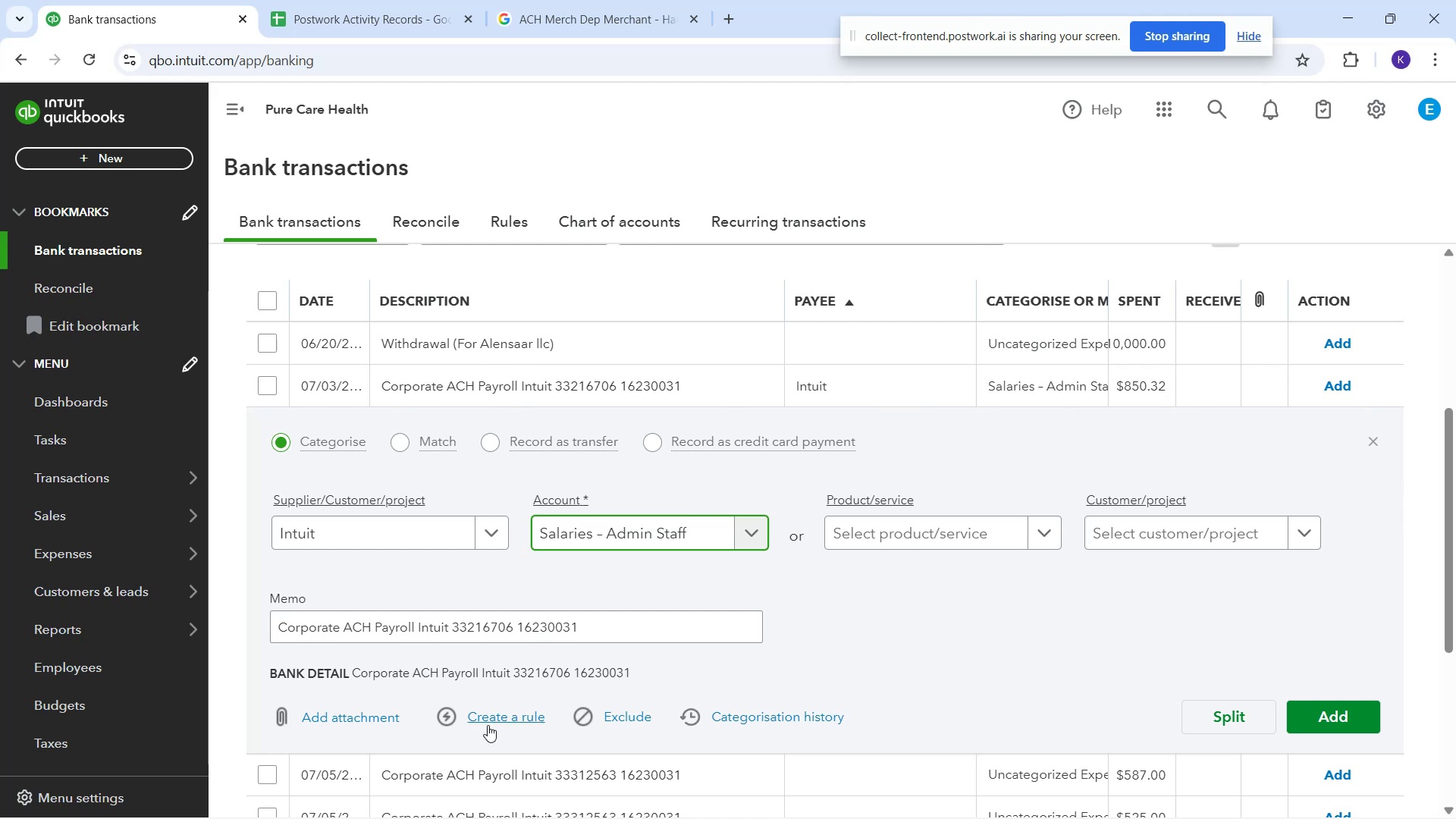 
left_click([489, 722])
 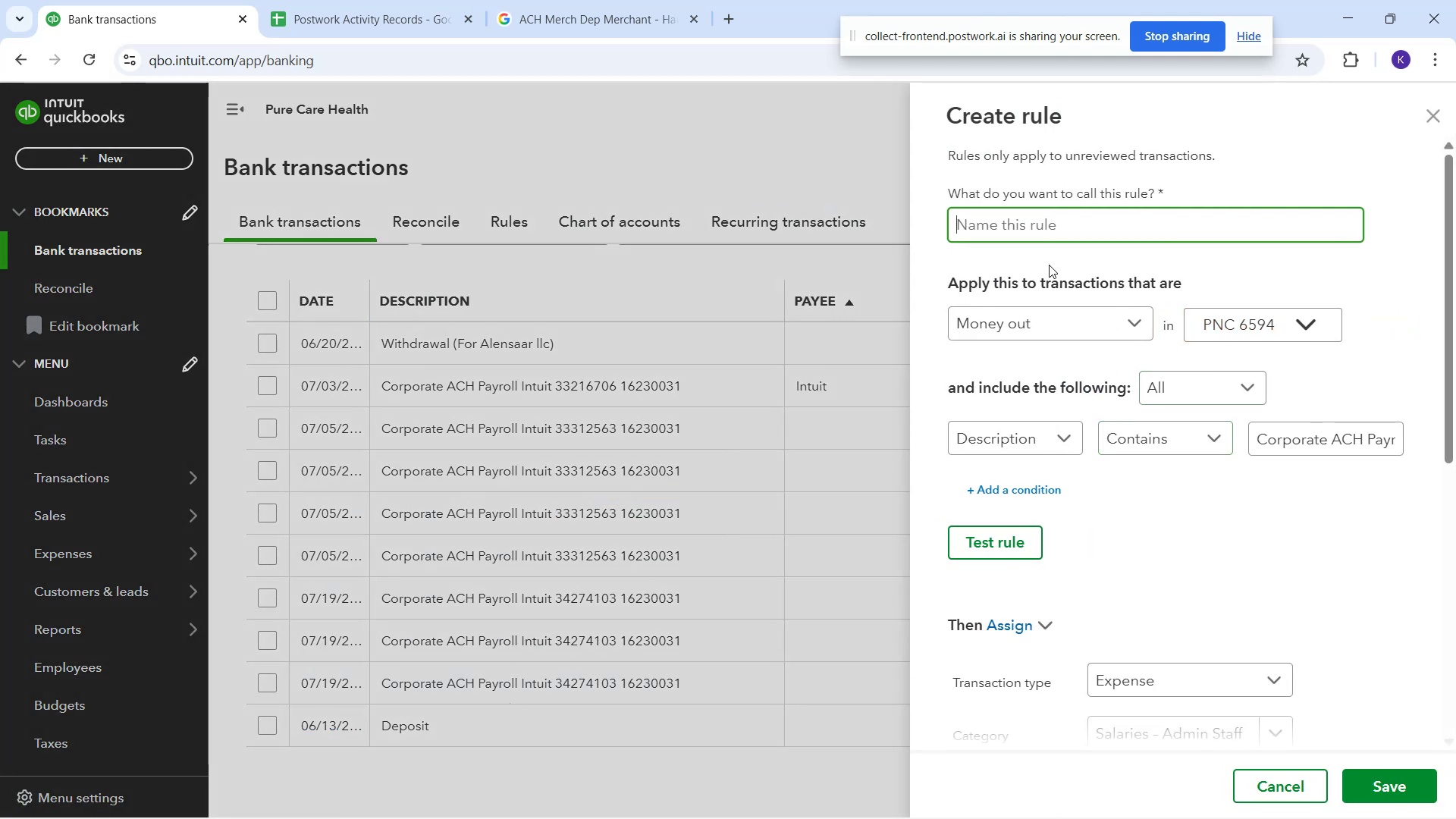 
type(intuit)
 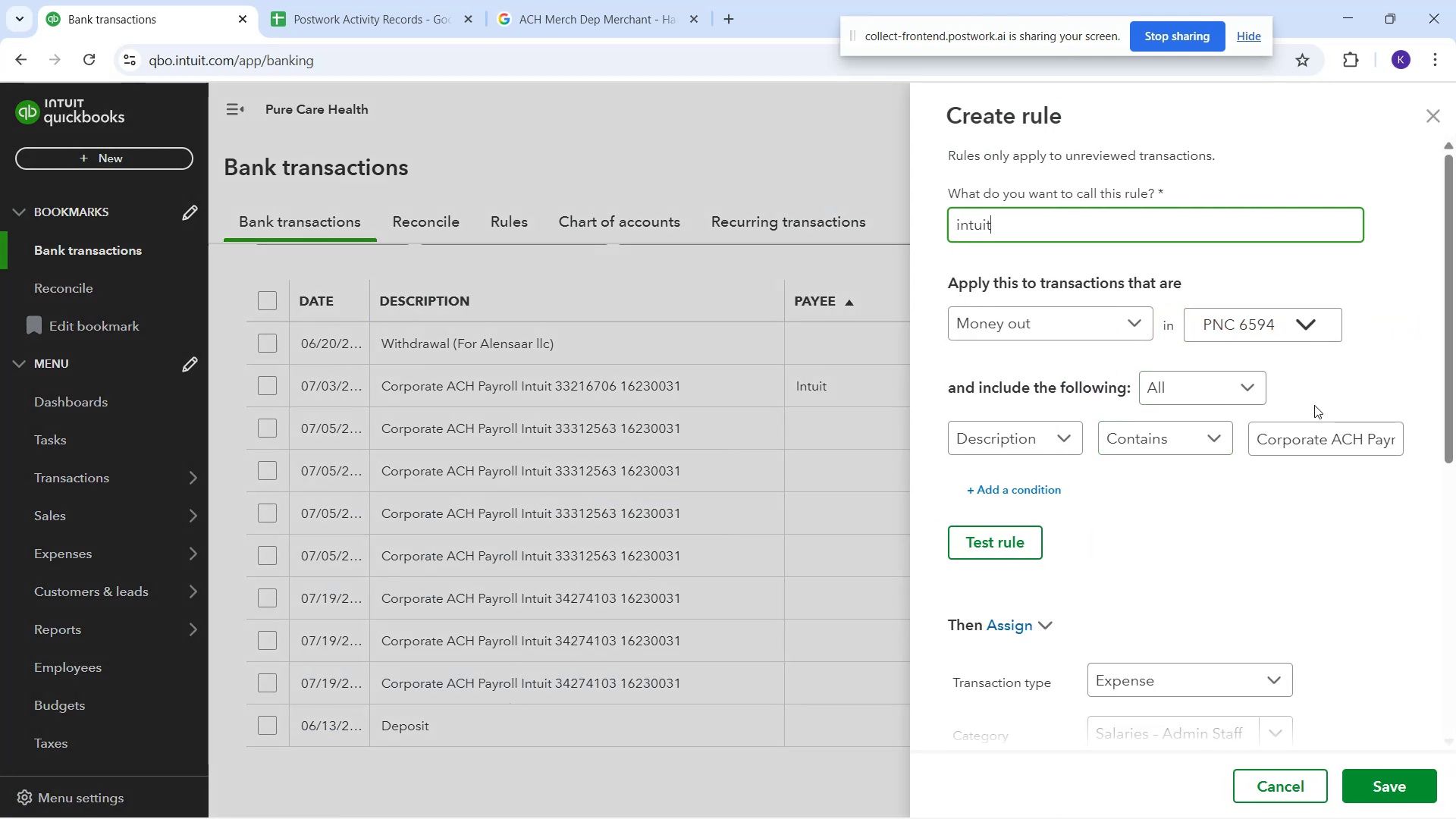 
left_click_drag(start_coordinate=[1366, 443], to_coordinate=[1178, 482])
 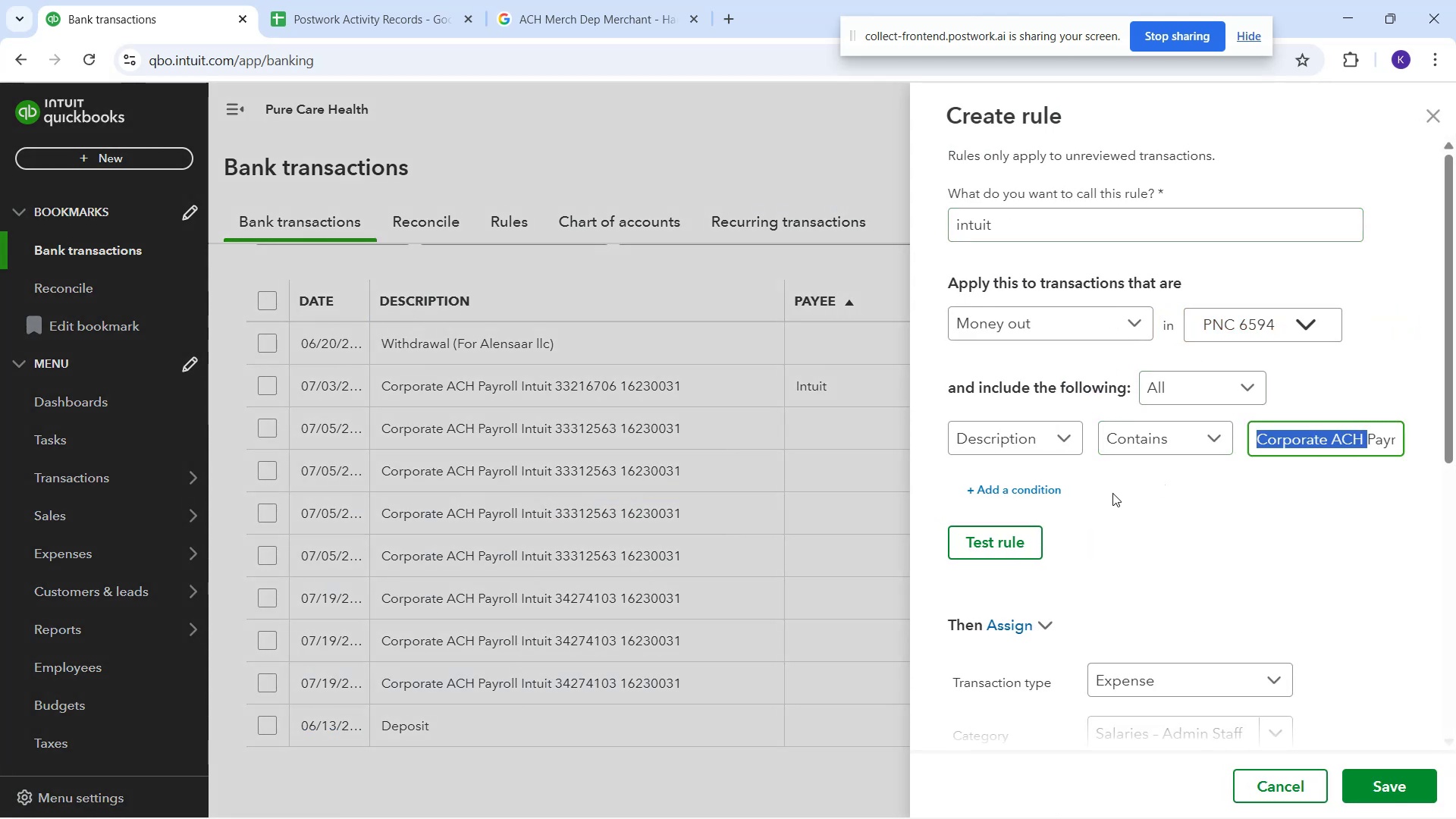 
key(Backspace)
 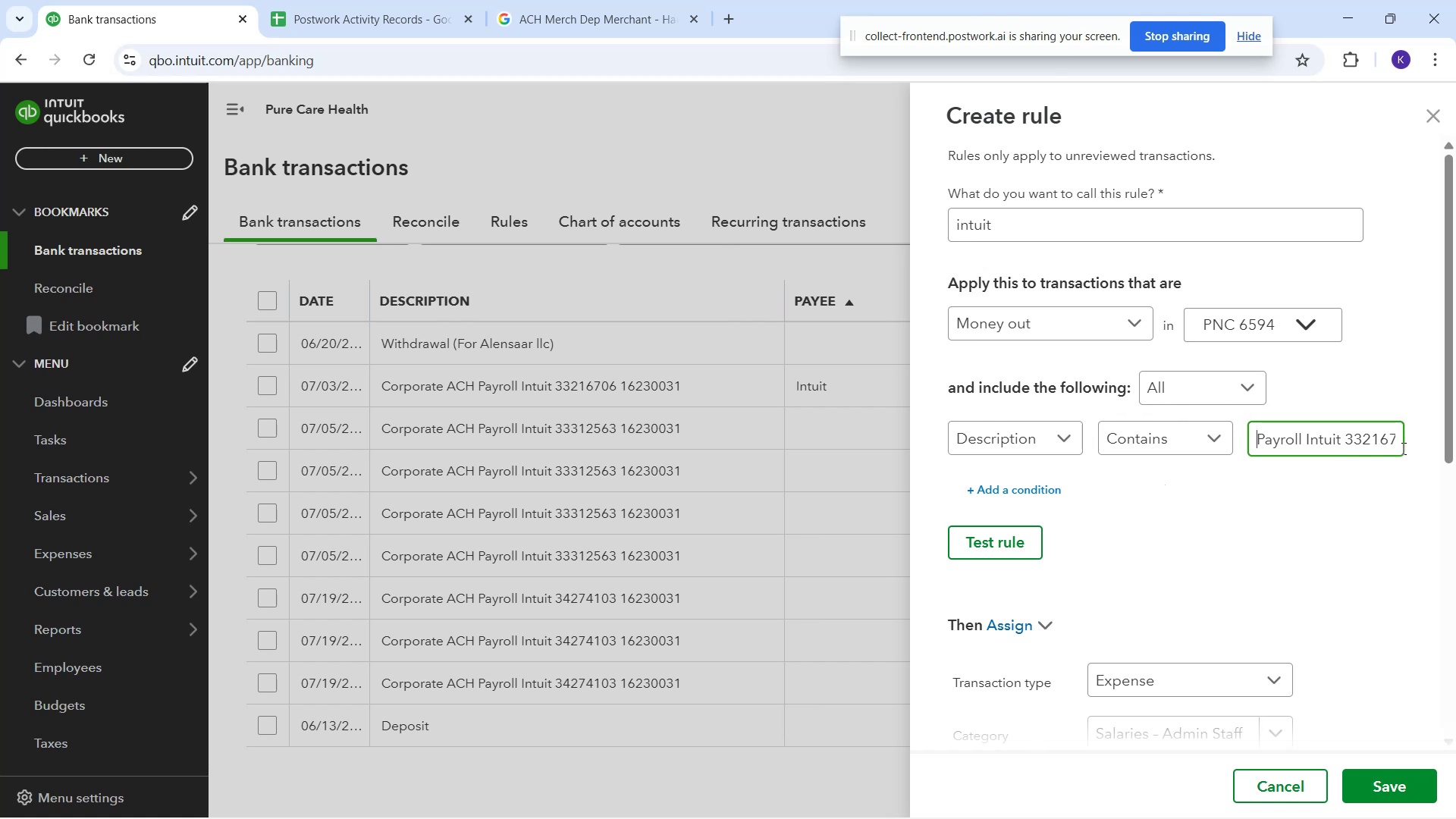 
left_click_drag(start_coordinate=[1344, 448], to_coordinate=[1455, 346])
 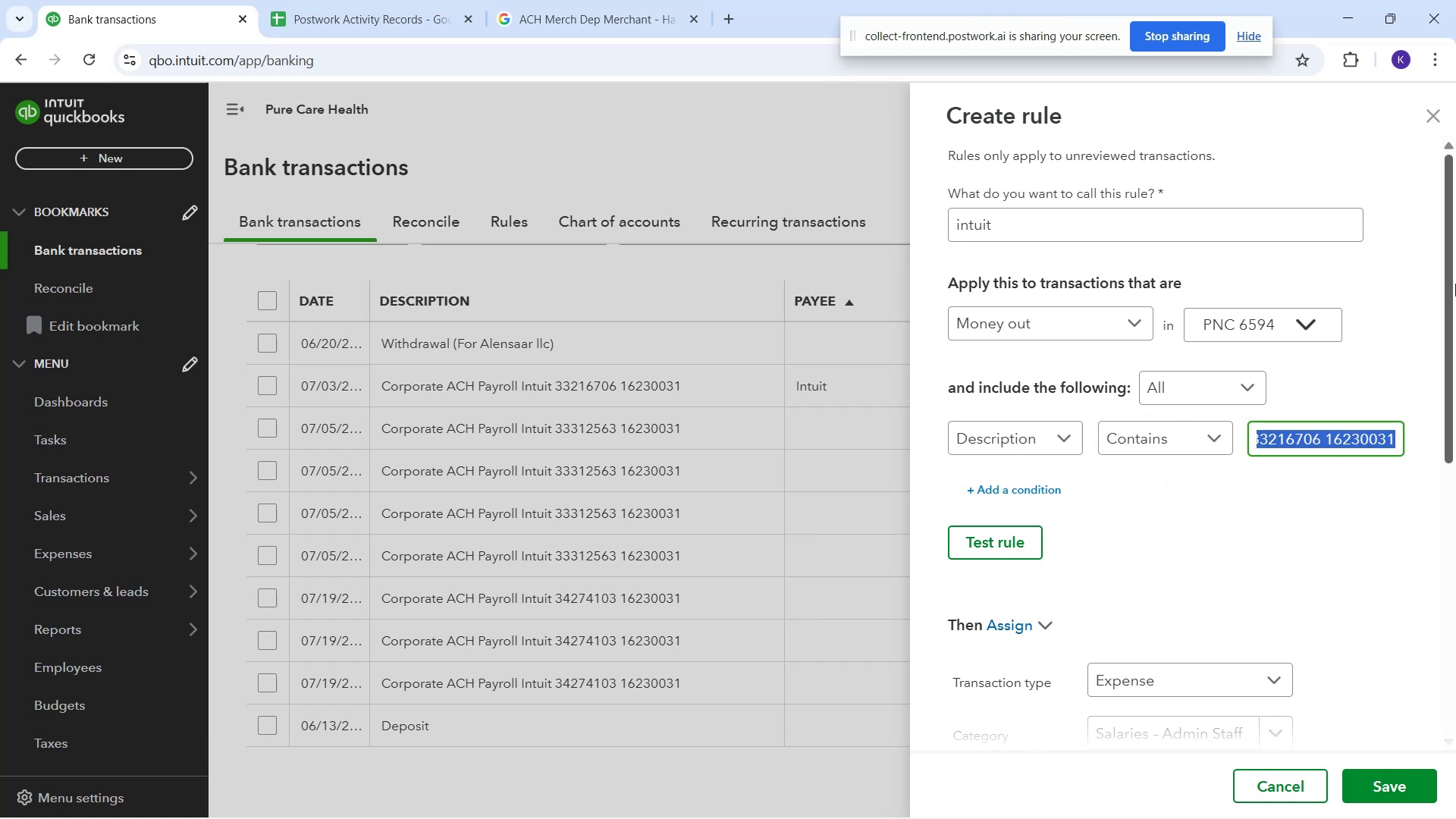 
key(Backspace)
 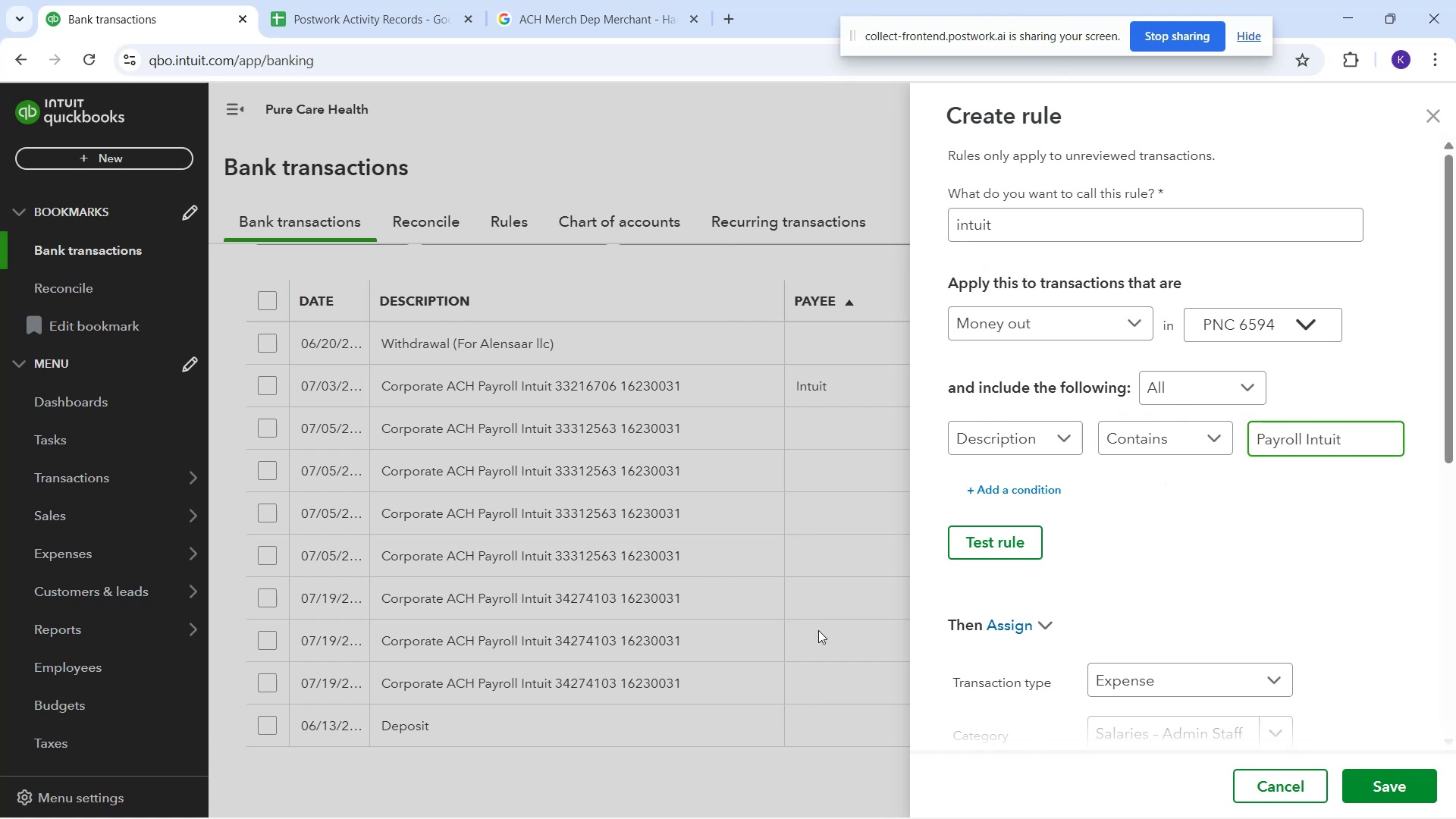 
left_click_drag(start_coordinate=[996, 560], to_coordinate=[1001, 567])
 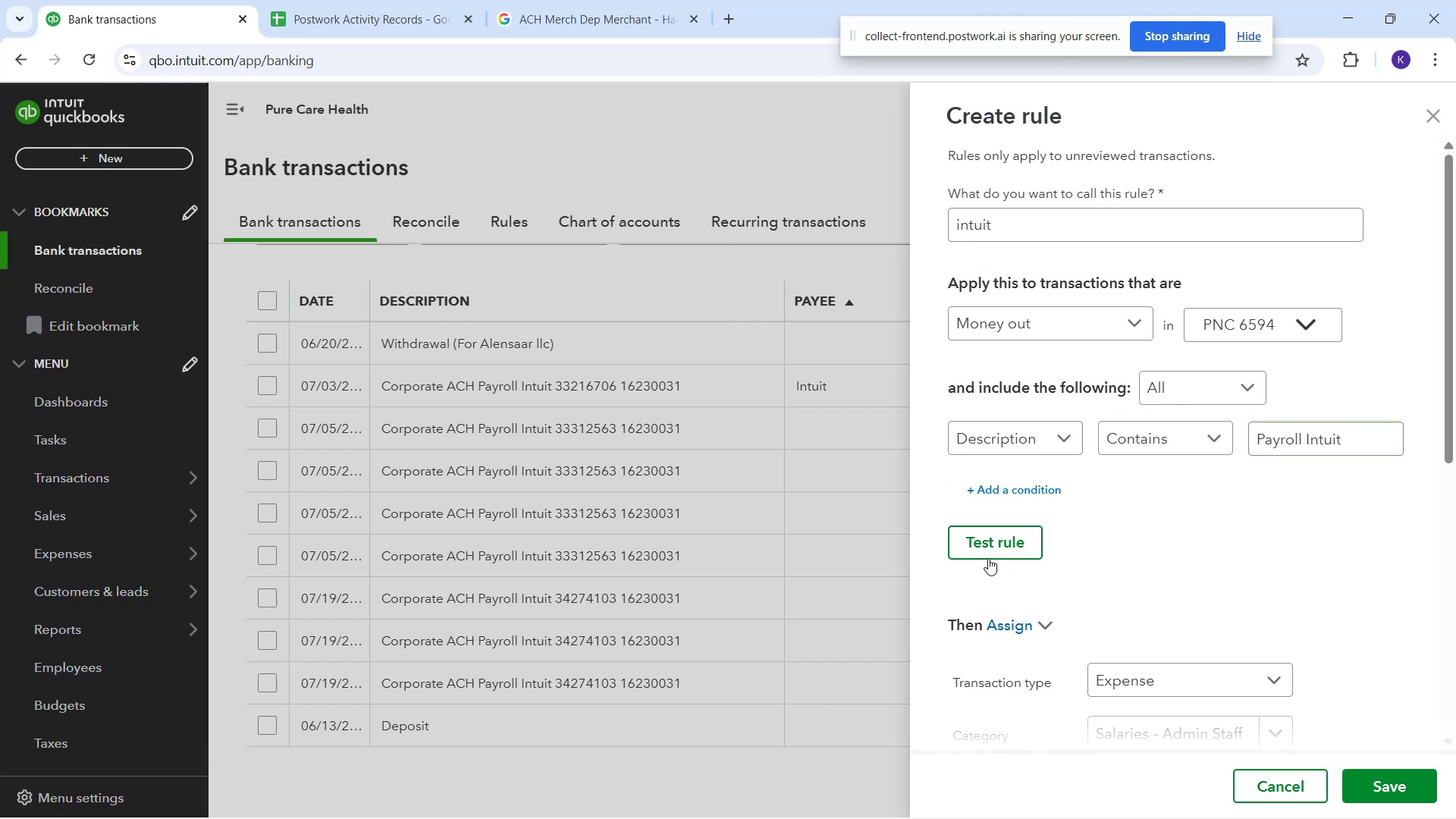 
left_click([988, 558])
 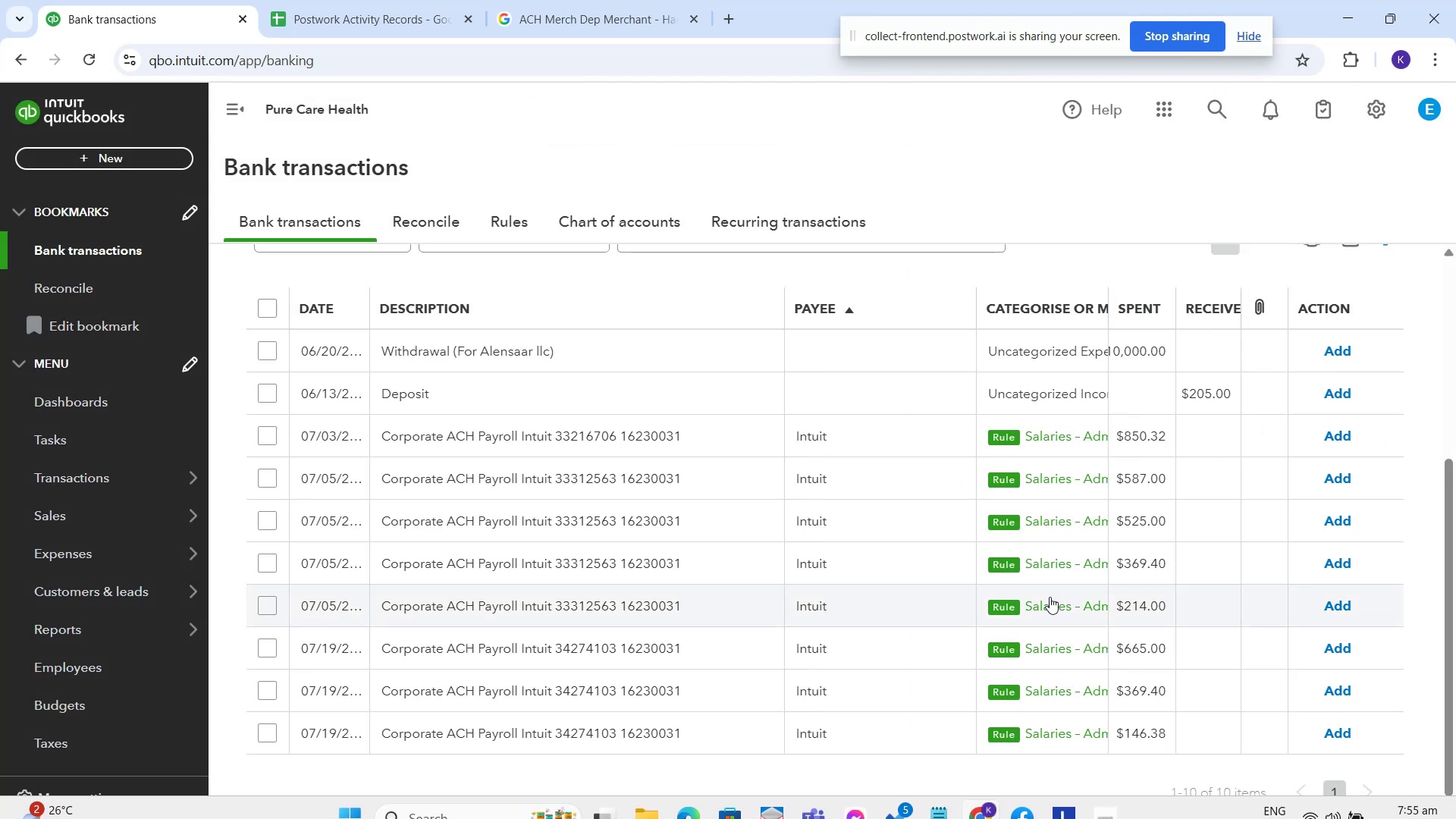 
wait(5.94)
 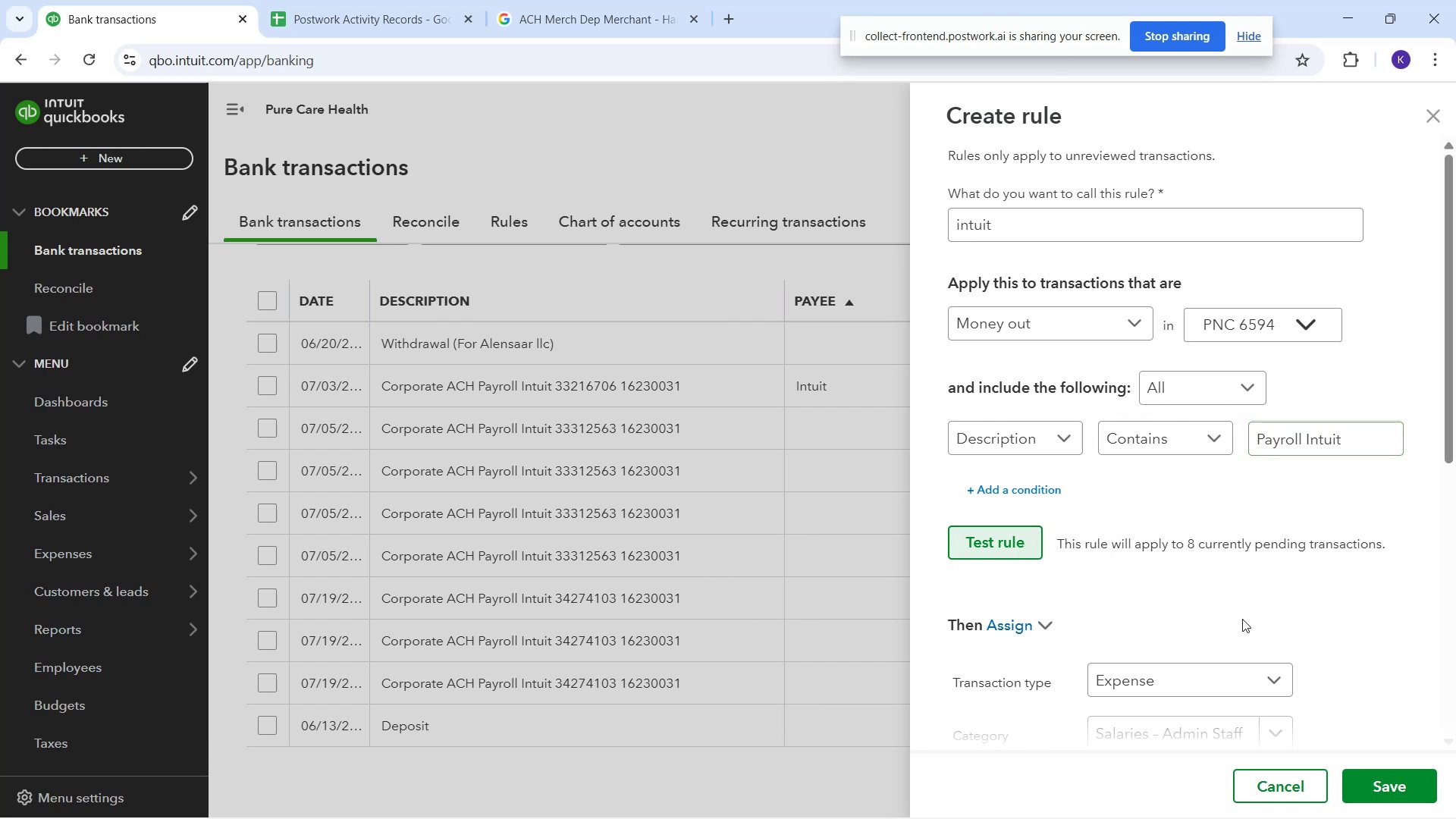 
left_click([1349, 441])
 